 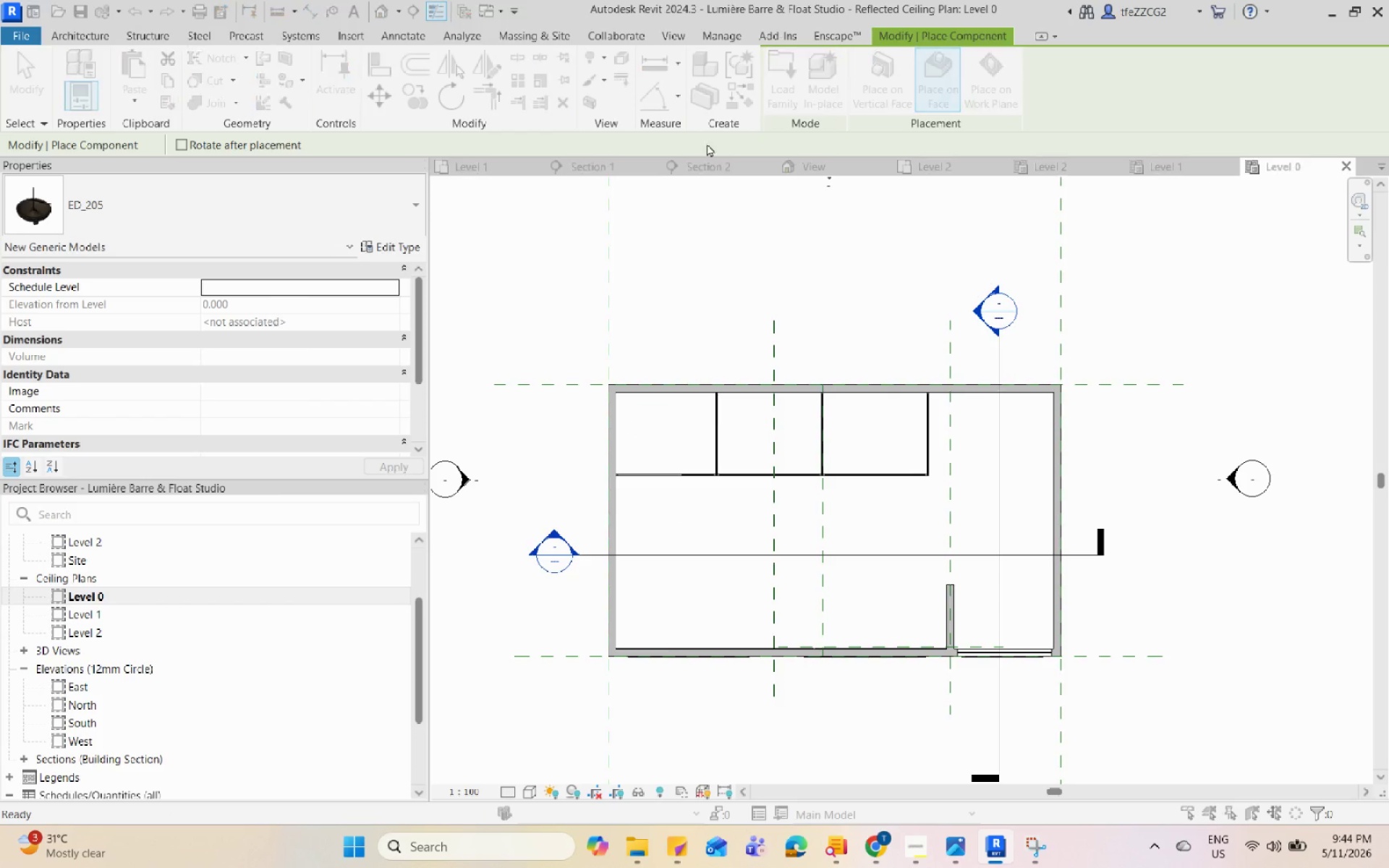 
scroll: coordinate [203, 218], scroll_direction: up, amount: 2.0
 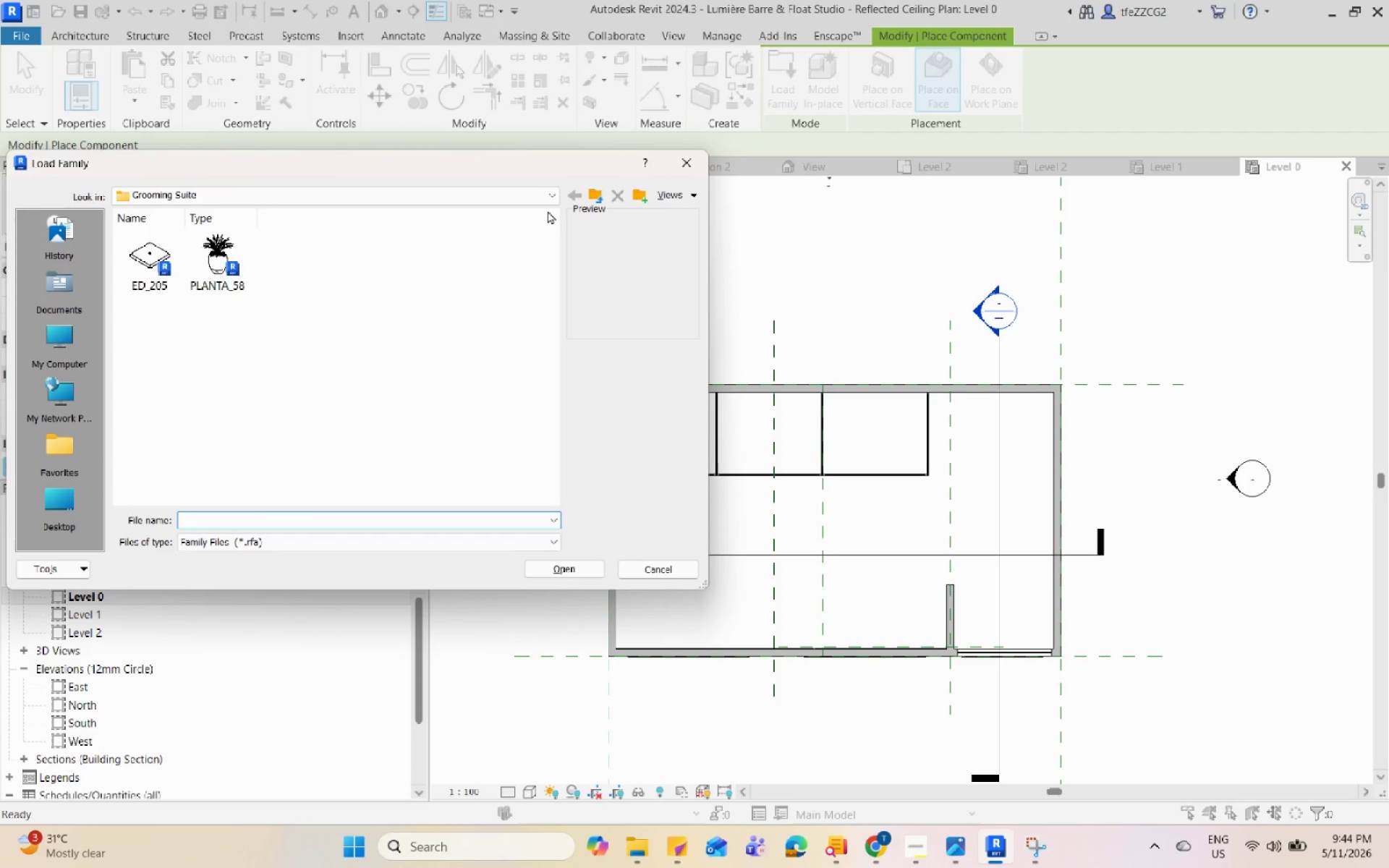 
left_click([592, 197])
 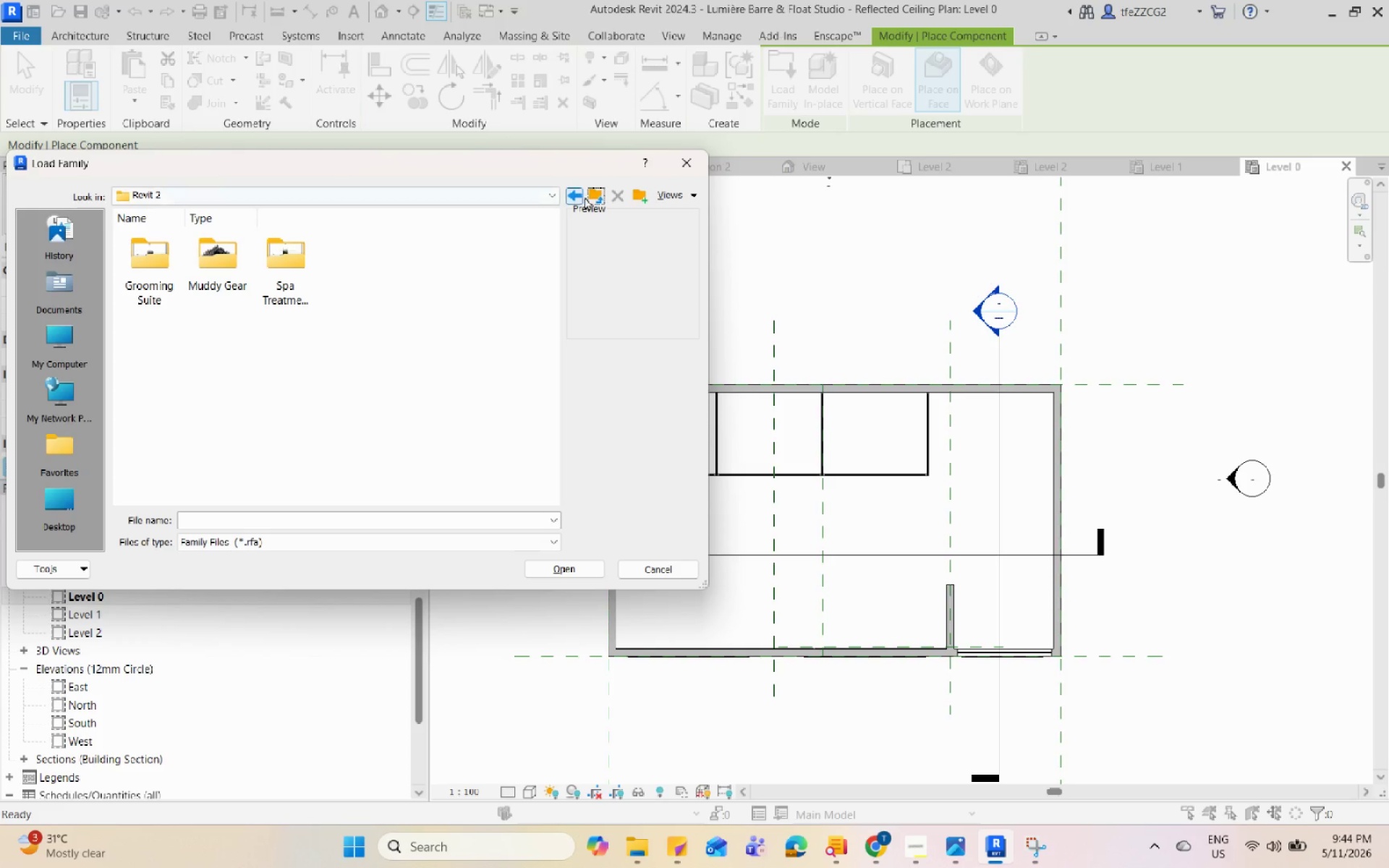 
left_click([593, 197])
 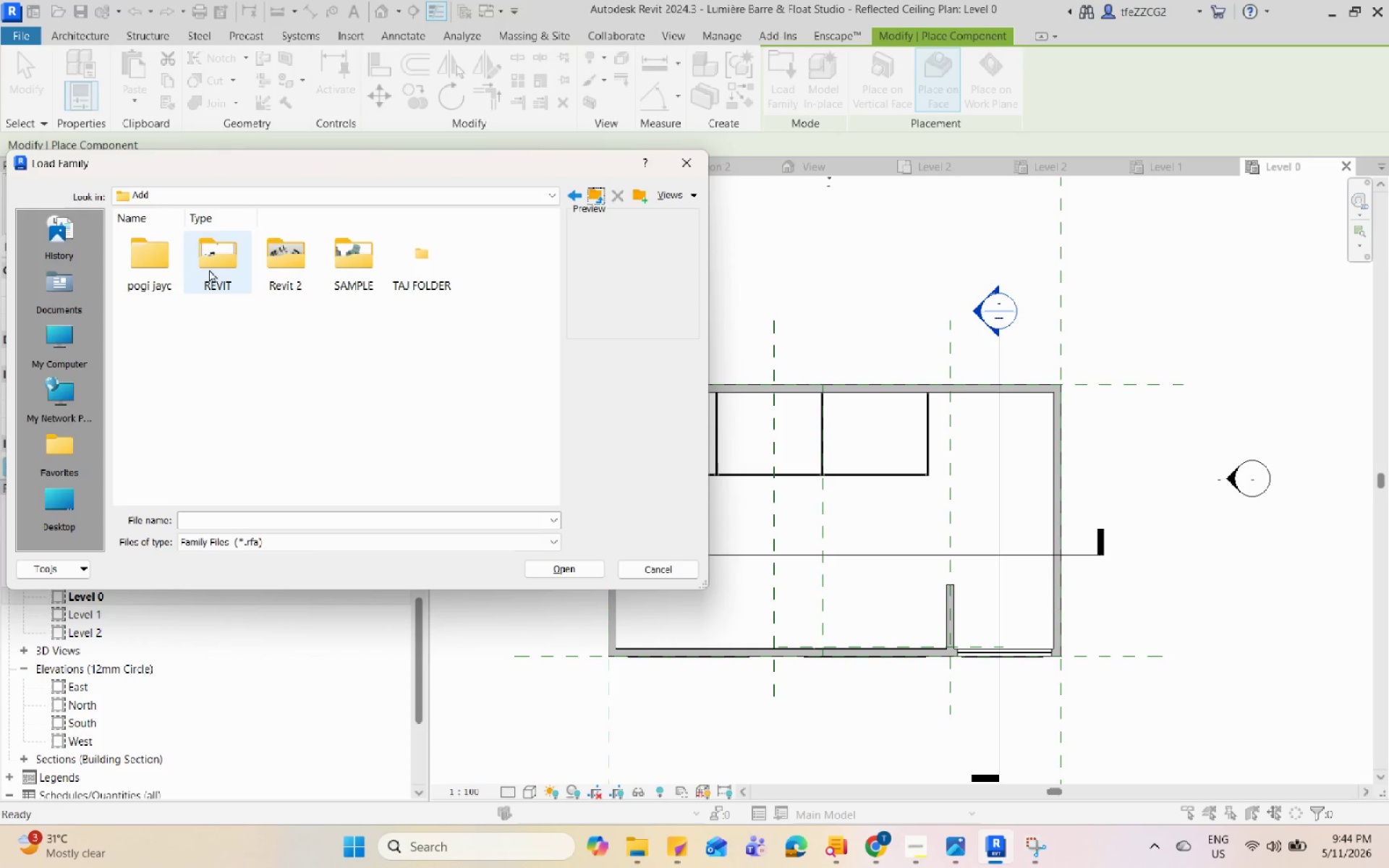 
left_click([227, 264])
 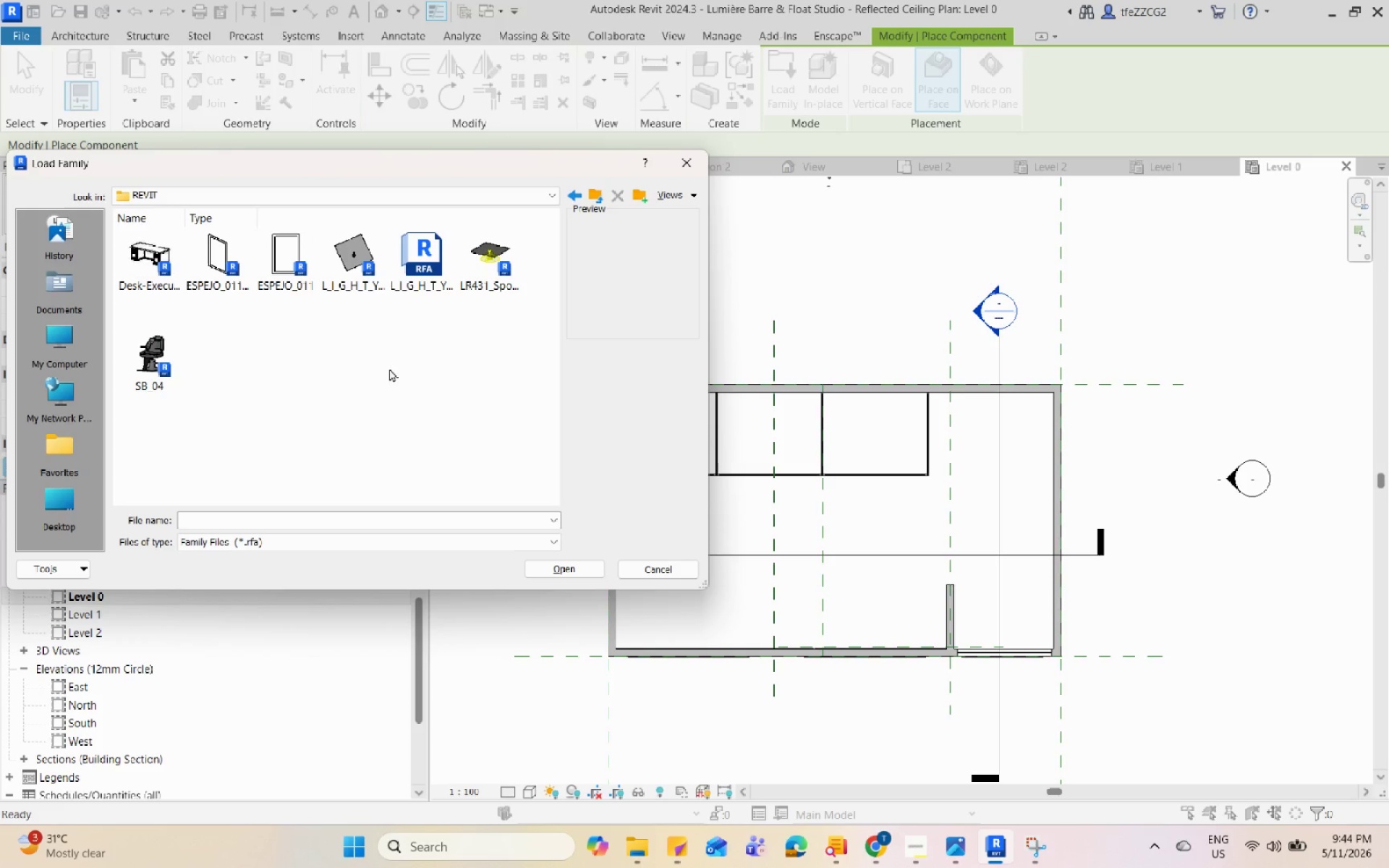 
left_click([498, 265])
 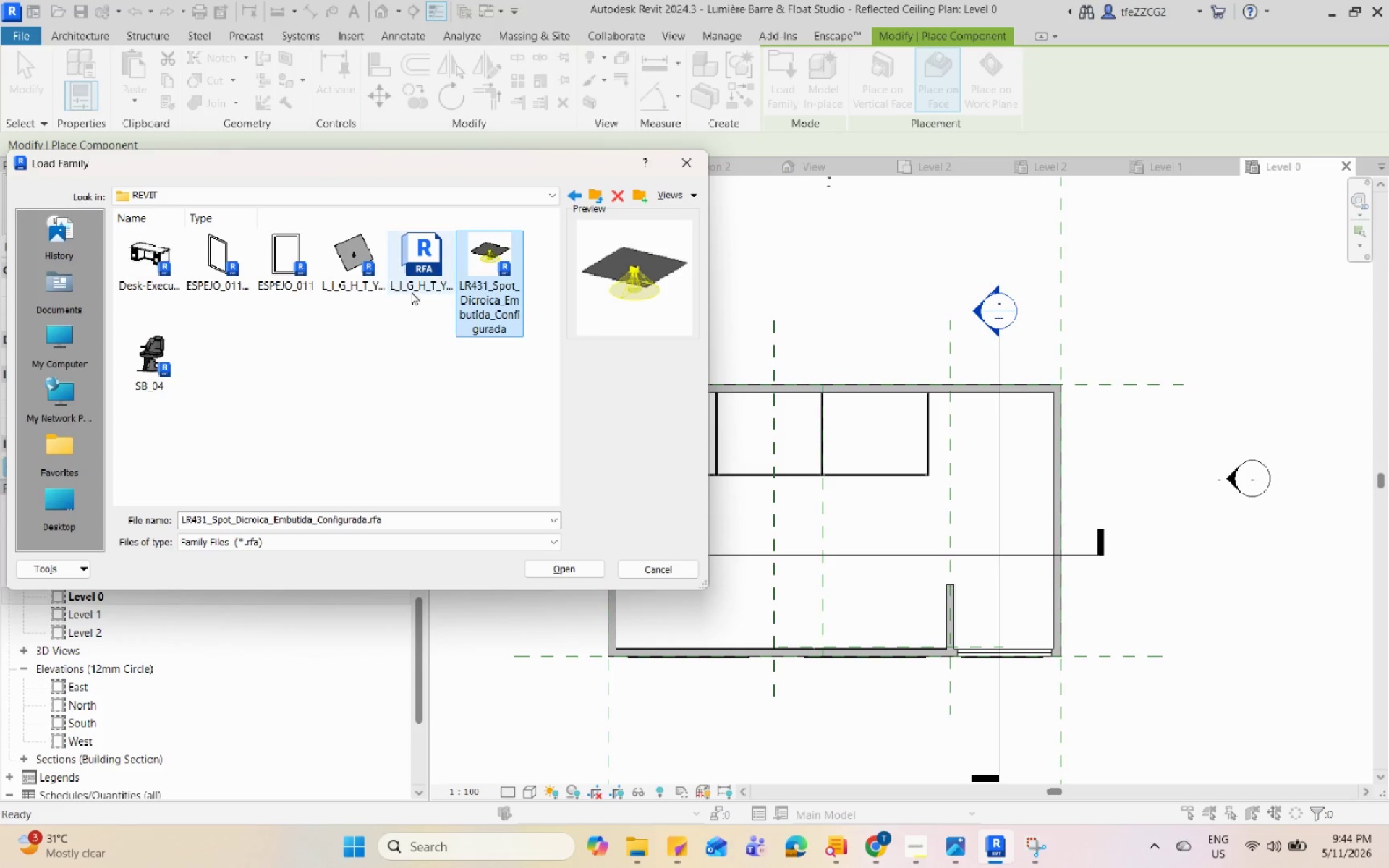 
left_click([370, 277])
 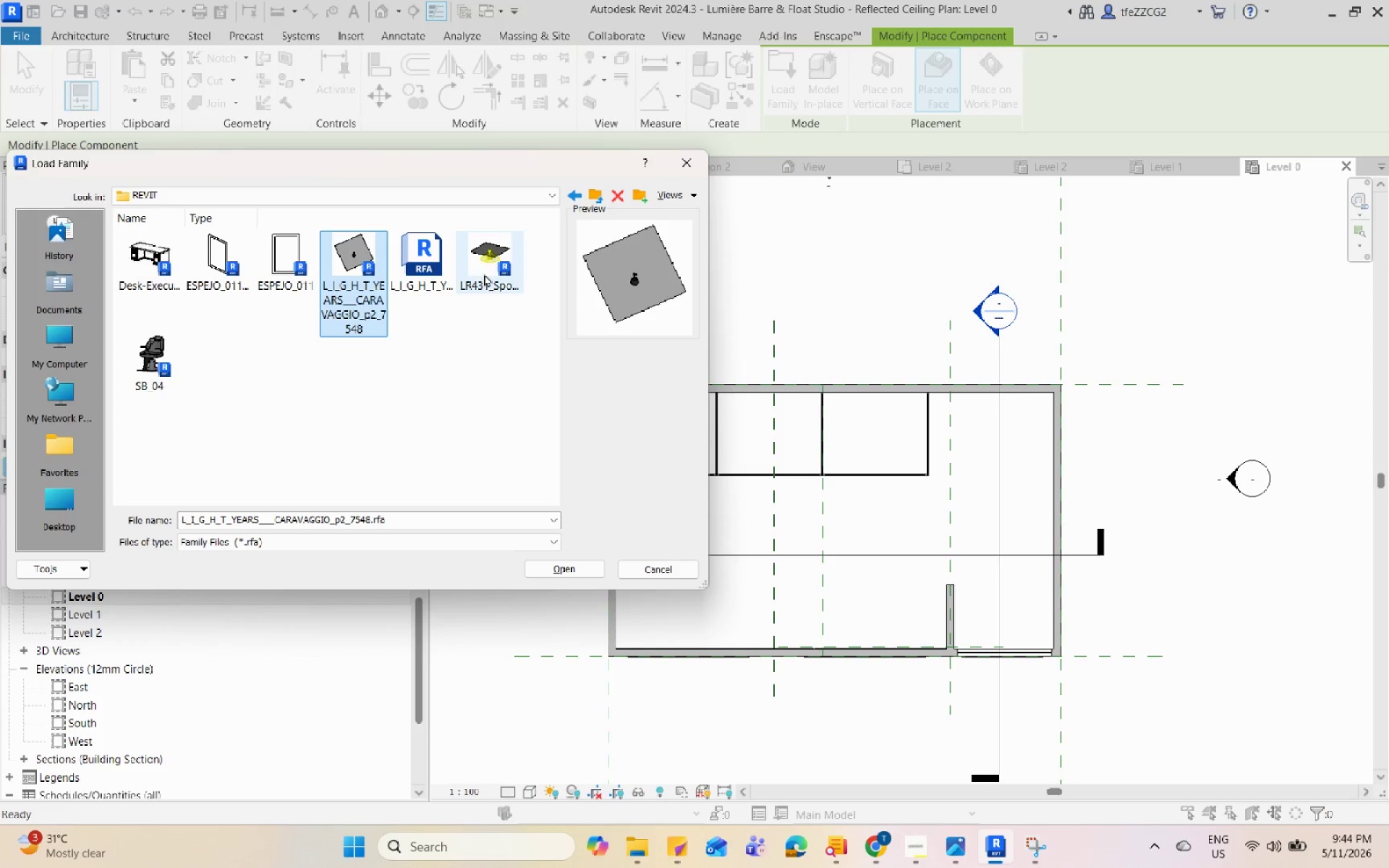 
left_click([488, 273])
 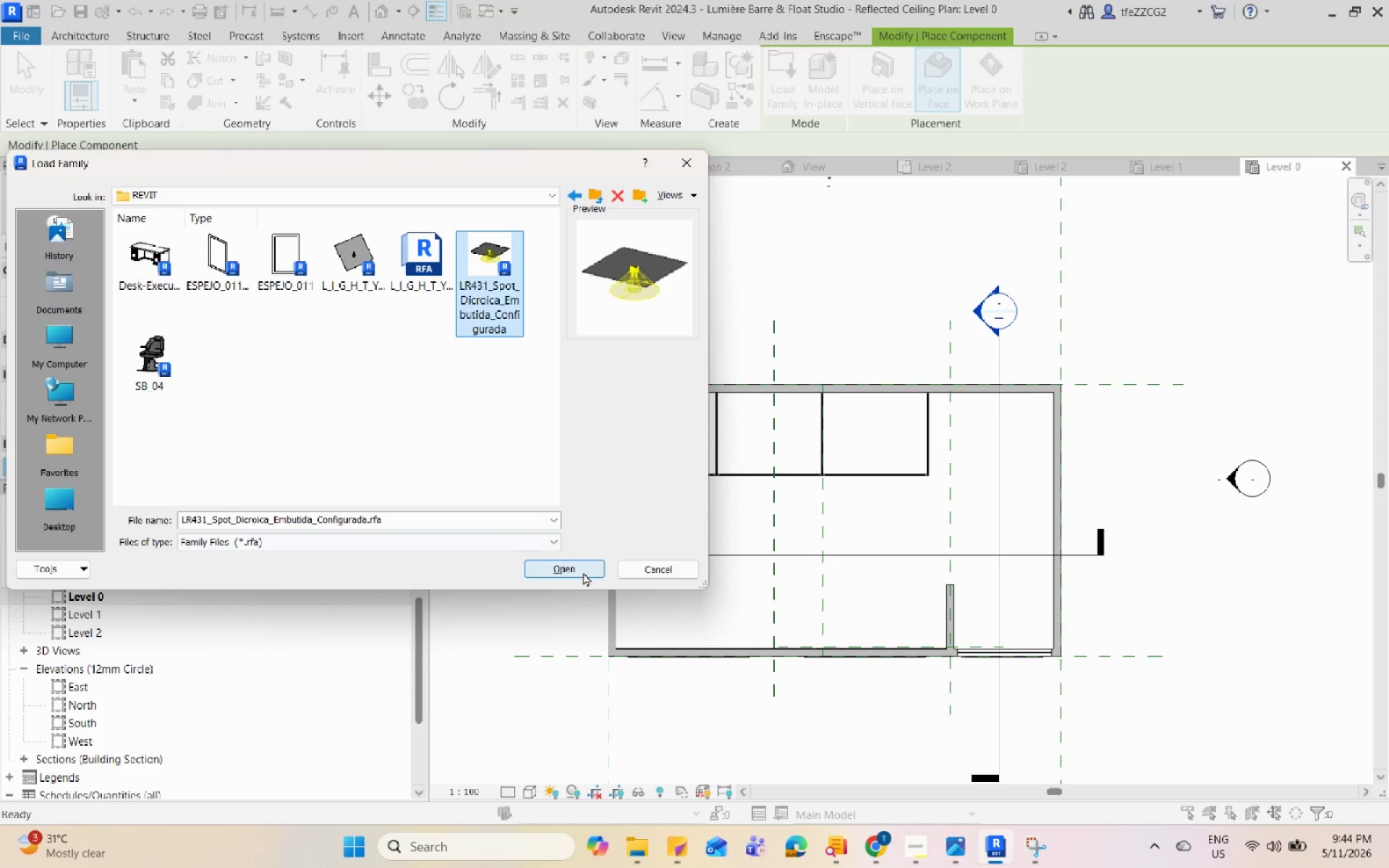 
left_click([583, 572])
 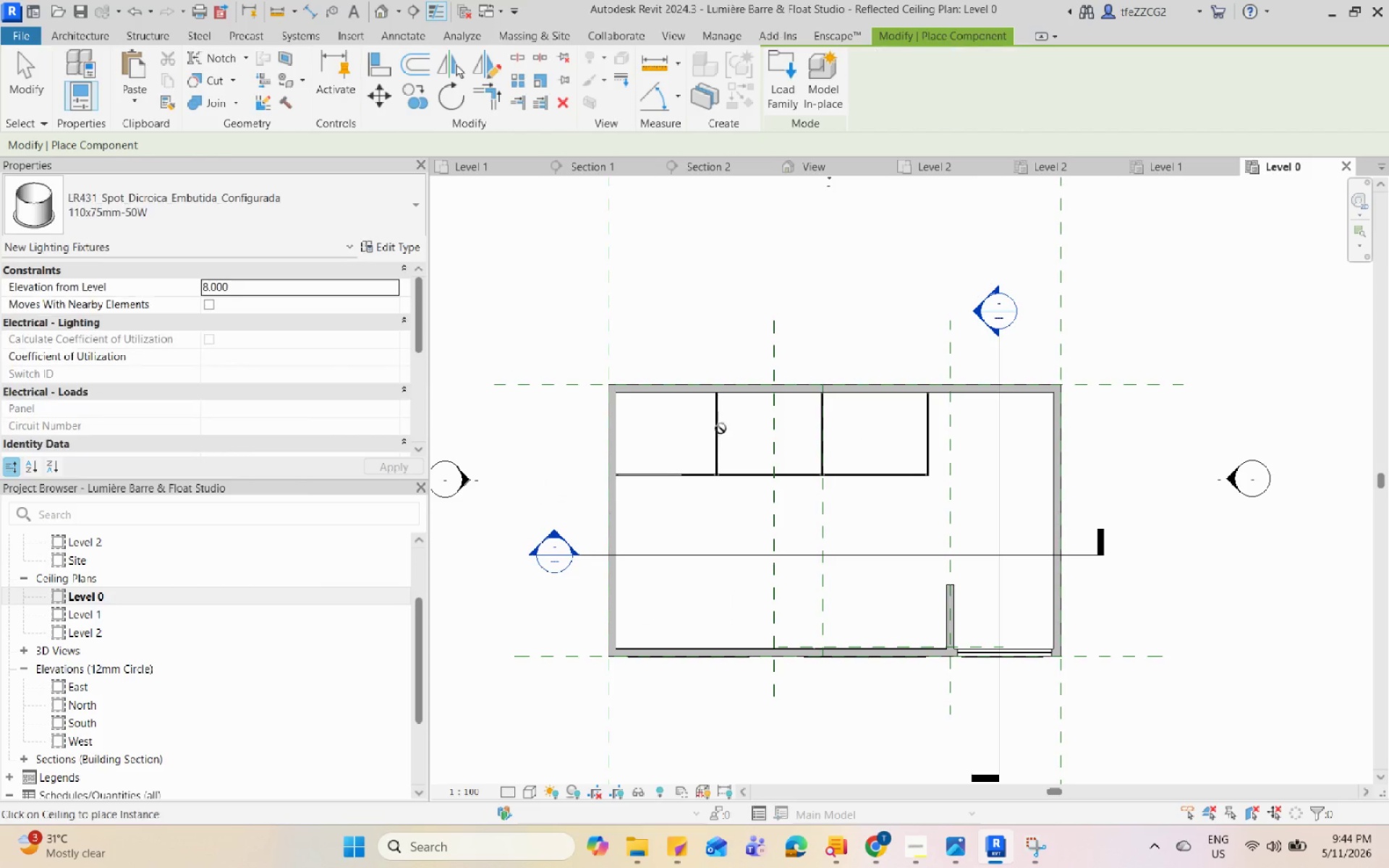 
scroll: coordinate [707, 503], scroll_direction: up, amount: 4.0
 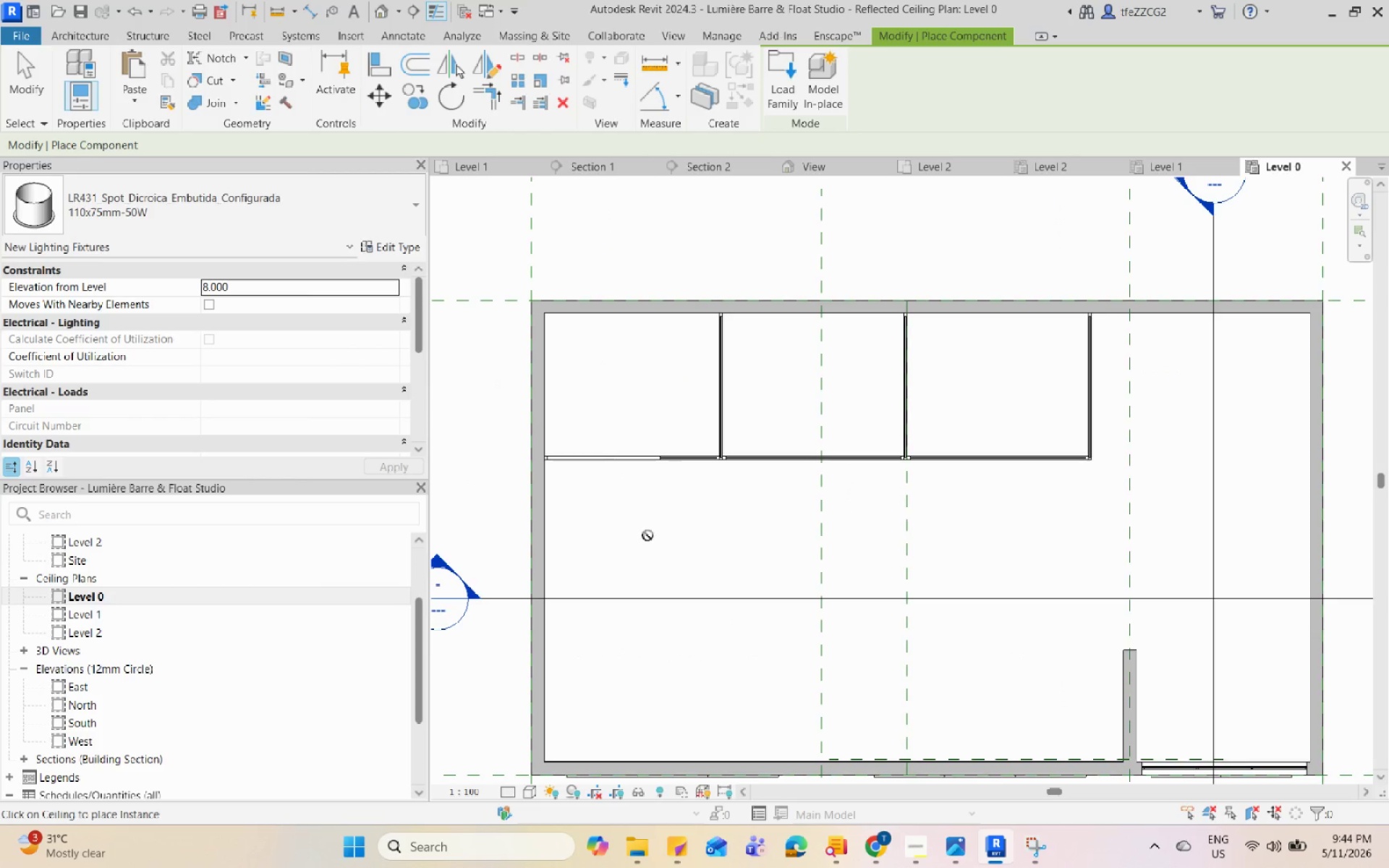 
scroll: coordinate [646, 537], scroll_direction: down, amount: 3.0
 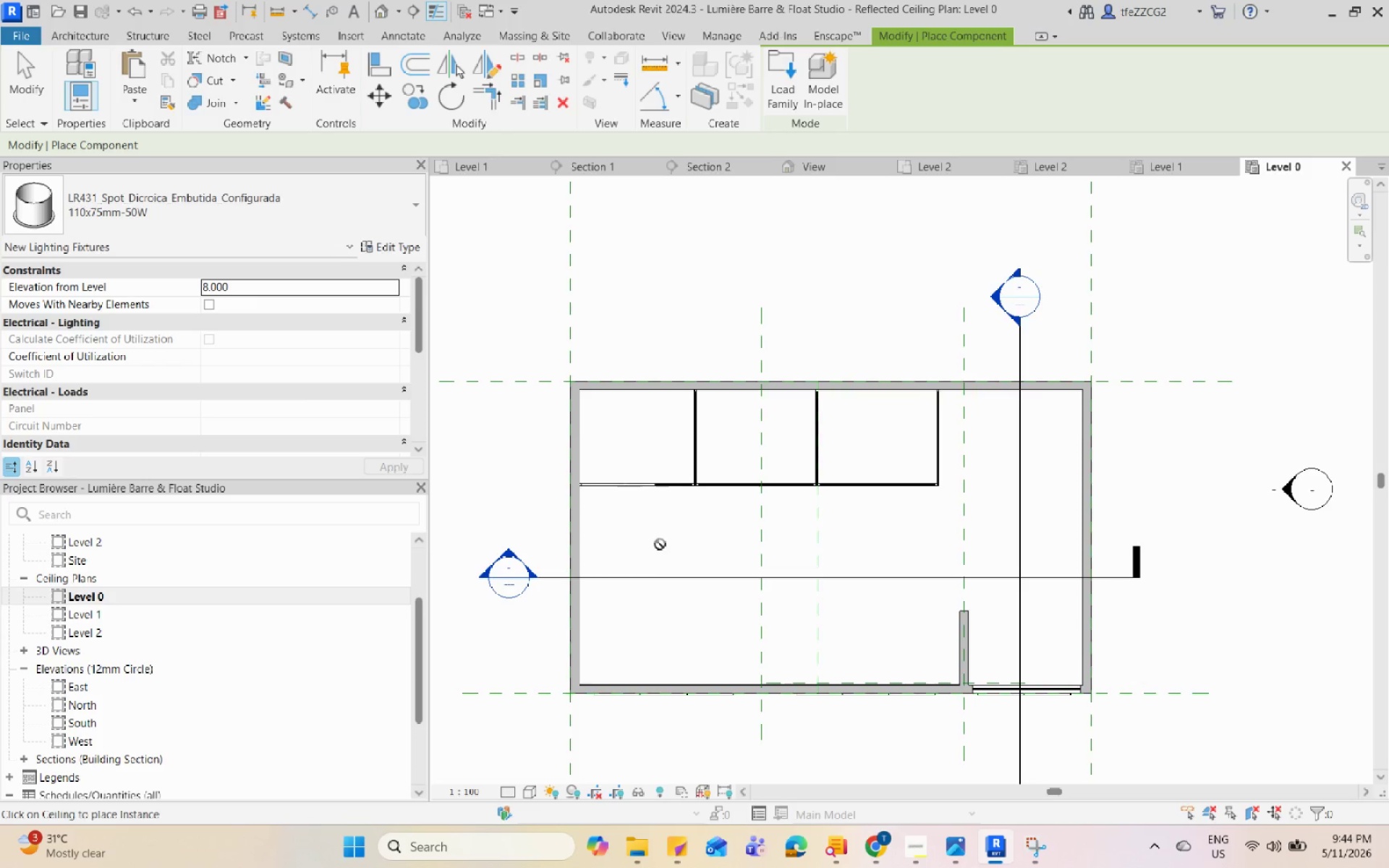 
left_click([648, 557])
 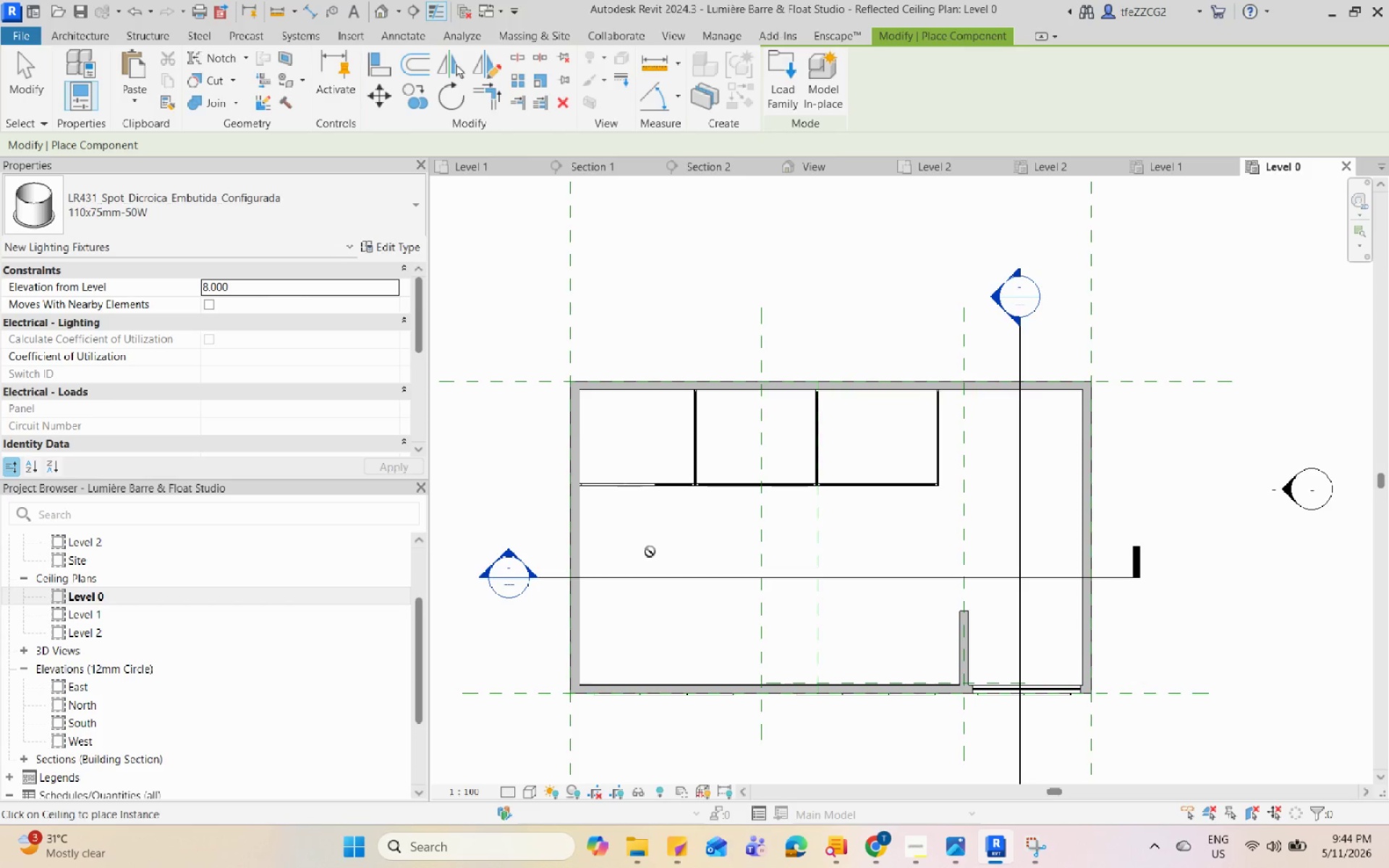 
scroll: coordinate [650, 551], scroll_direction: down, amount: 5.0
 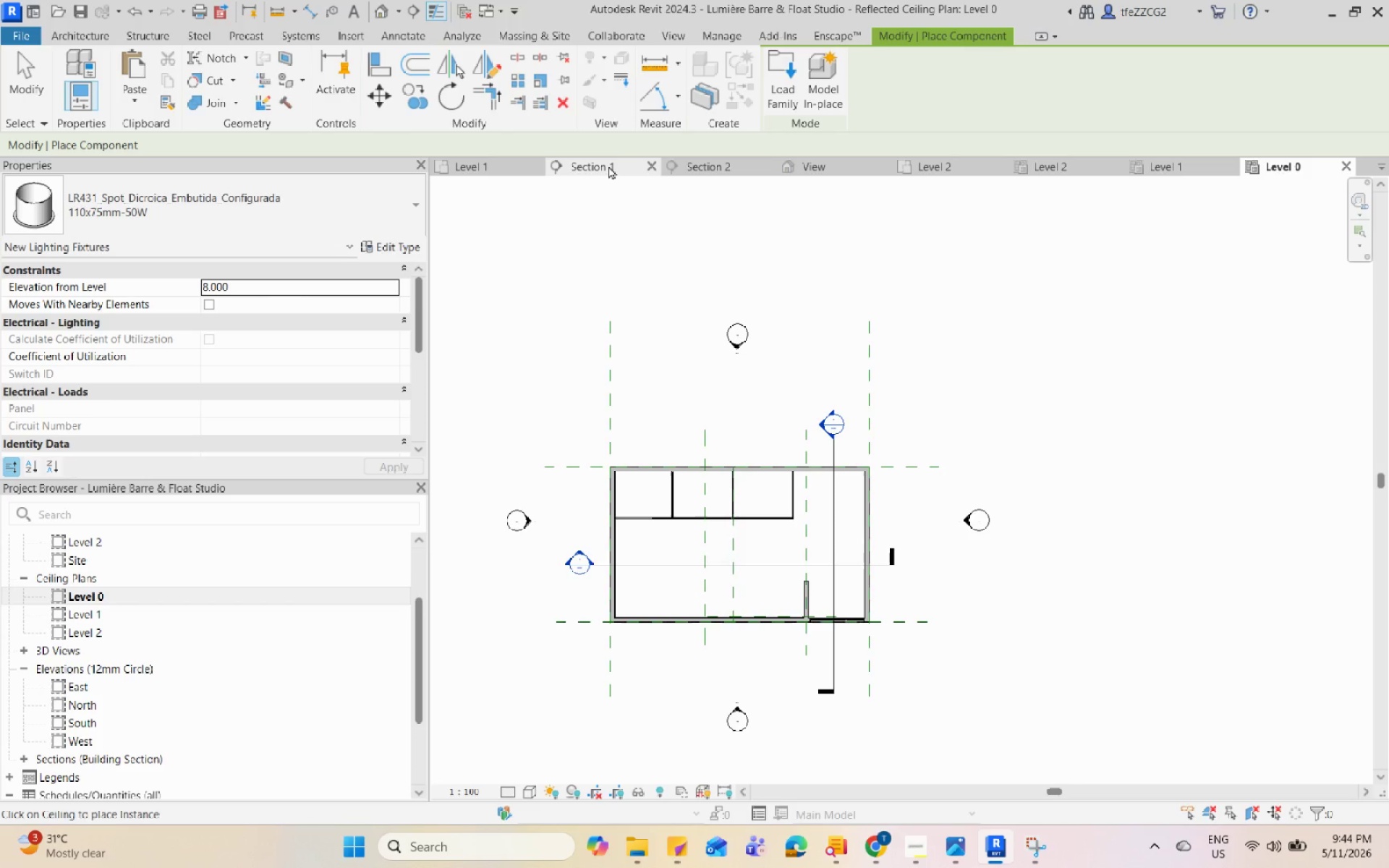 
wait(13.49)
 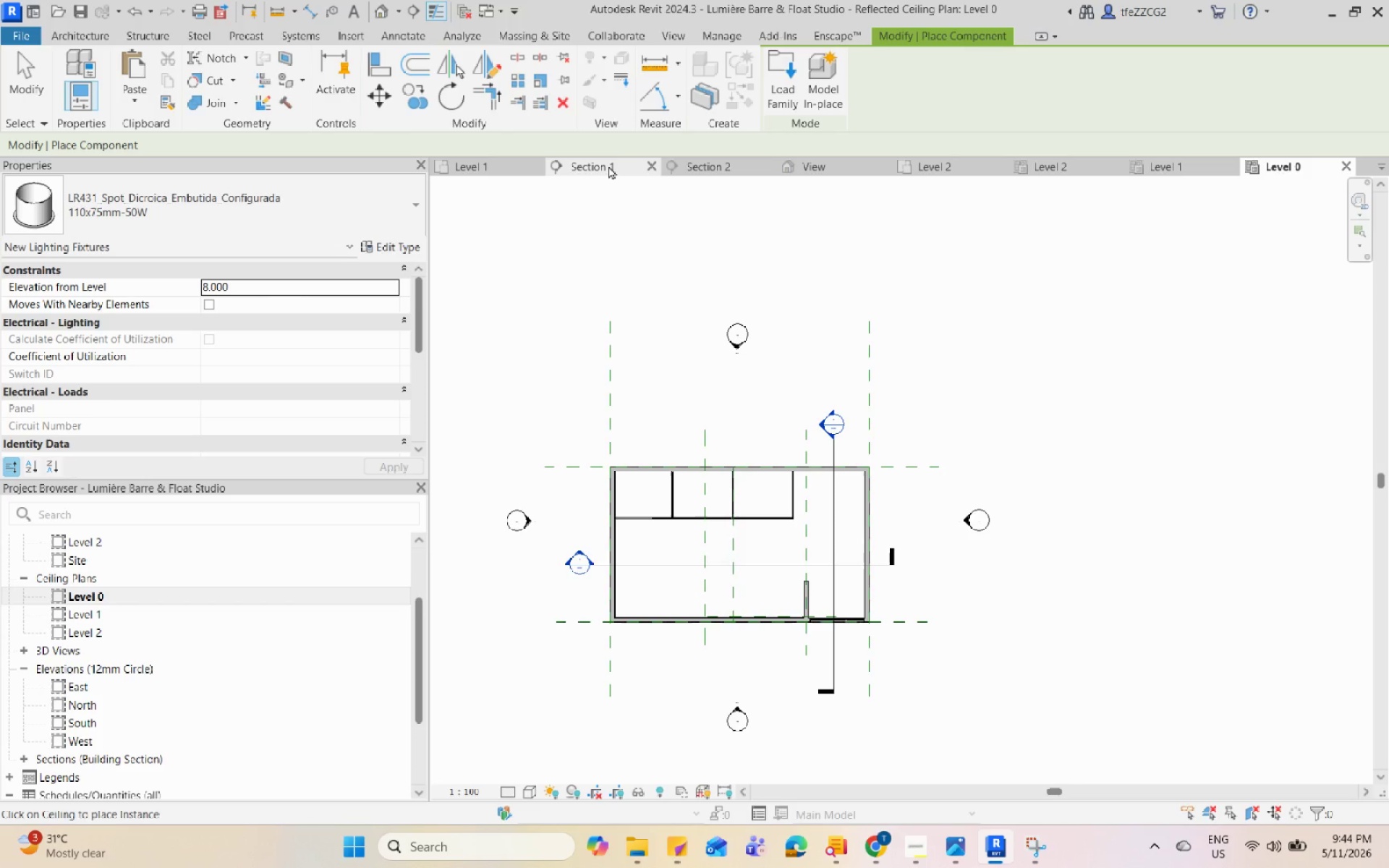 
left_click([839, 171])
 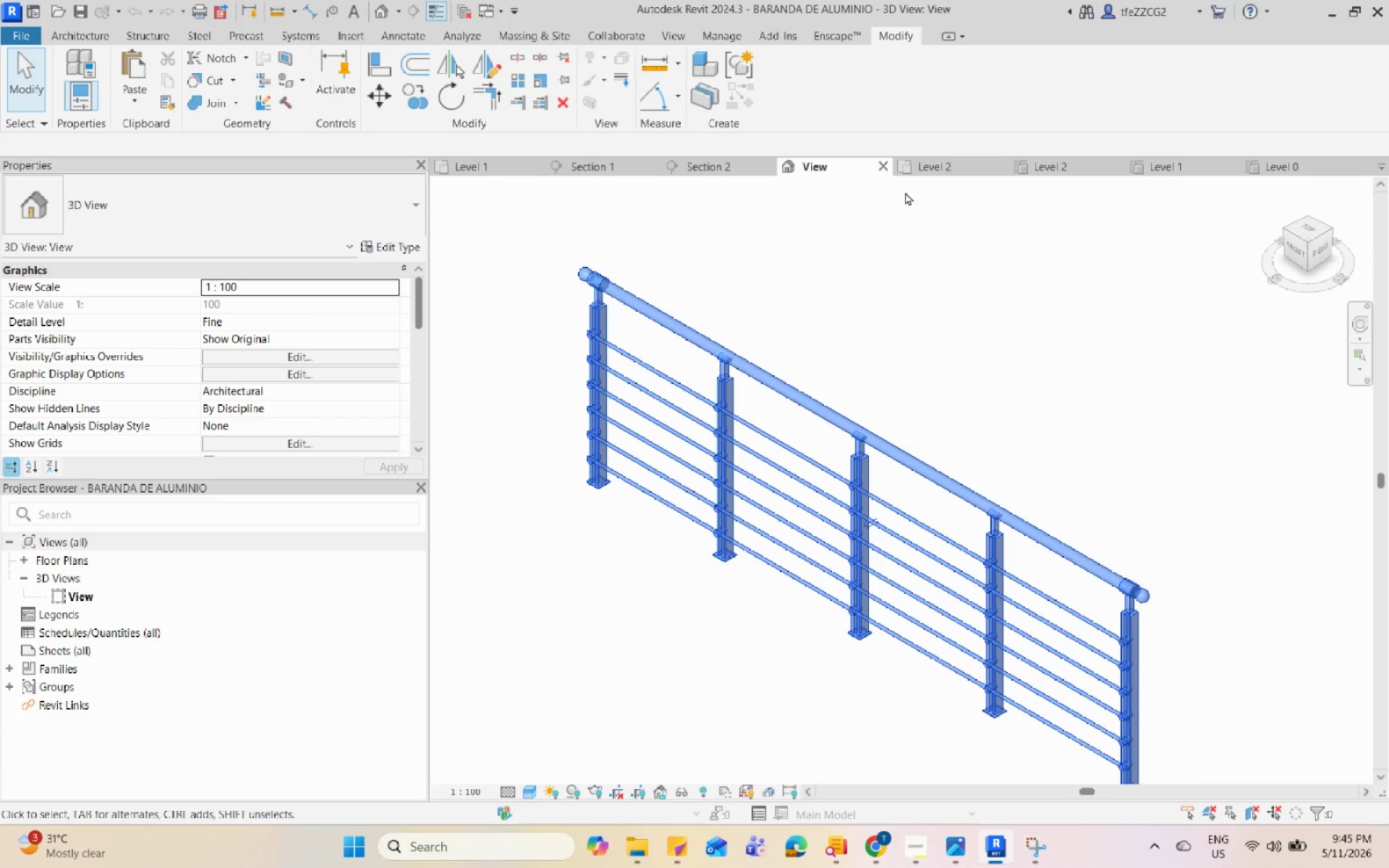 
left_click([887, 167])
 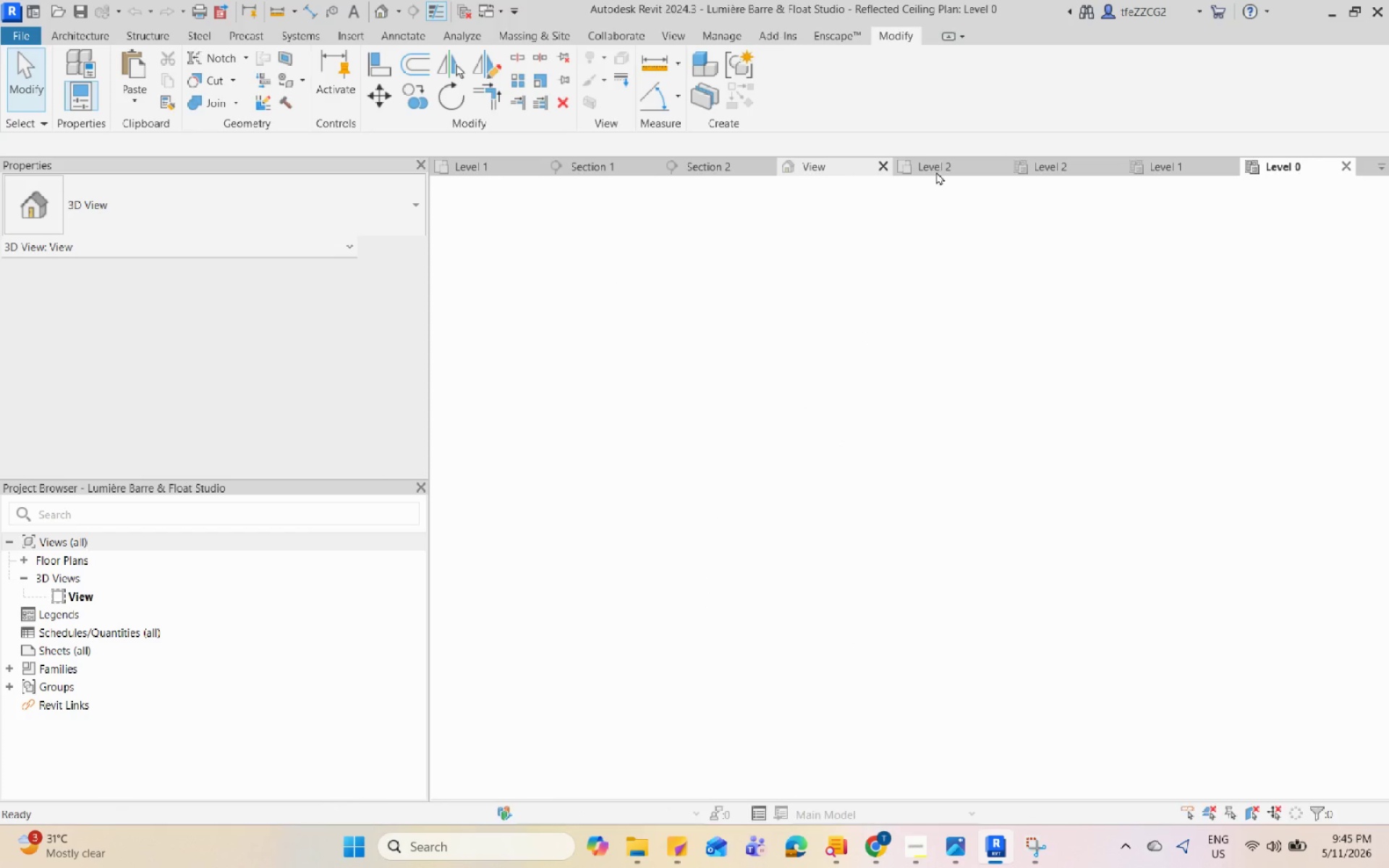 
scroll: coordinate [807, 420], scroll_direction: up, amount: 1.0
 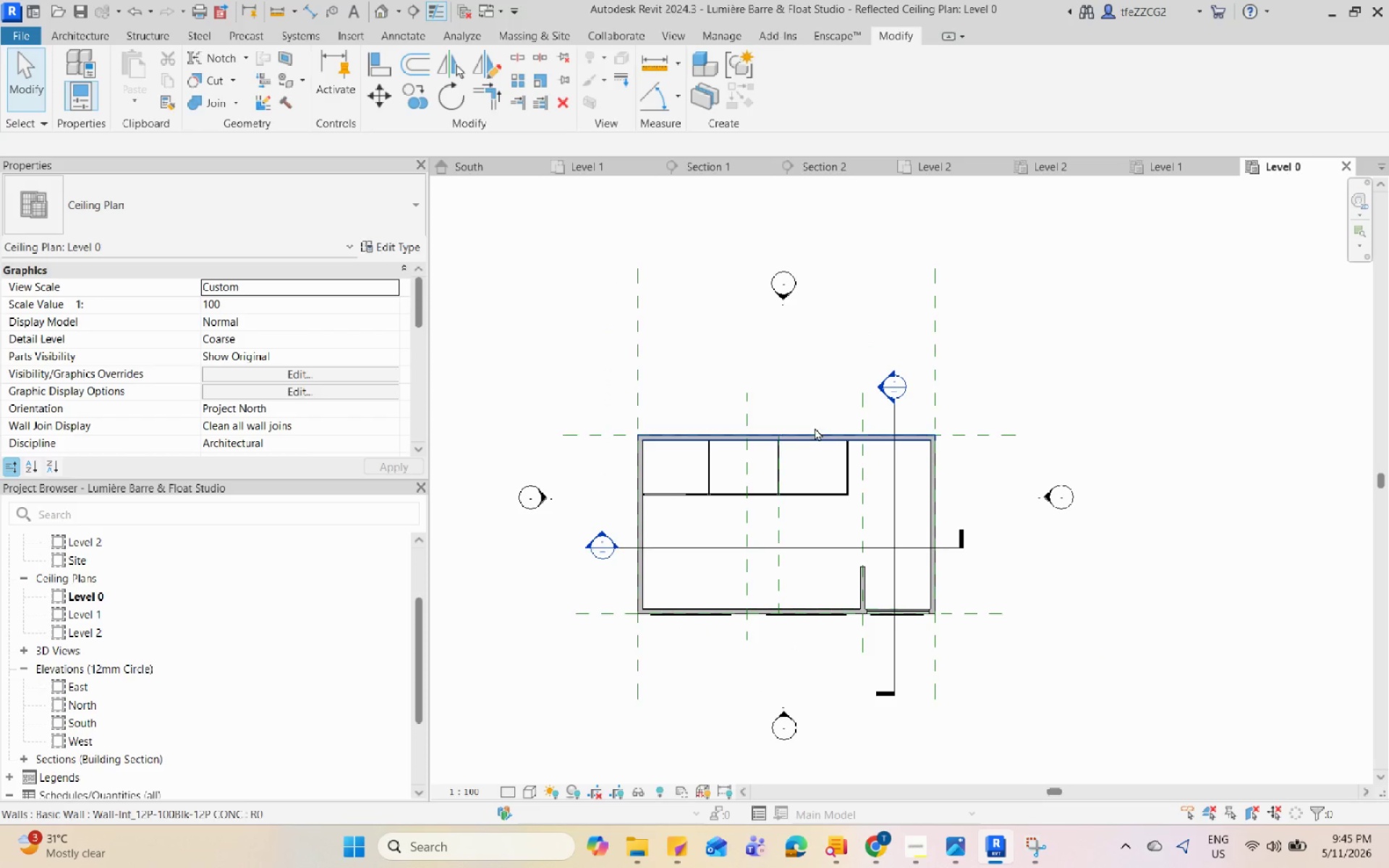 
type(cm)
 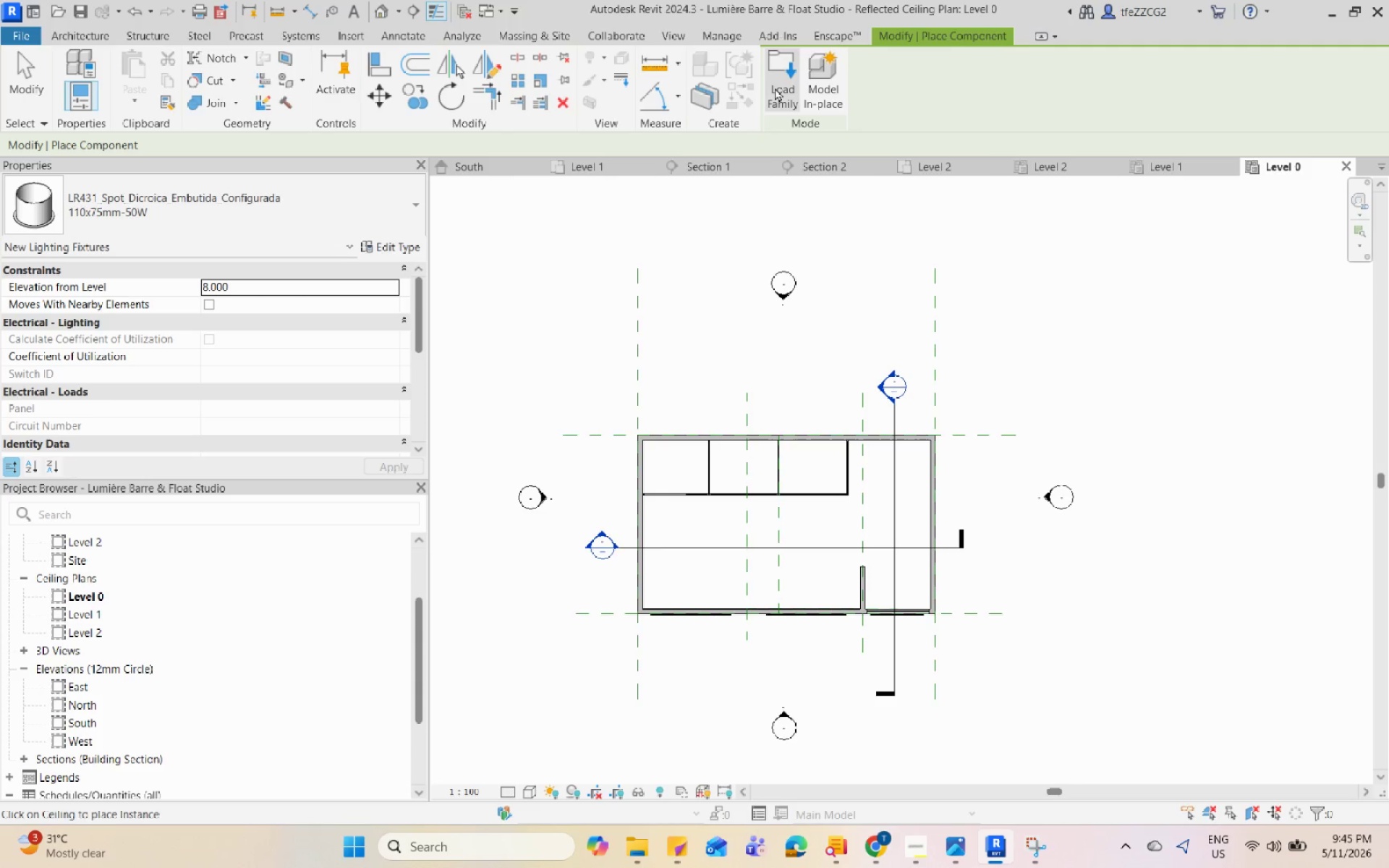 
left_click([775, 88])
 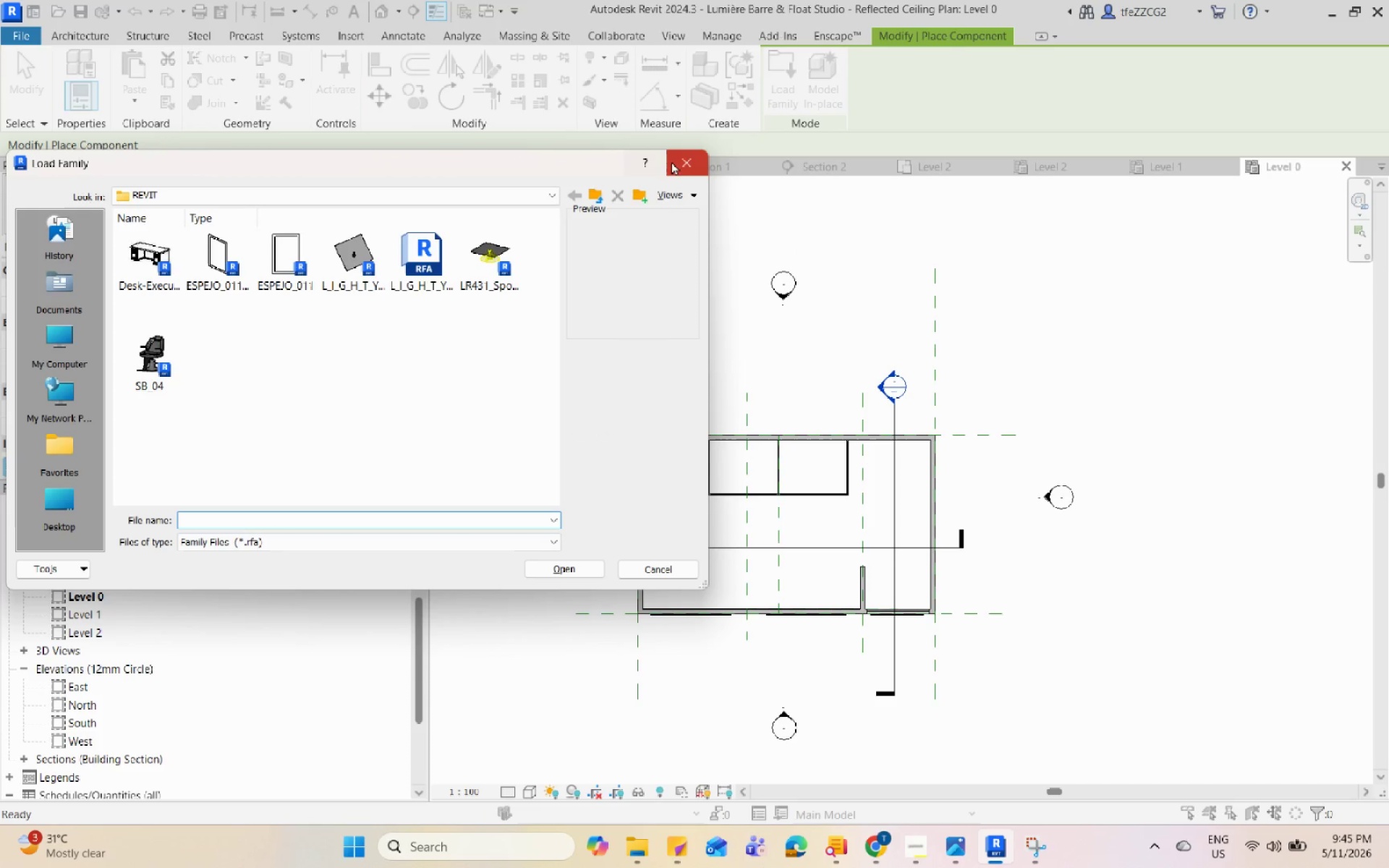 
left_click([680, 155])
 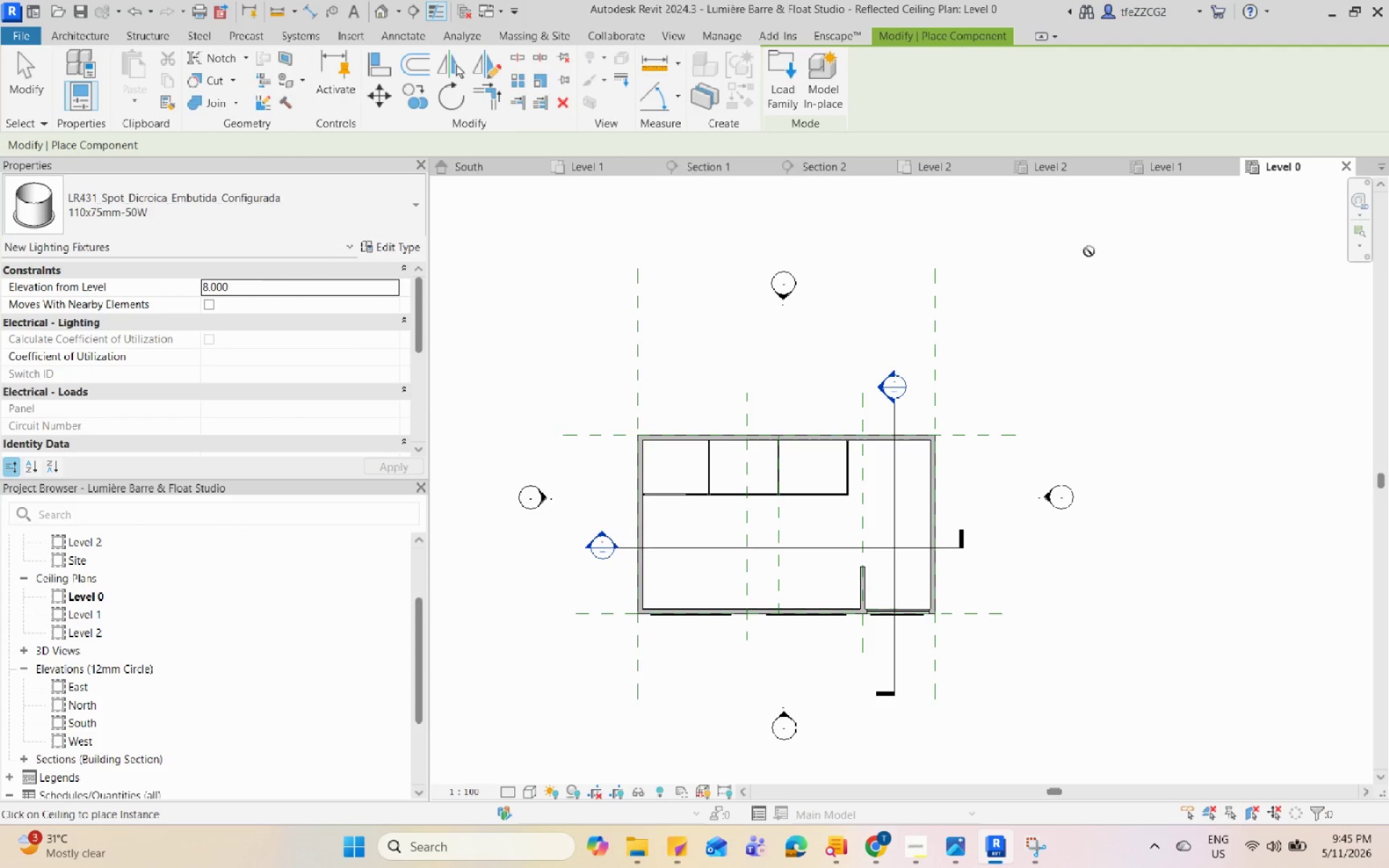 
left_click([1166, 164])
 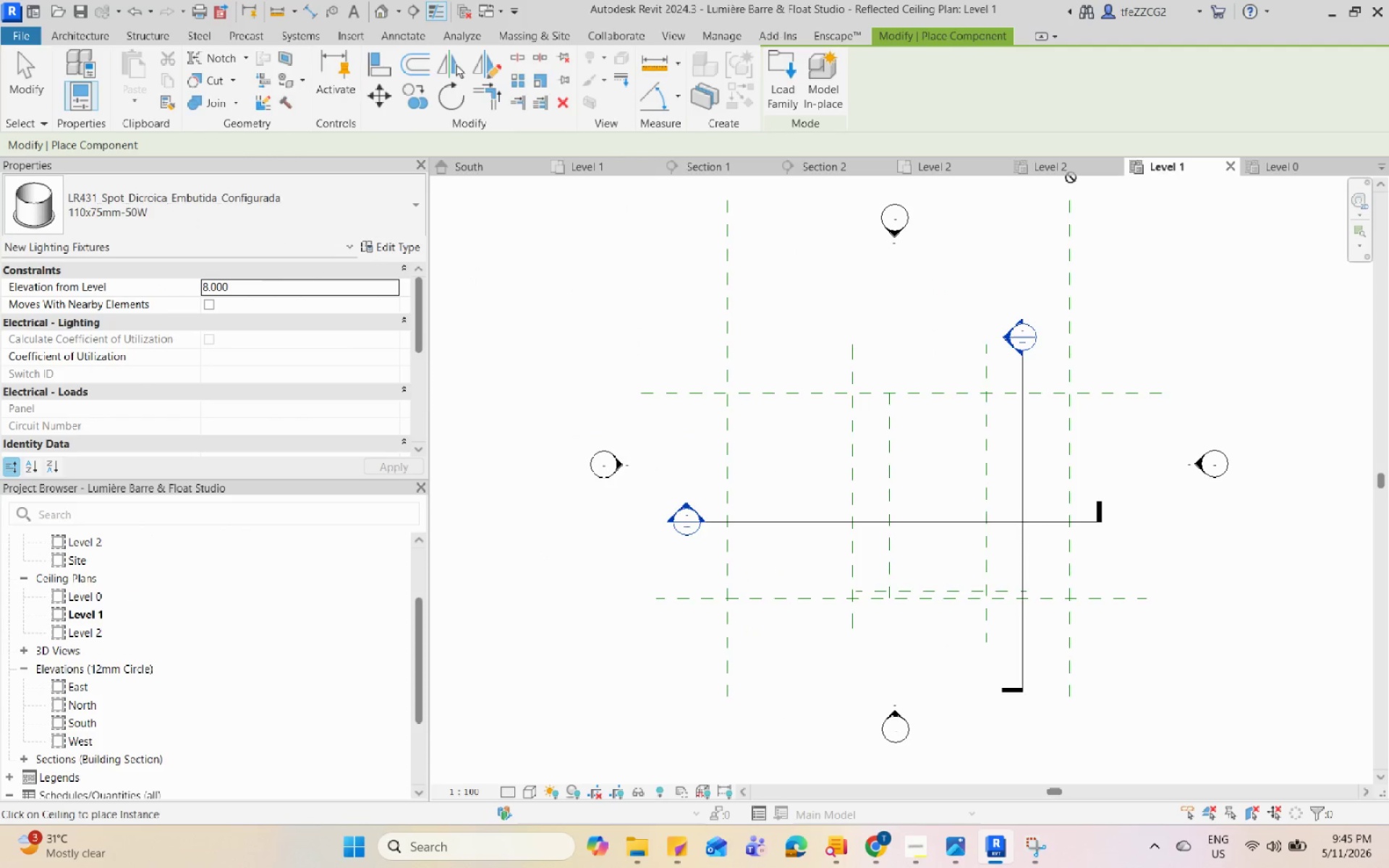 
left_click([1080, 164])
 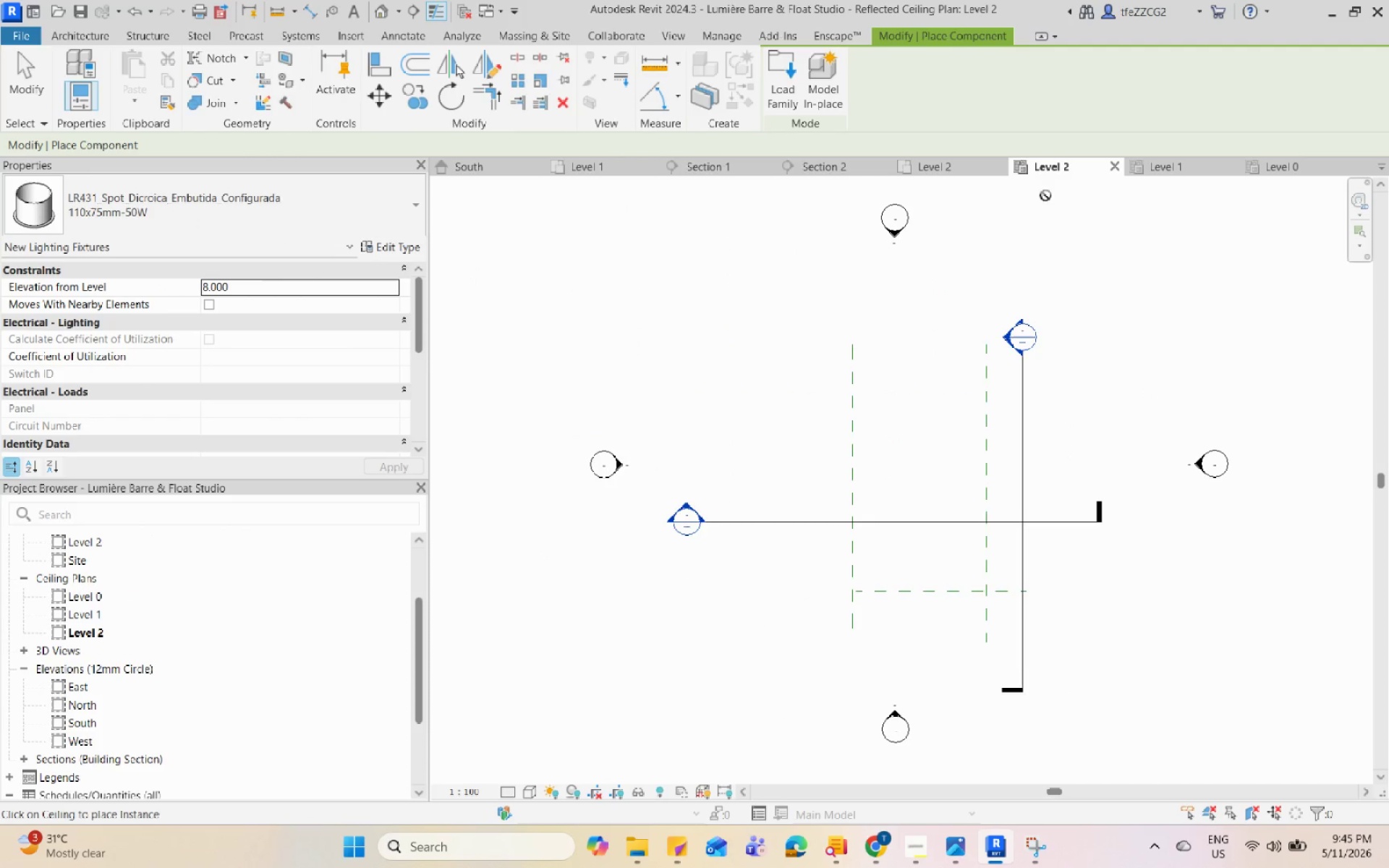 
left_click([943, 168])
 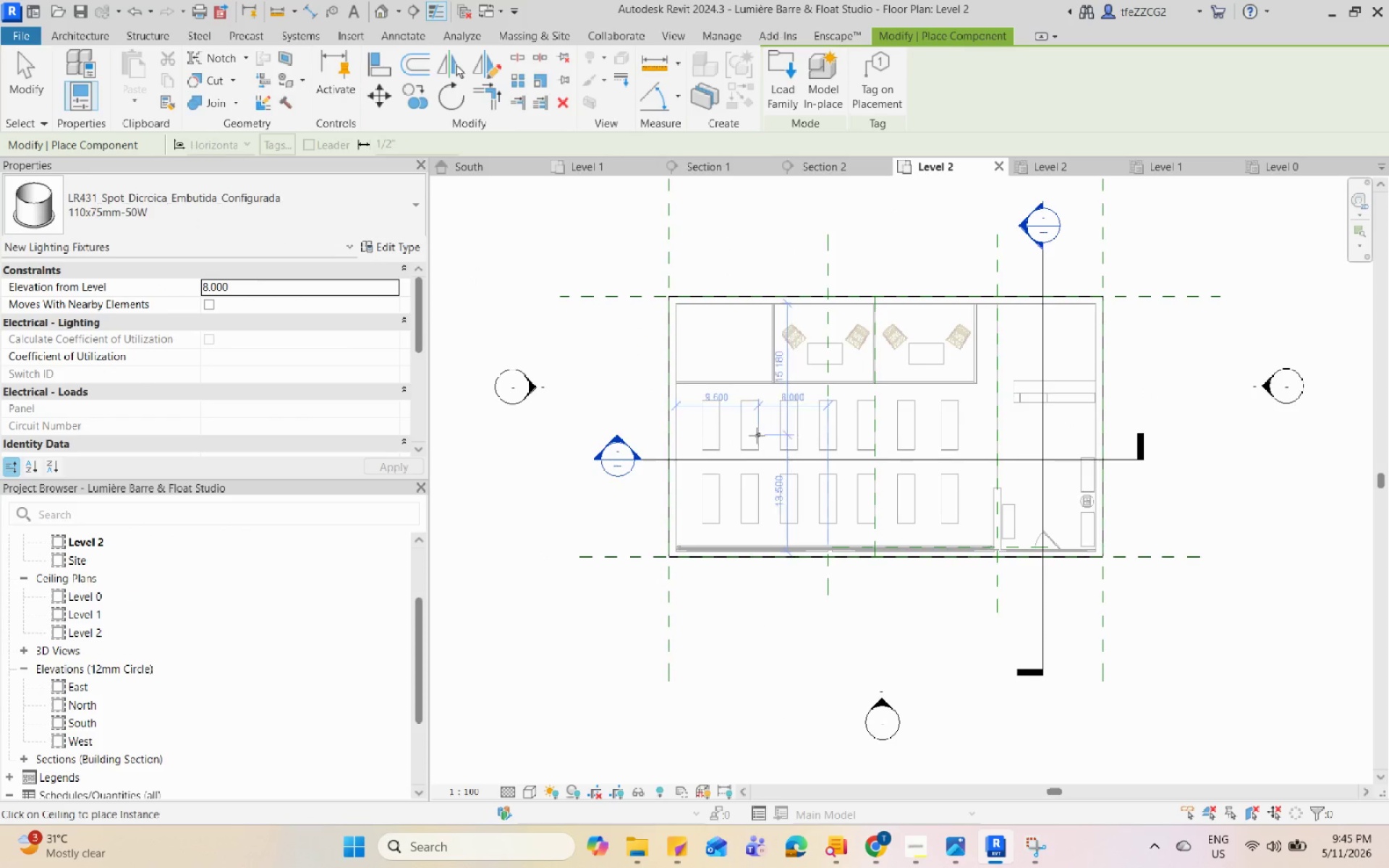 
scroll: coordinate [729, 422], scroll_direction: up, amount: 5.0
 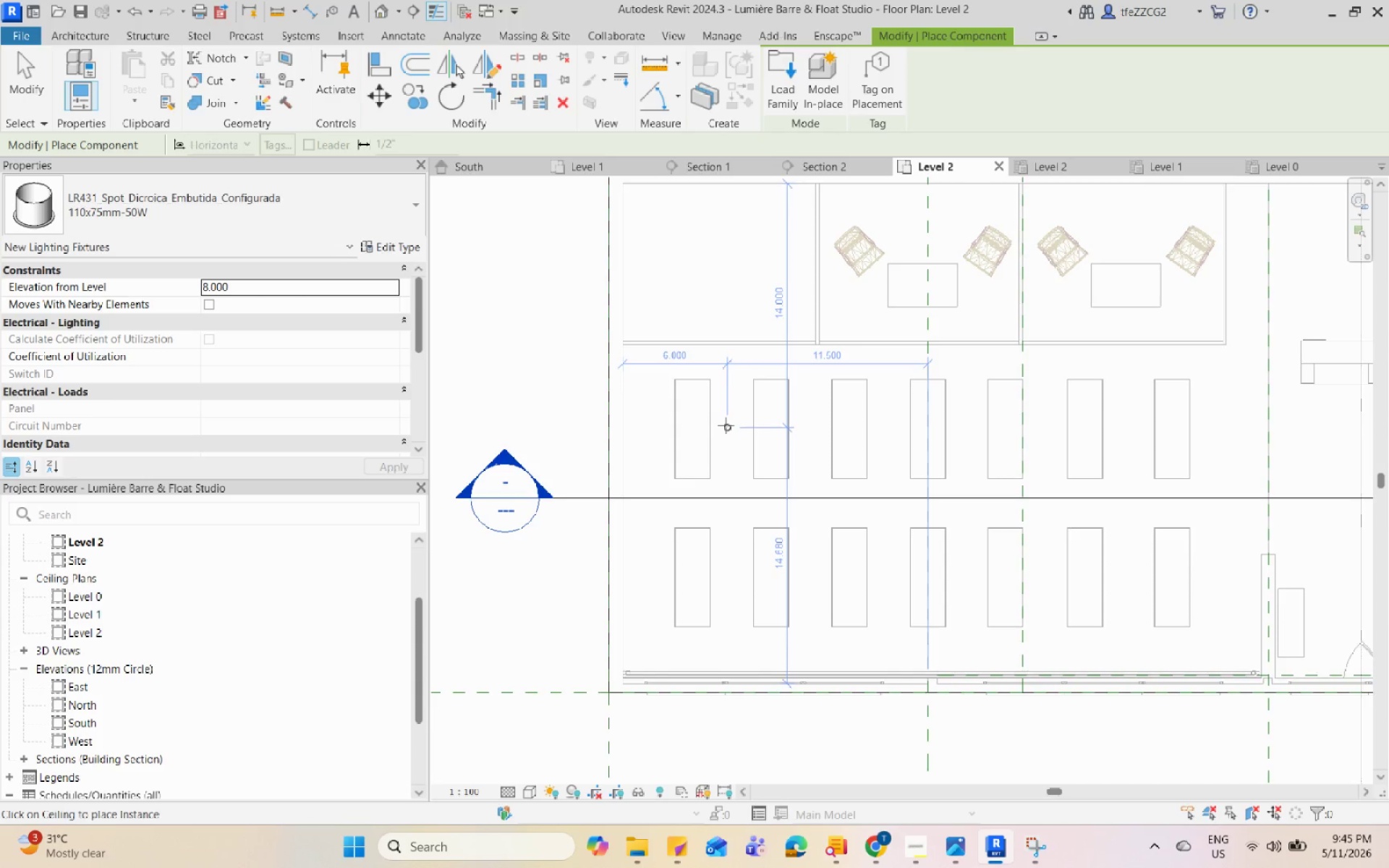 
left_click([726, 425])
 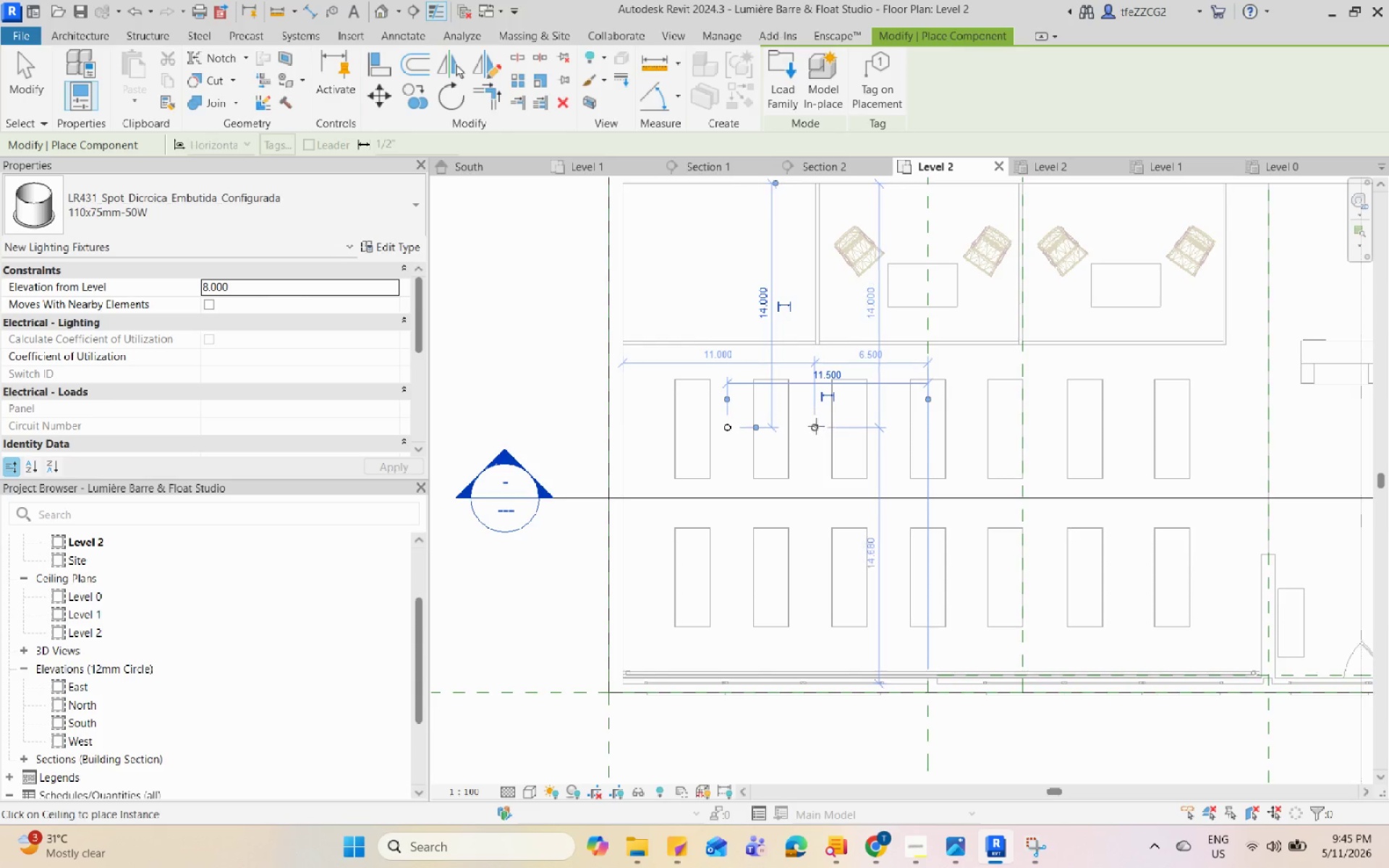 
left_click([815, 426])
 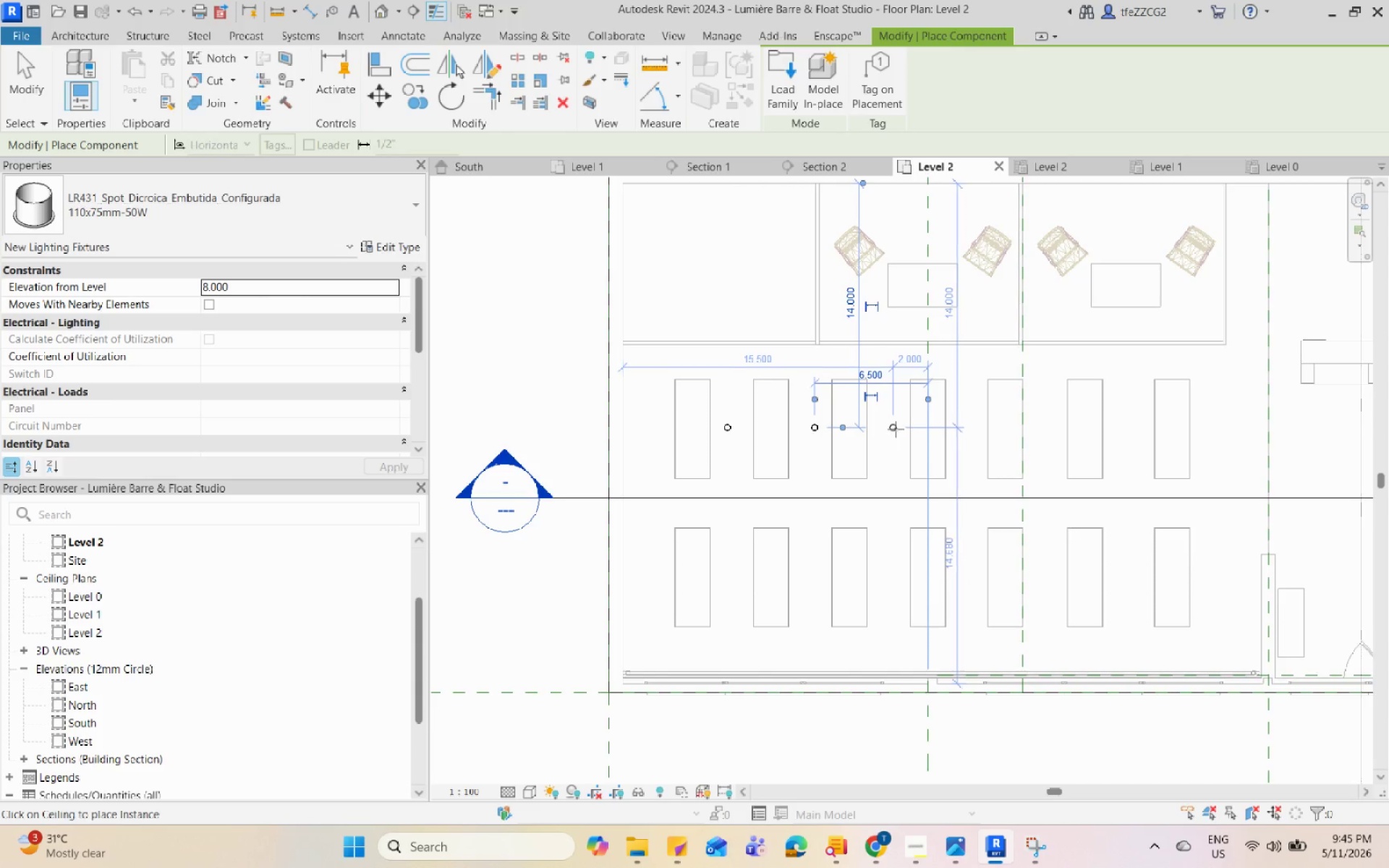 
left_click([896, 427])
 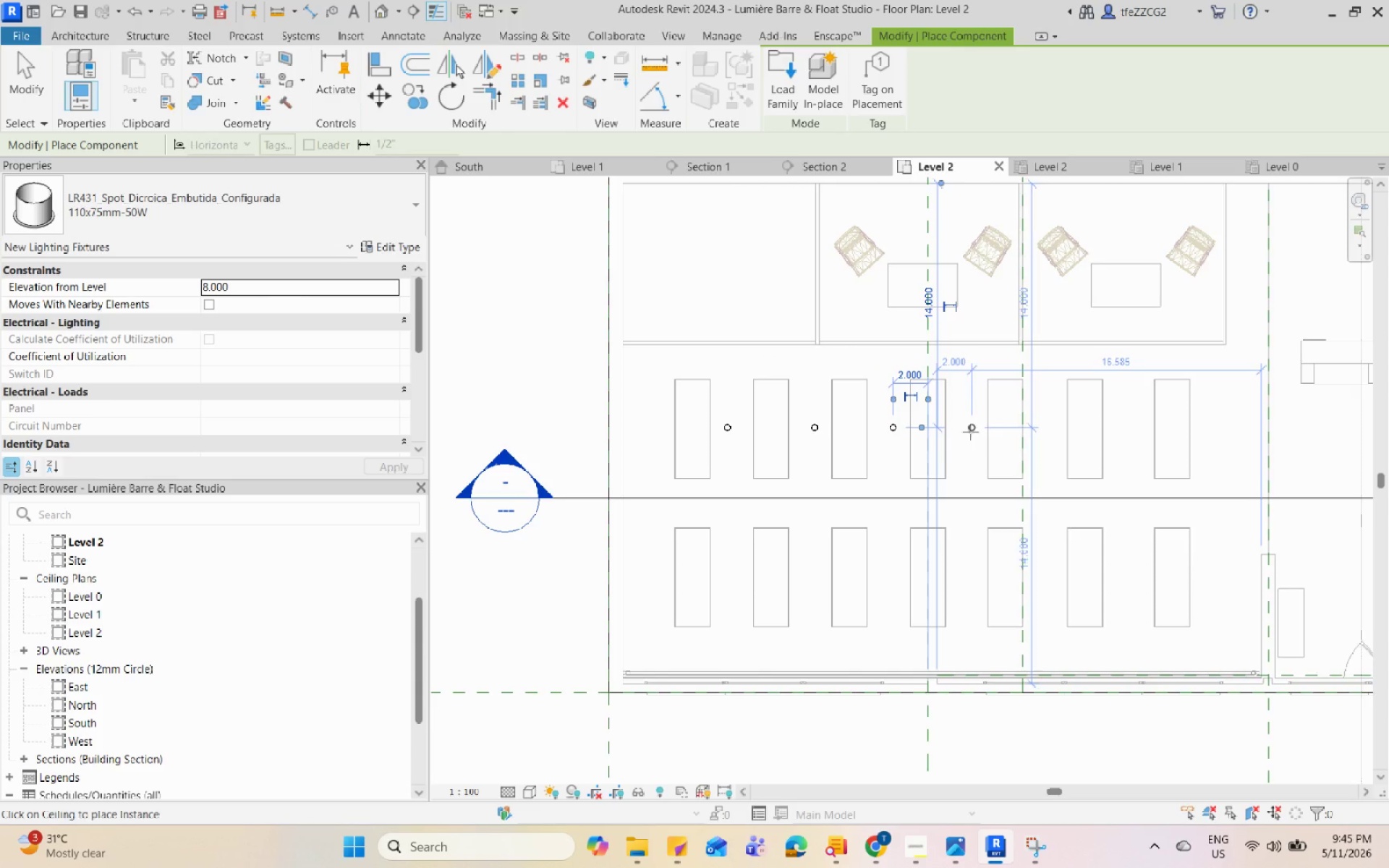 
left_click([970, 432])
 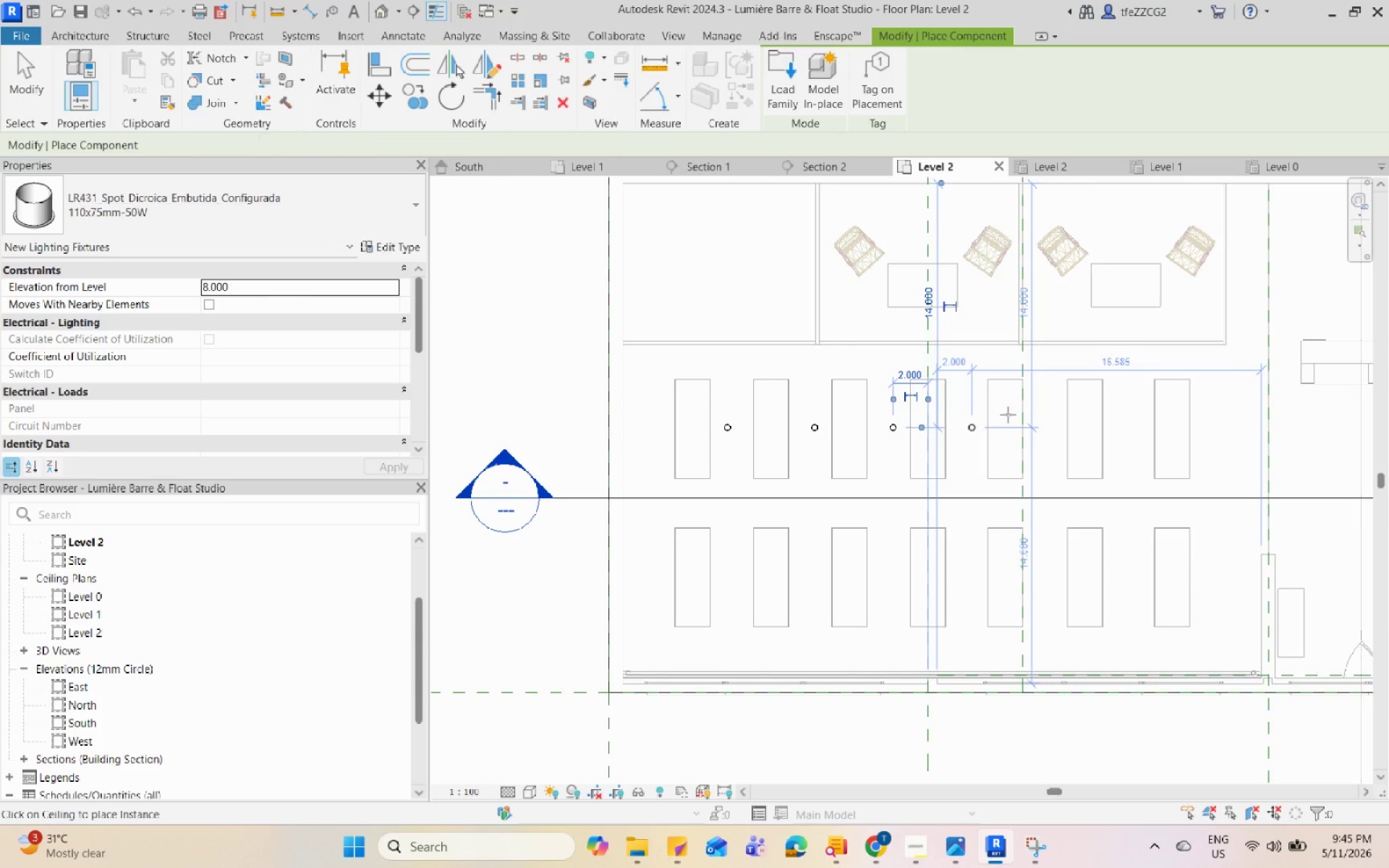 
key(Escape)
 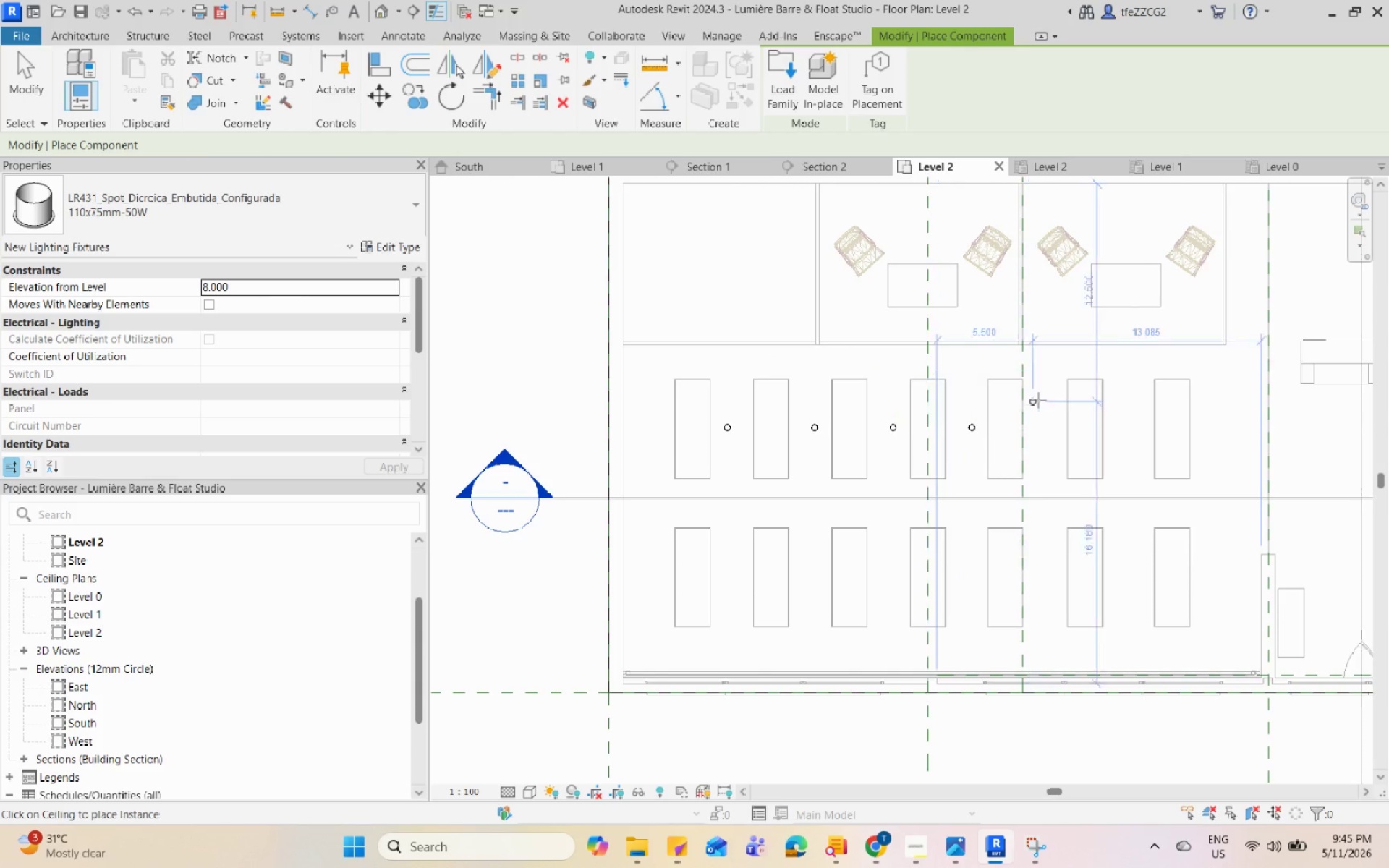 
key(Escape)
 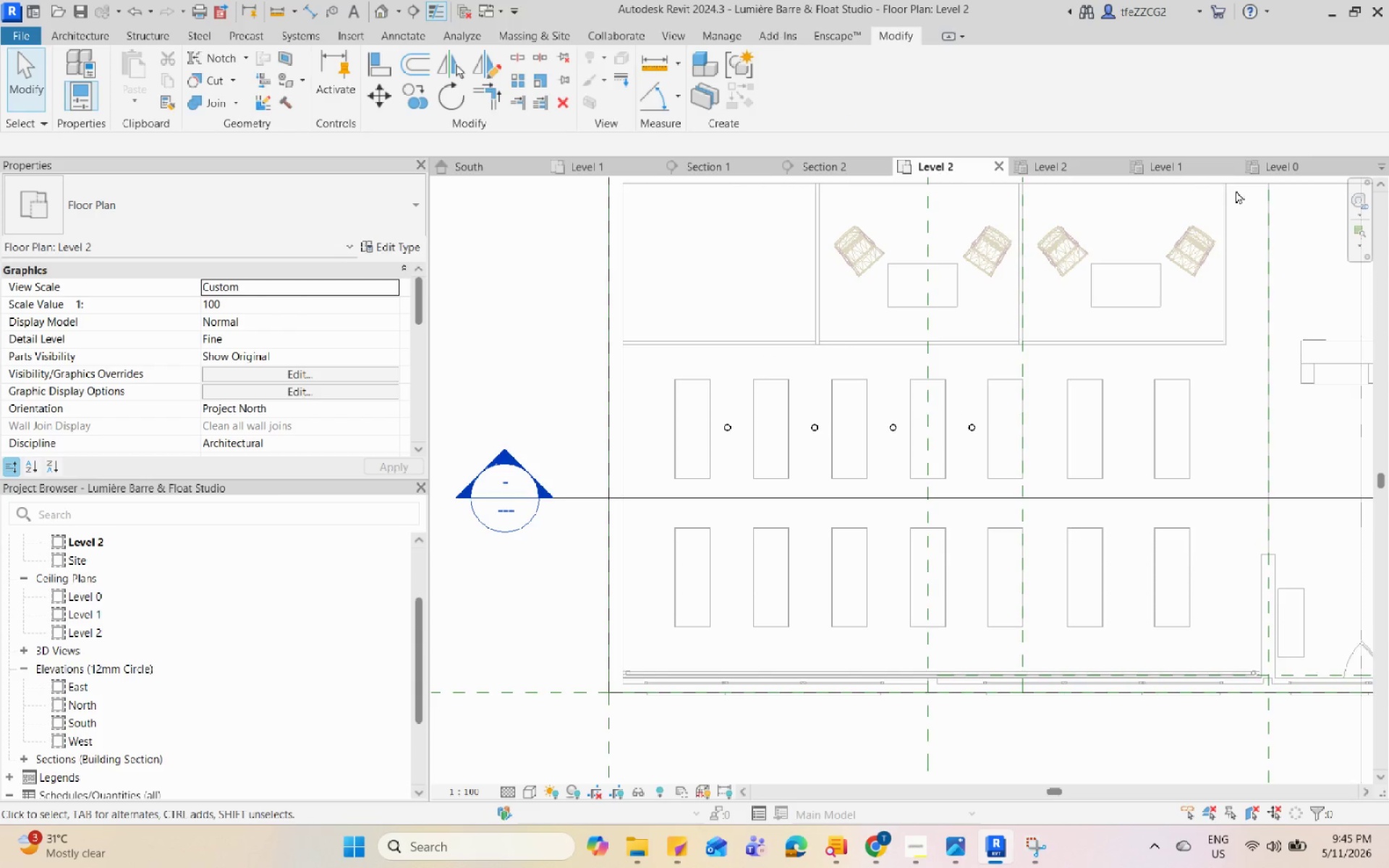 
left_click([1379, 163])
 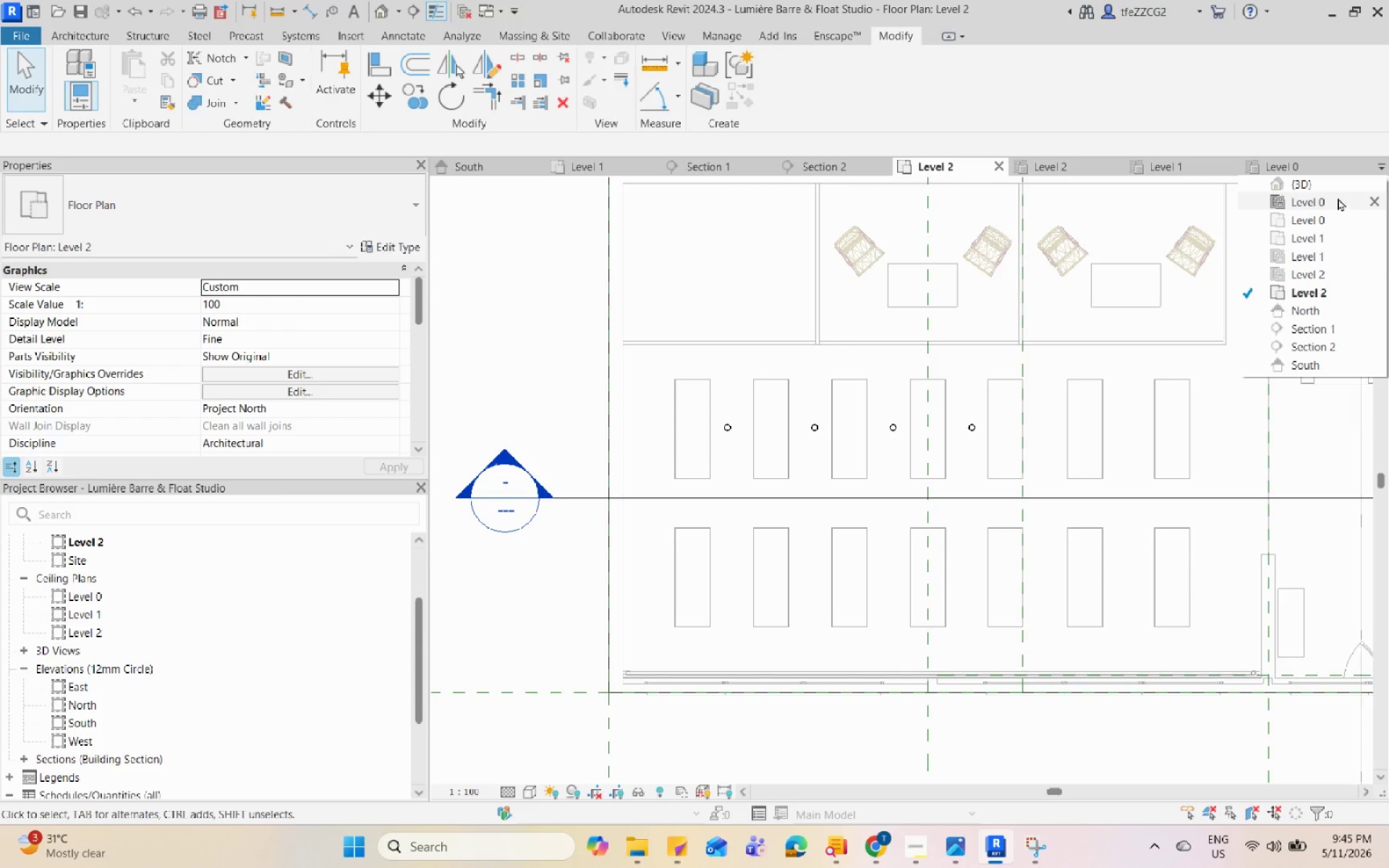 
left_click([1339, 188])
 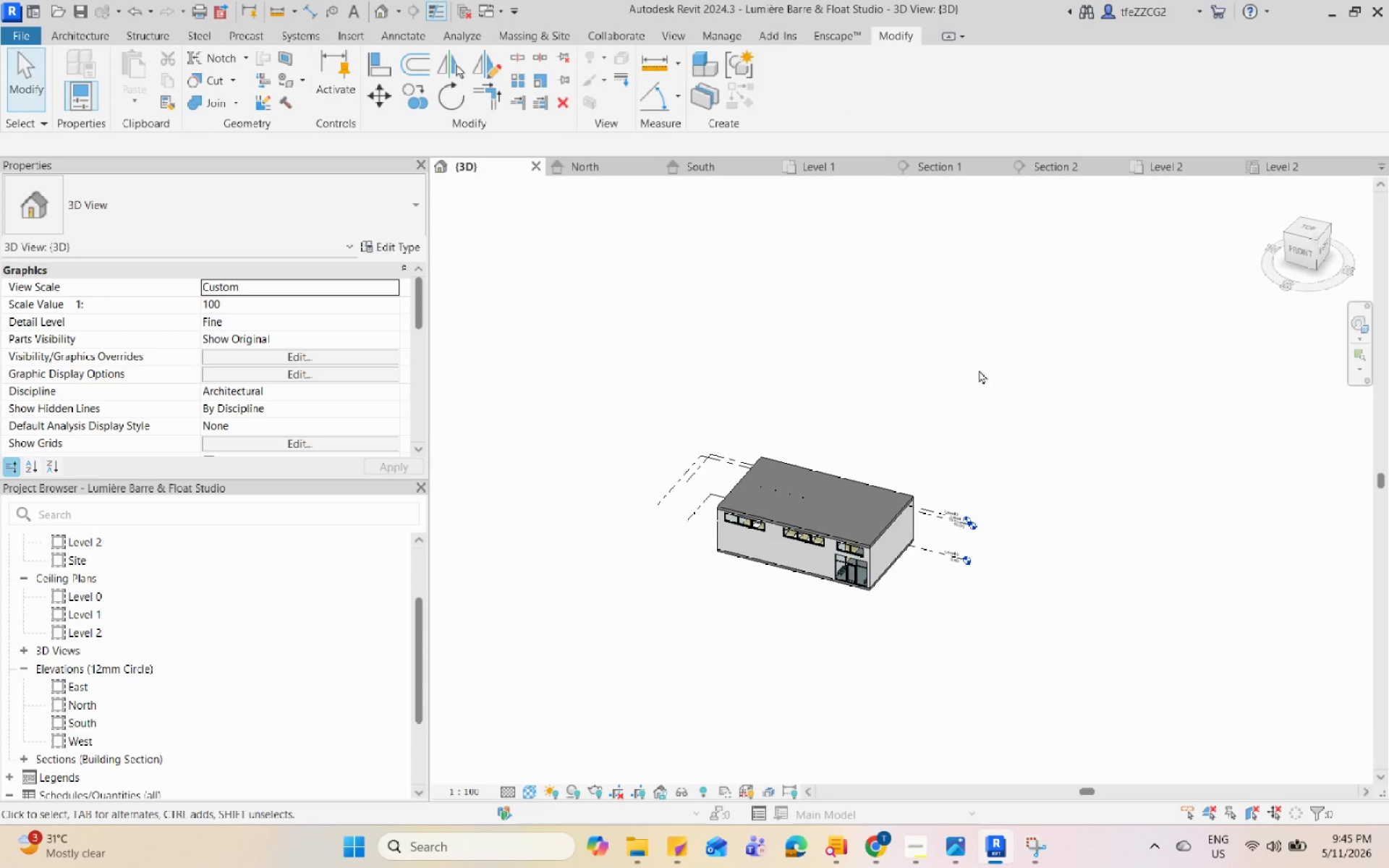 
hold_key(key=ShiftLeft, duration=1.3)
scroll: coordinate [838, 446], scroll_direction: up, amount: 10.0
 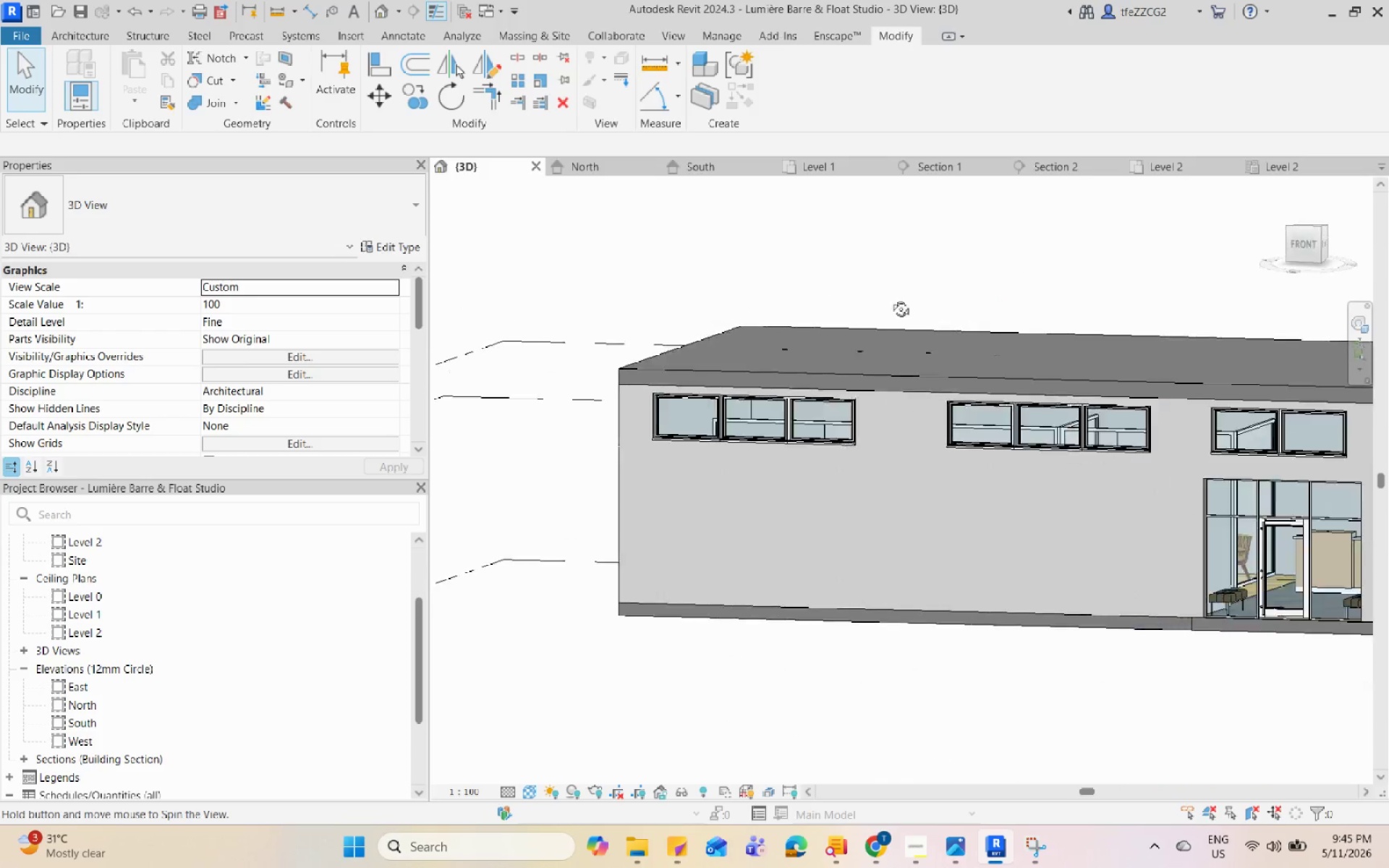 
left_click([745, 331])
 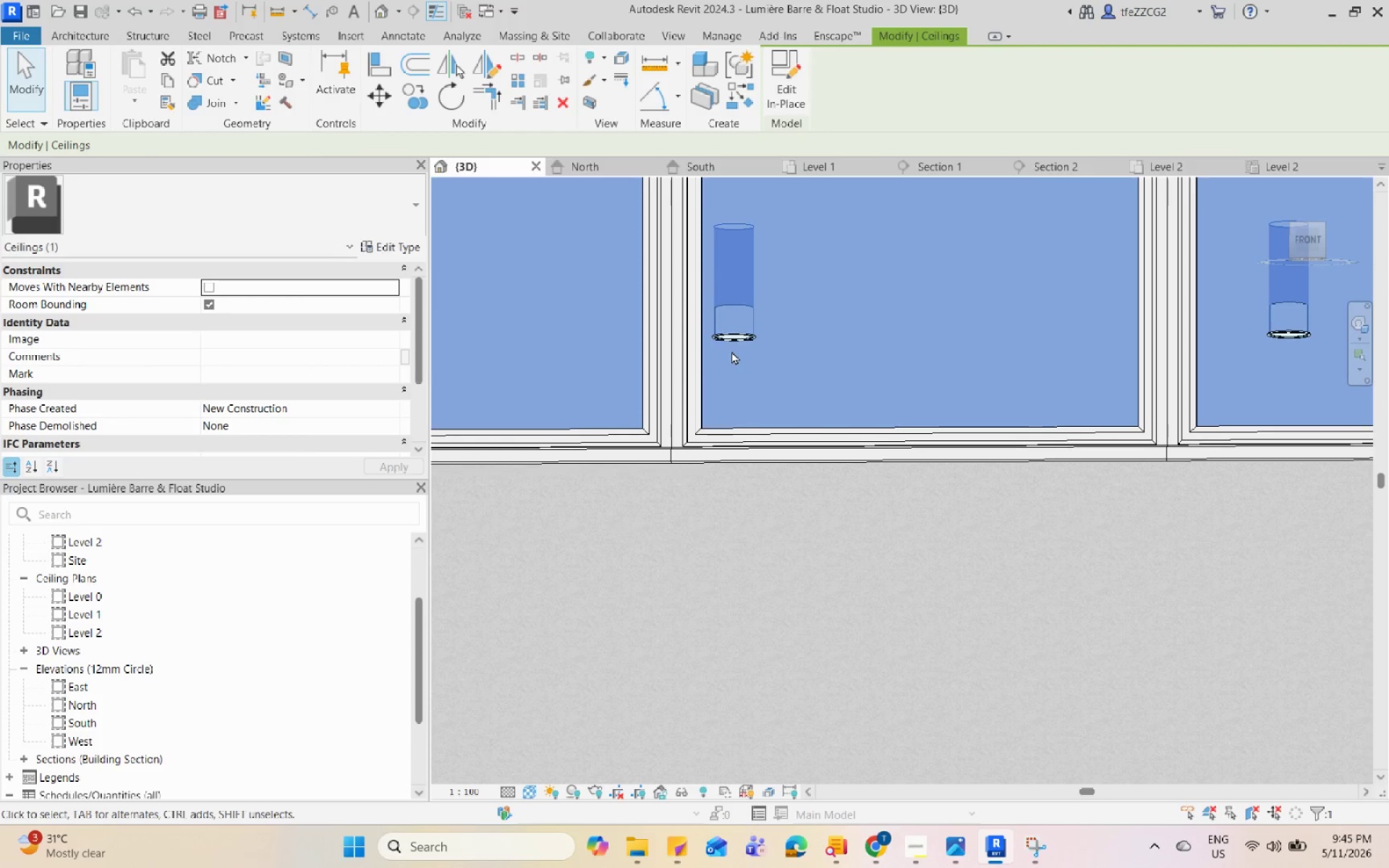 
scroll: coordinate [821, 321], scroll_direction: up, amount: 15.0
 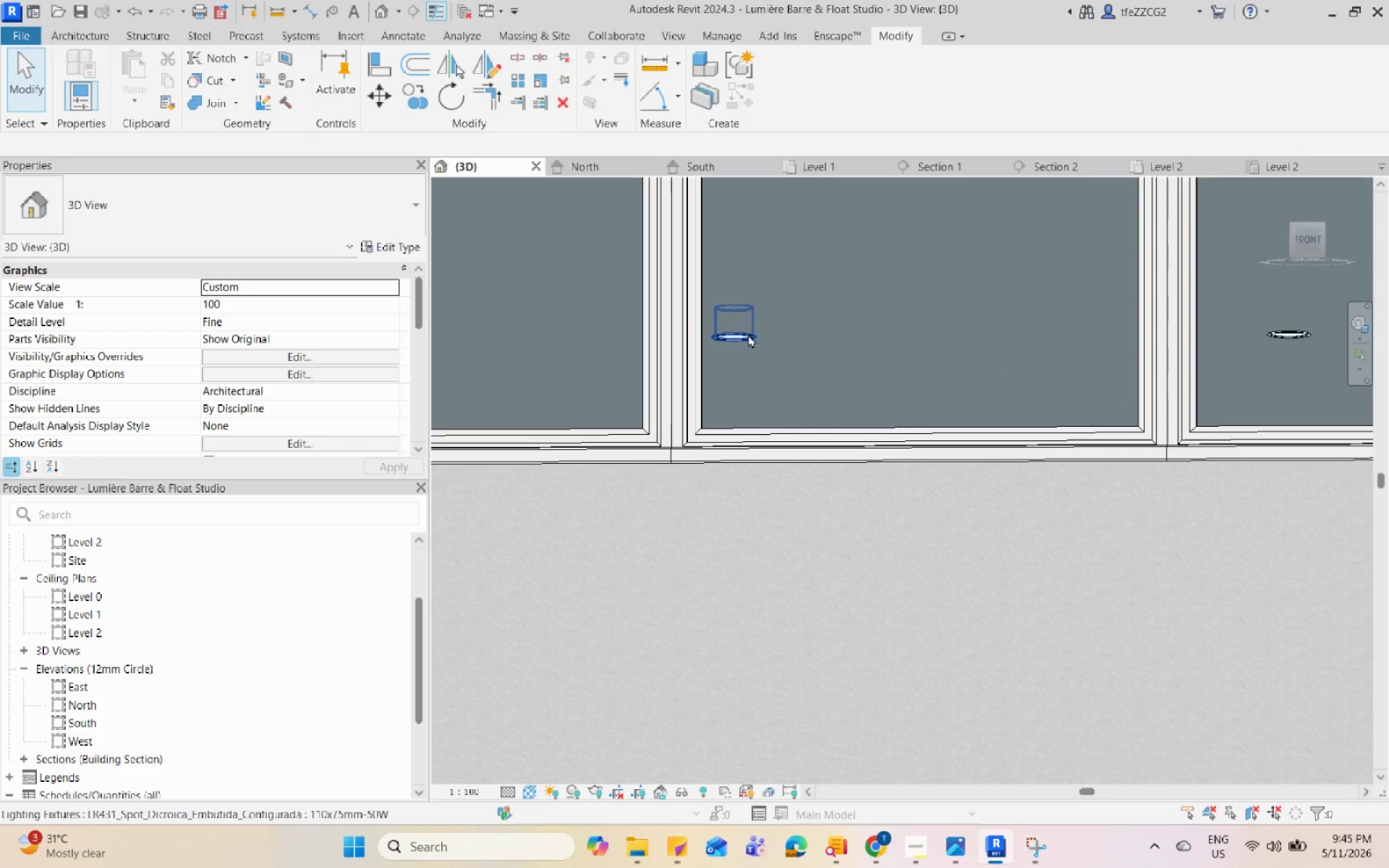 
key(Escape)
 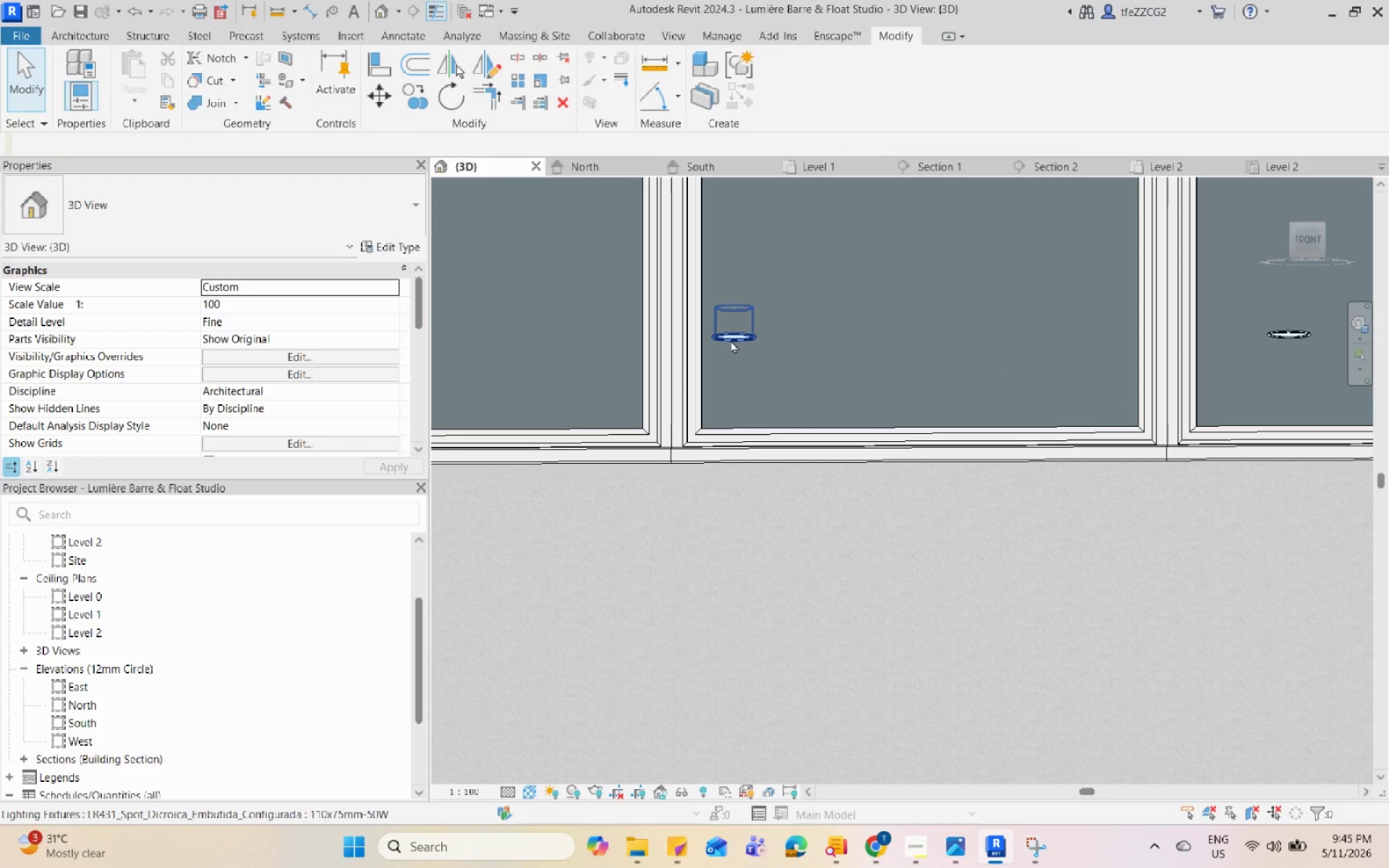 
left_click([731, 340])
 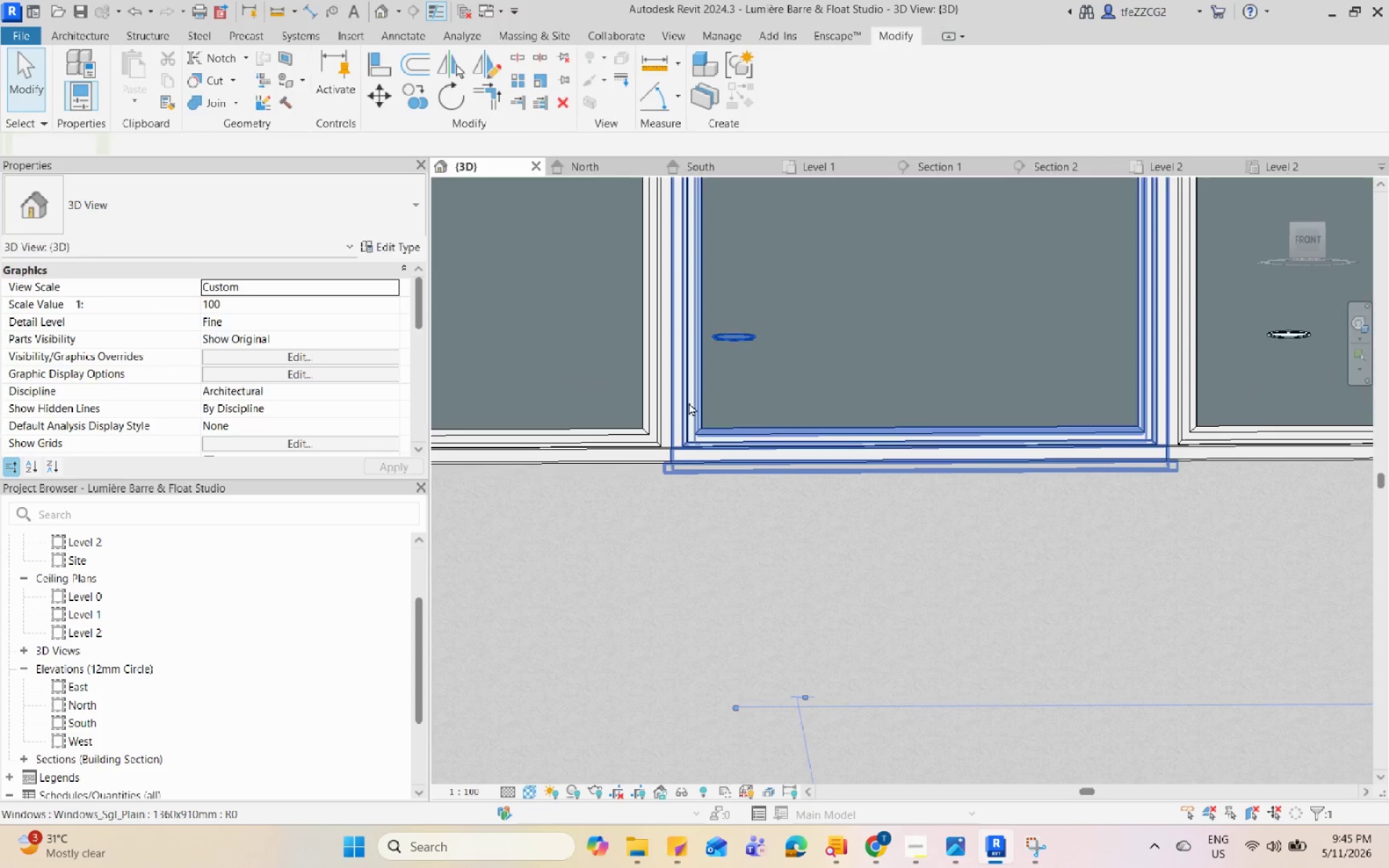 
hold_key(key=ShiftLeft, duration=0.89)
scroll: coordinate [696, 412], scroll_direction: down, amount: 18.0
 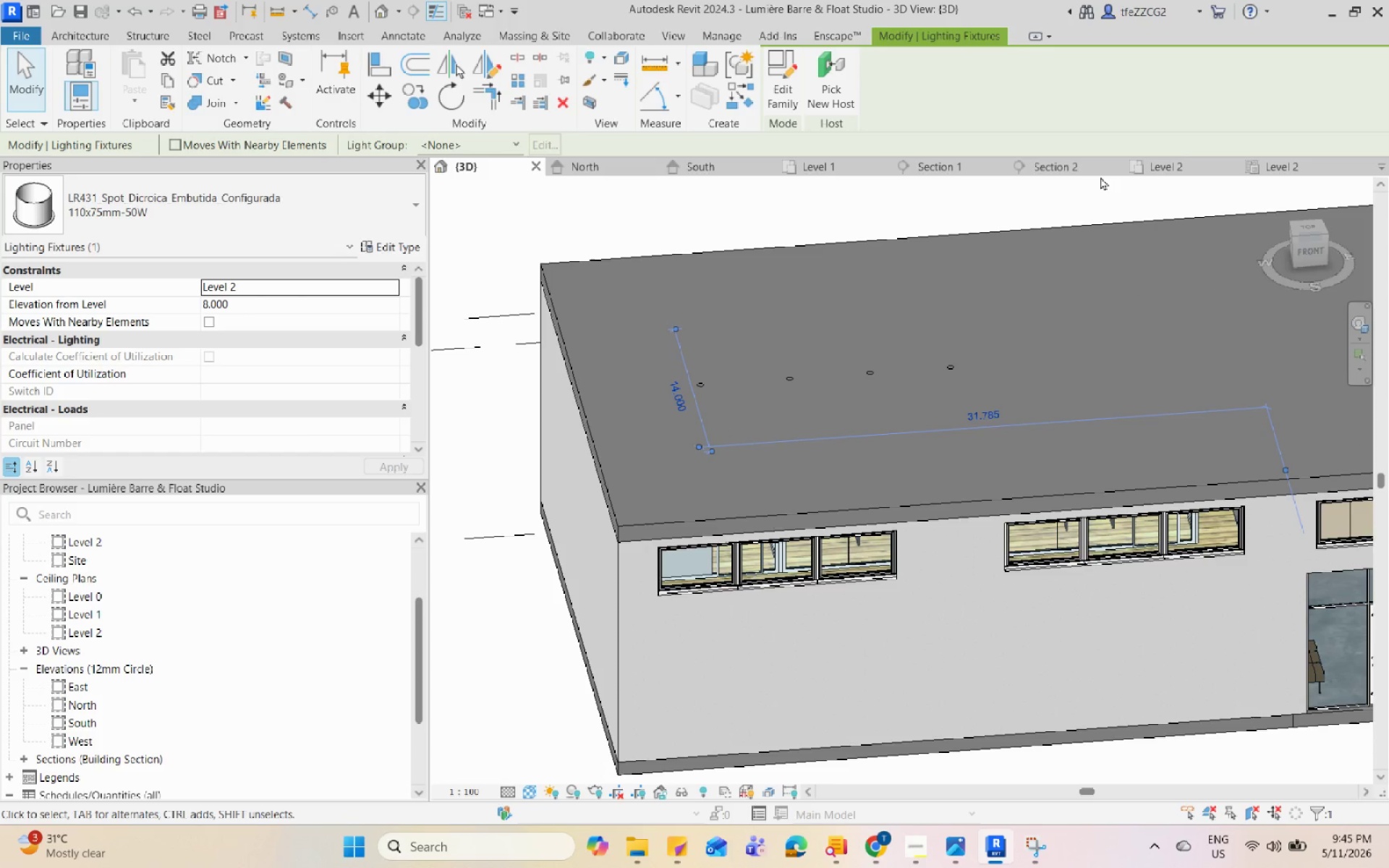 
left_click([859, 165])
 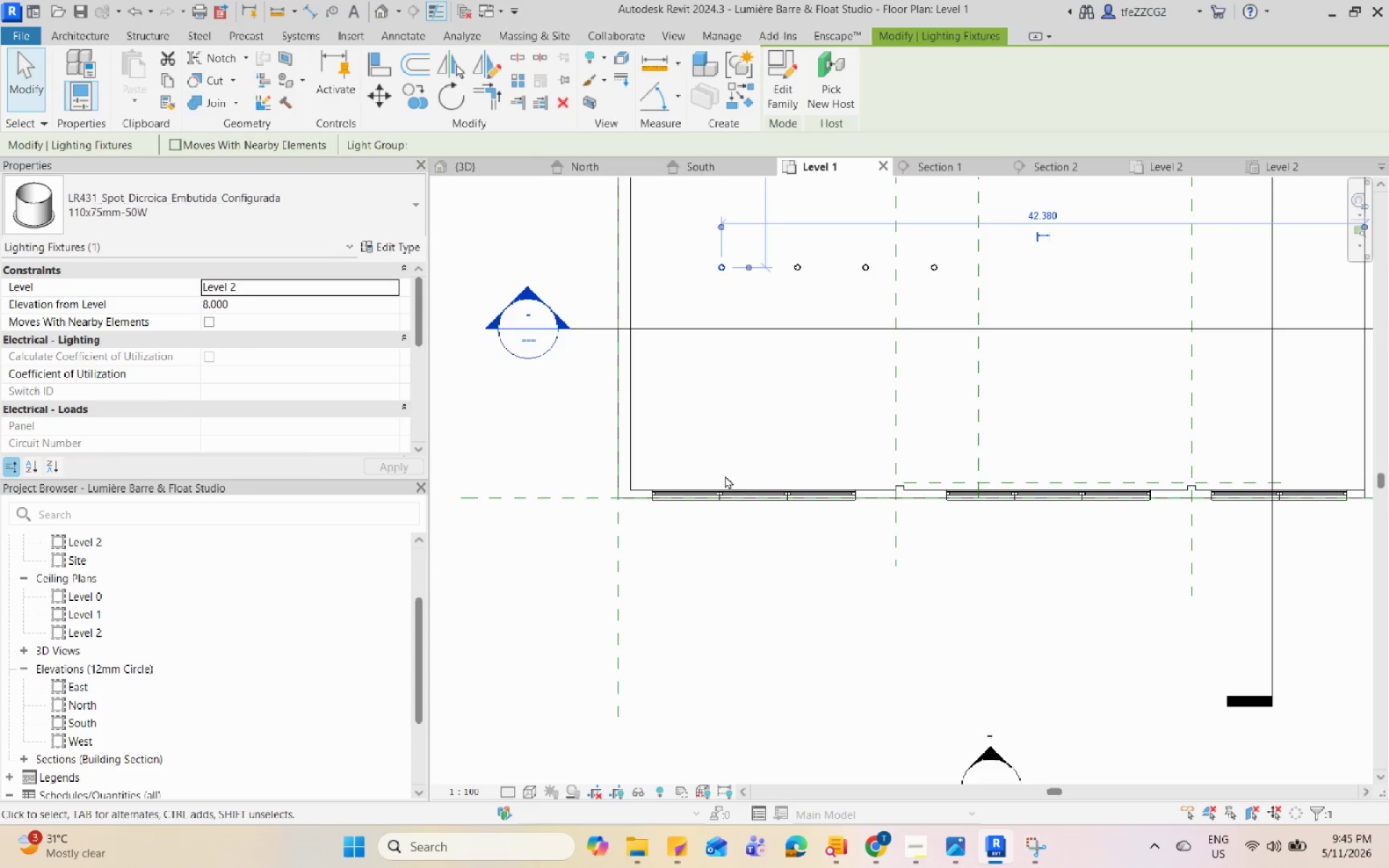 
scroll: coordinate [856, 414], scroll_direction: up, amount: 3.0
 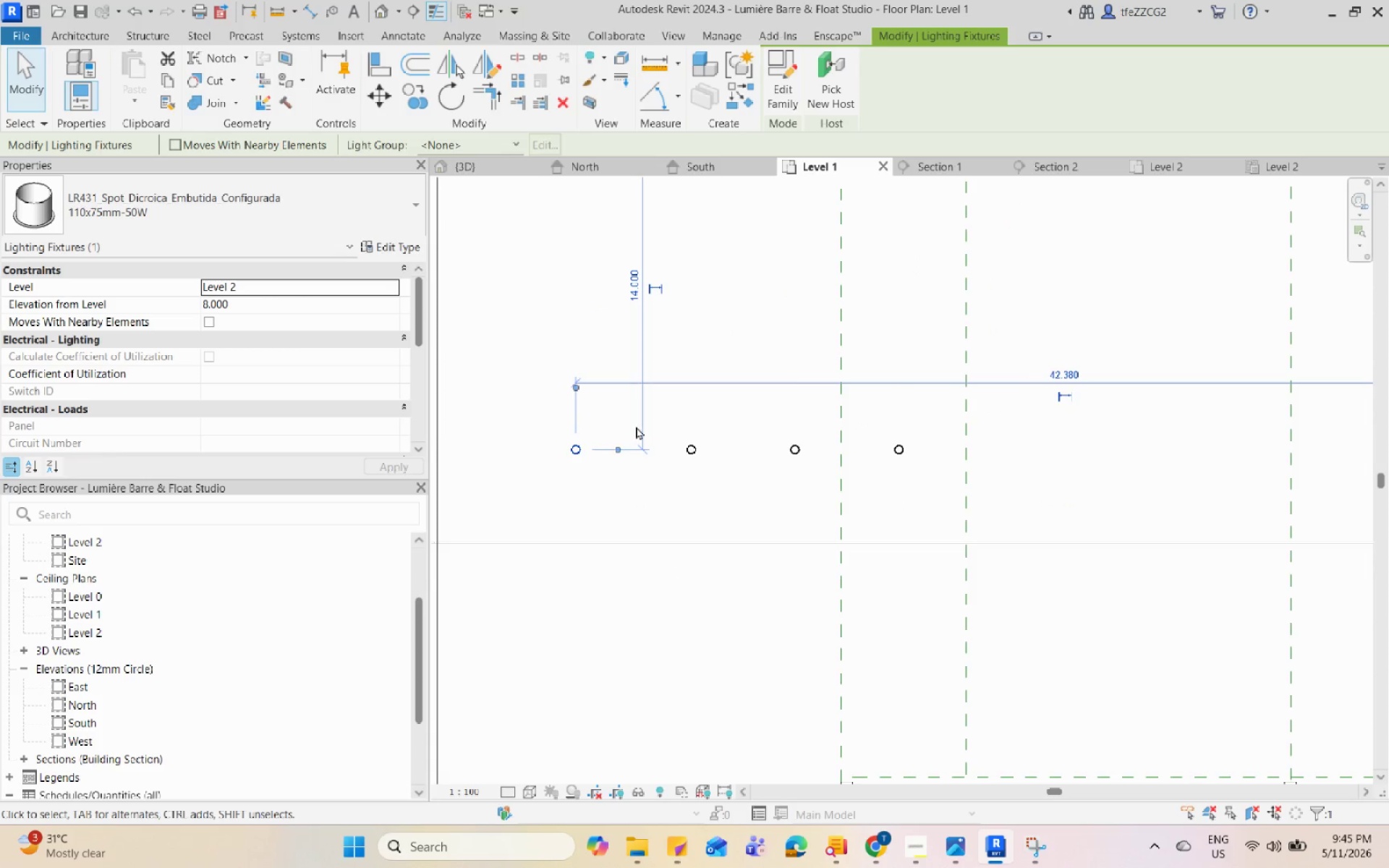 
scroll: coordinate [789, 443], scroll_direction: down, amount: 1.0
 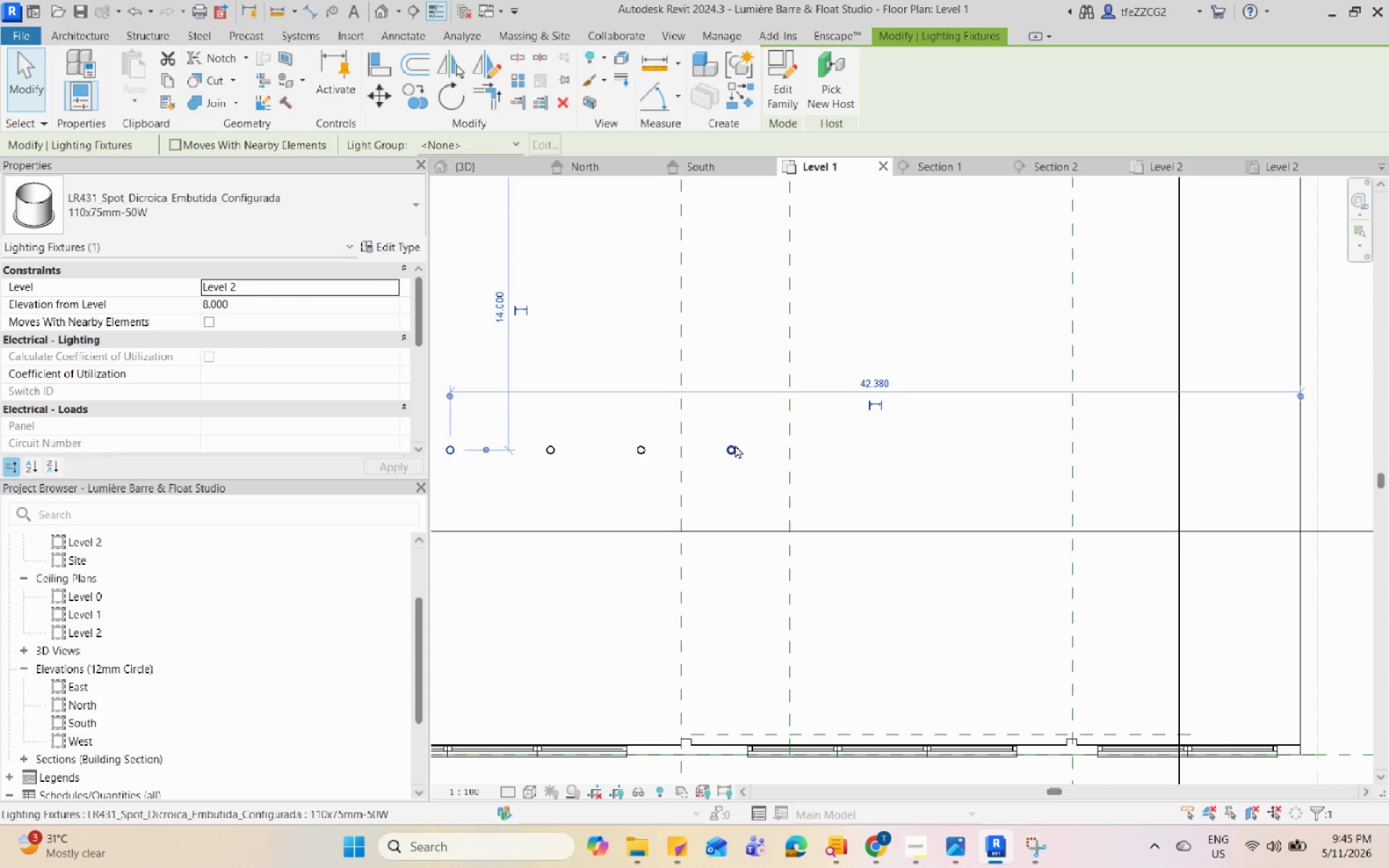 
double_click([737, 445])
 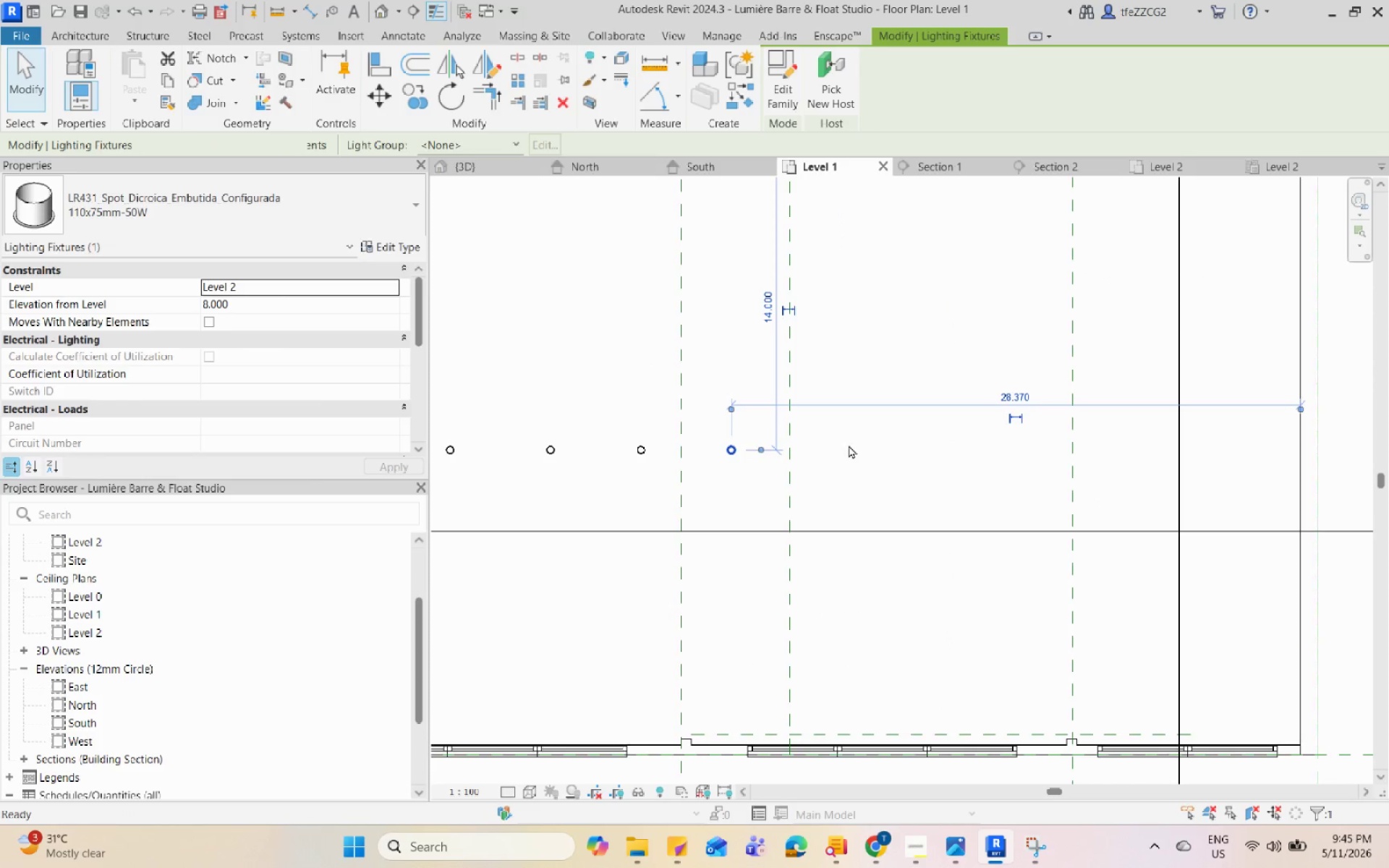 
scroll: coordinate [909, 443], scroll_direction: down, amount: 4.0
 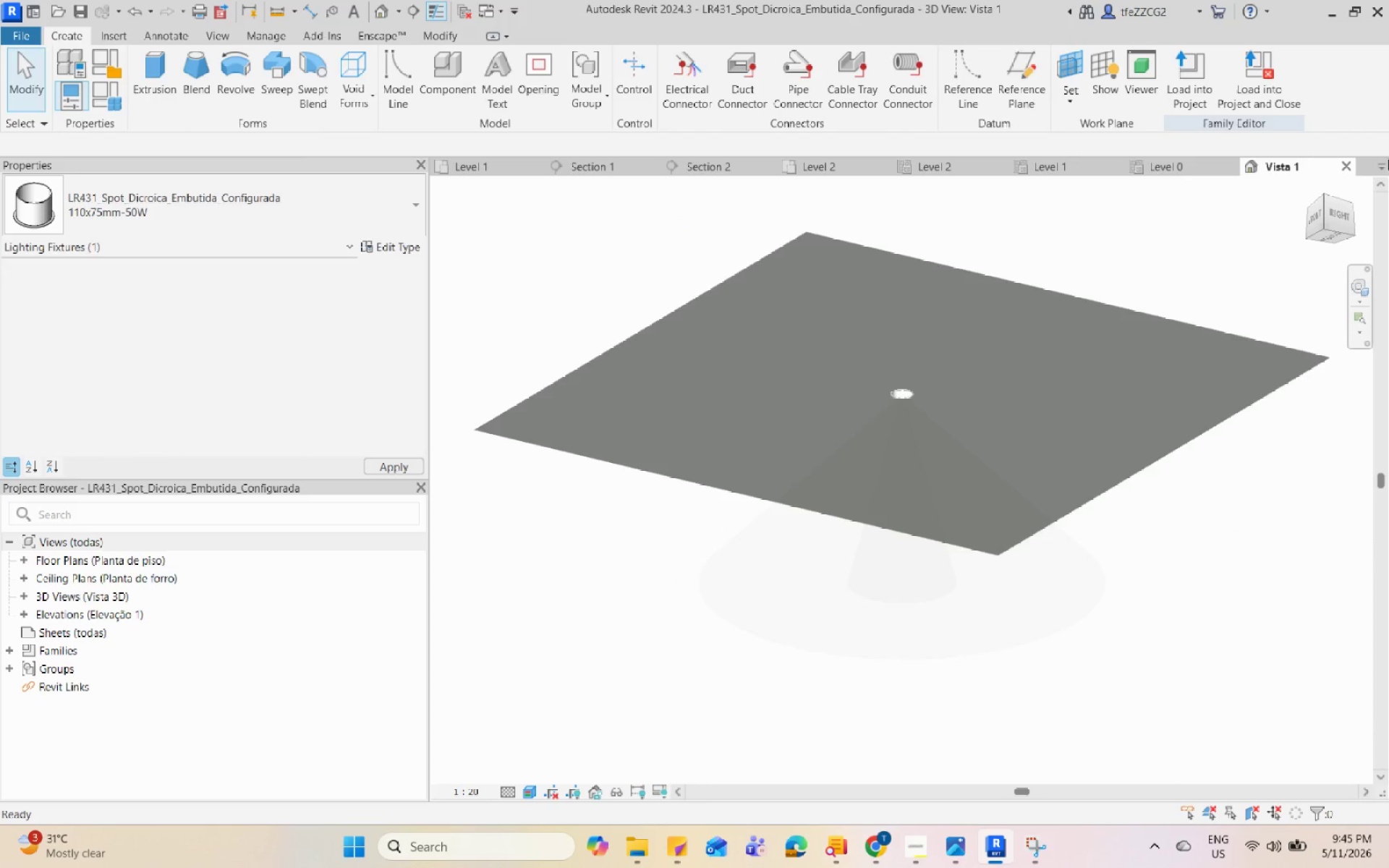 
left_click([1349, 164])
 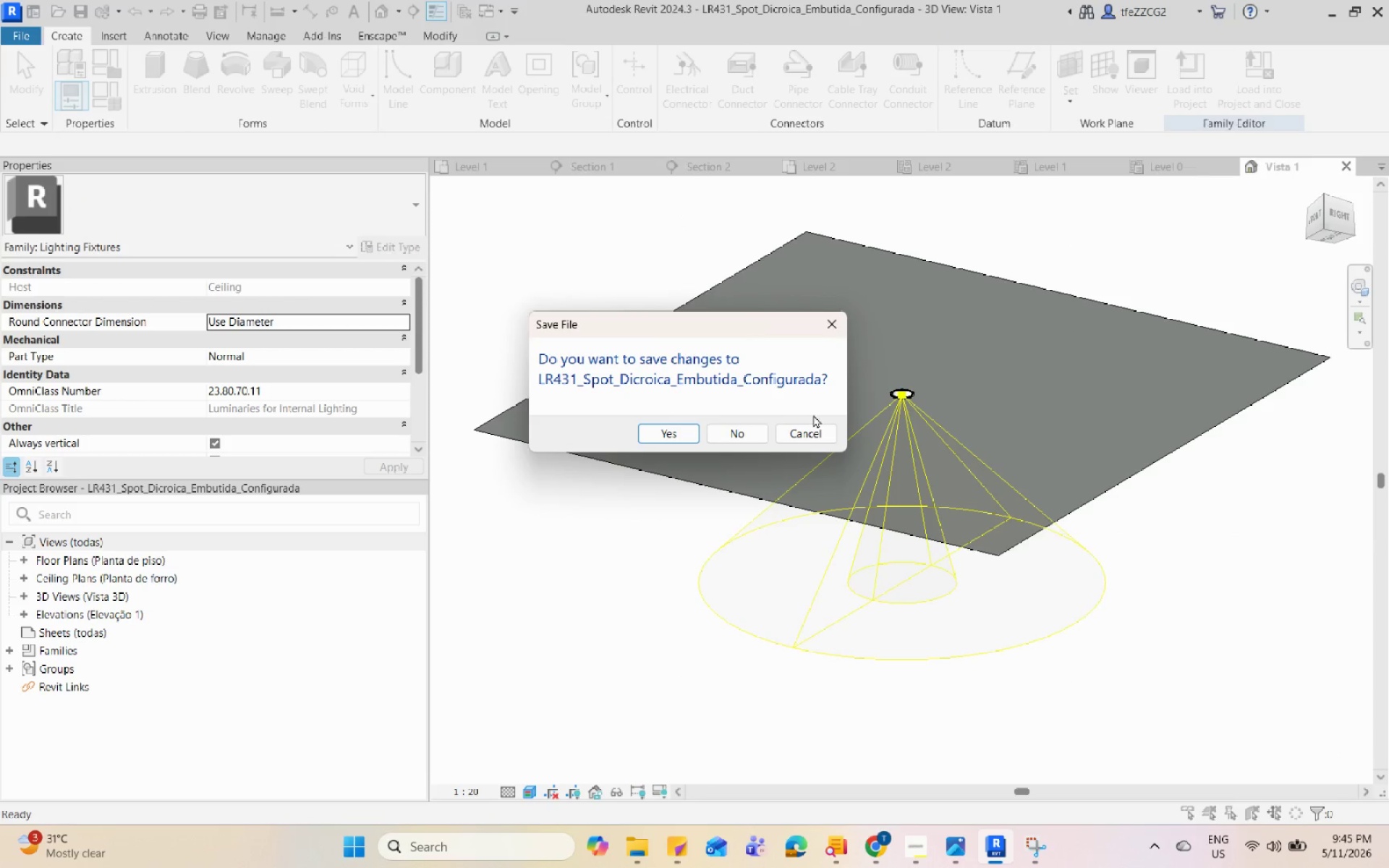 
left_click([734, 431])
 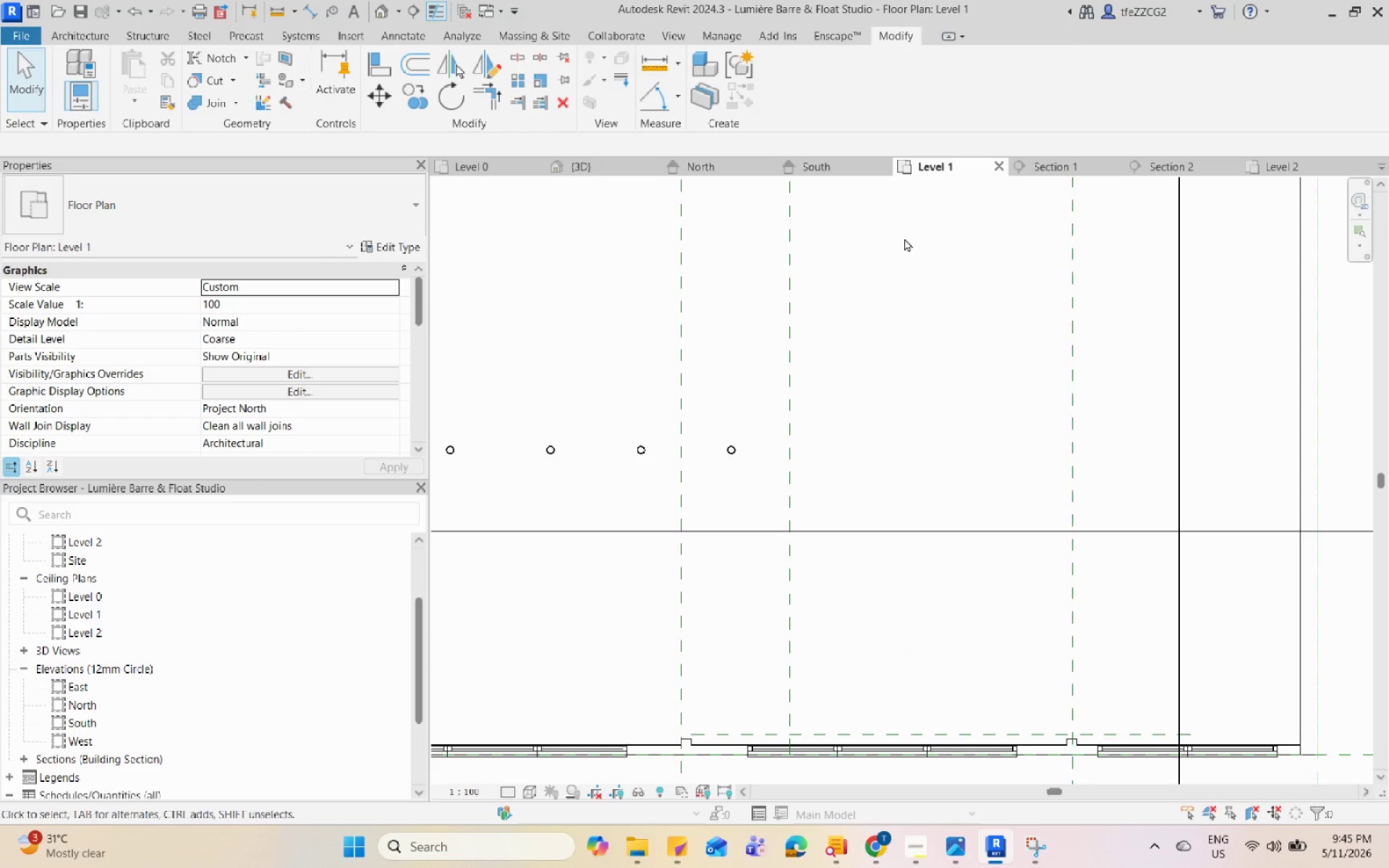 
left_click([470, 174])
 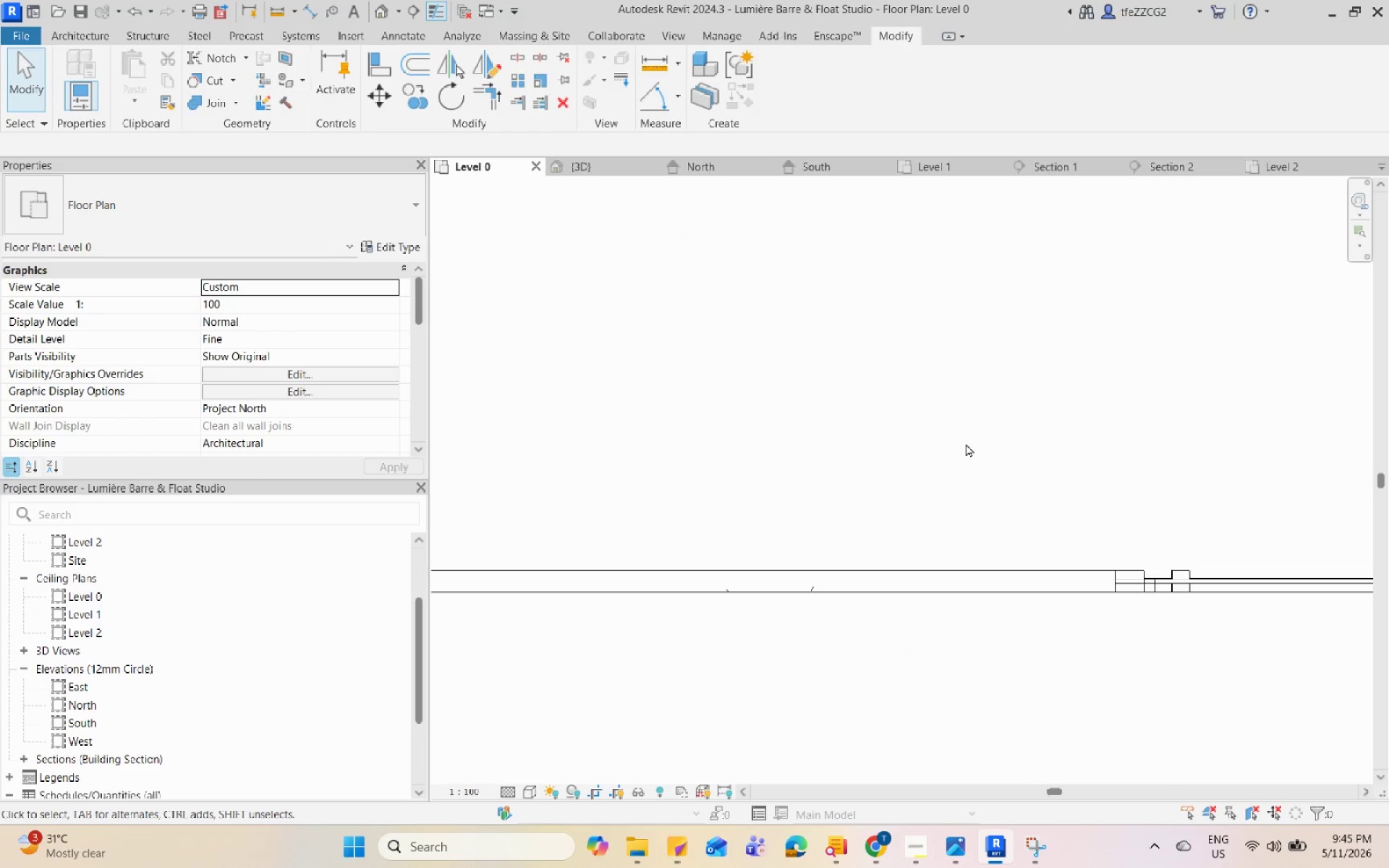 
scroll: coordinate [902, 532], scroll_direction: down, amount: 9.0
 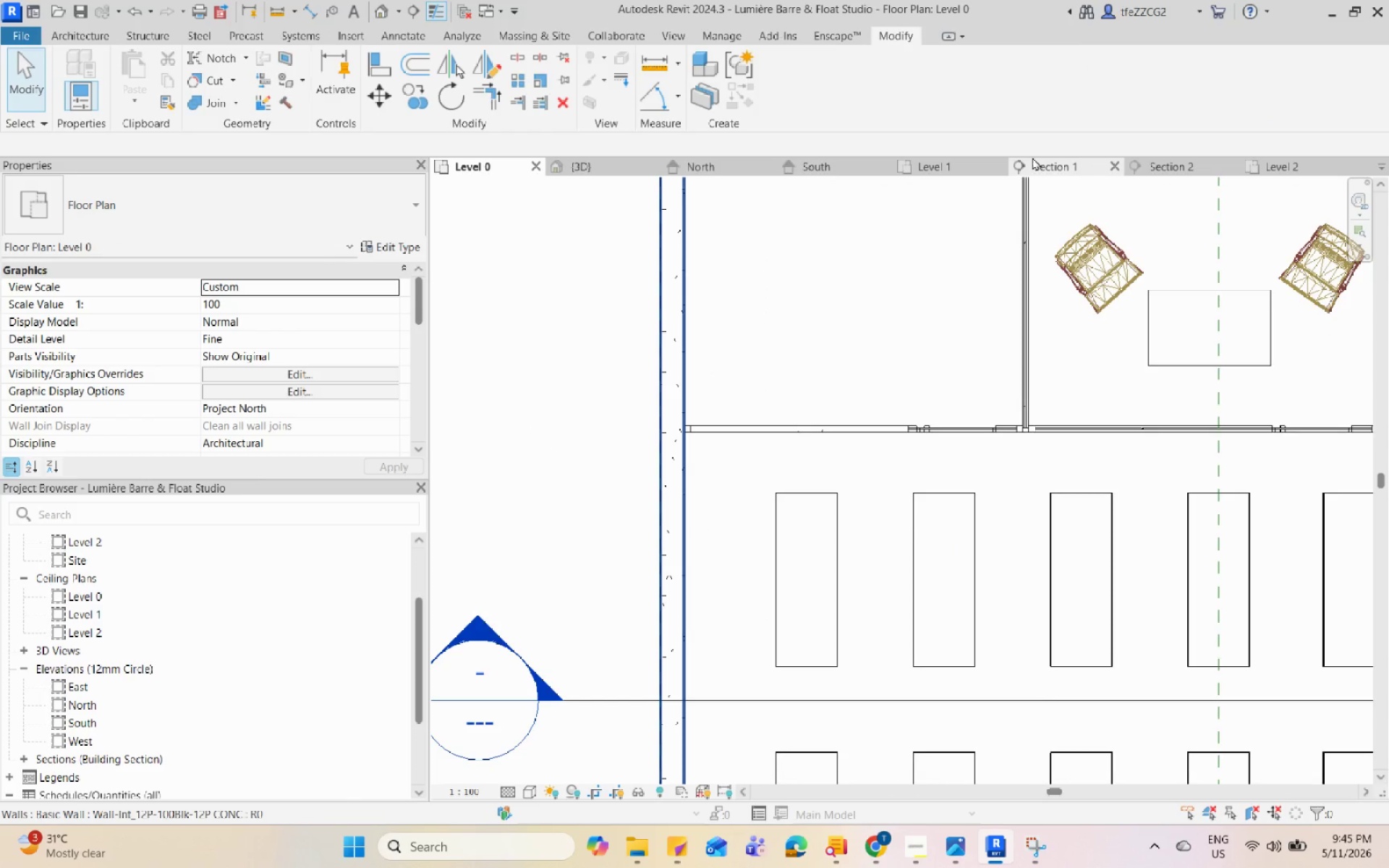 
left_click([928, 167])
 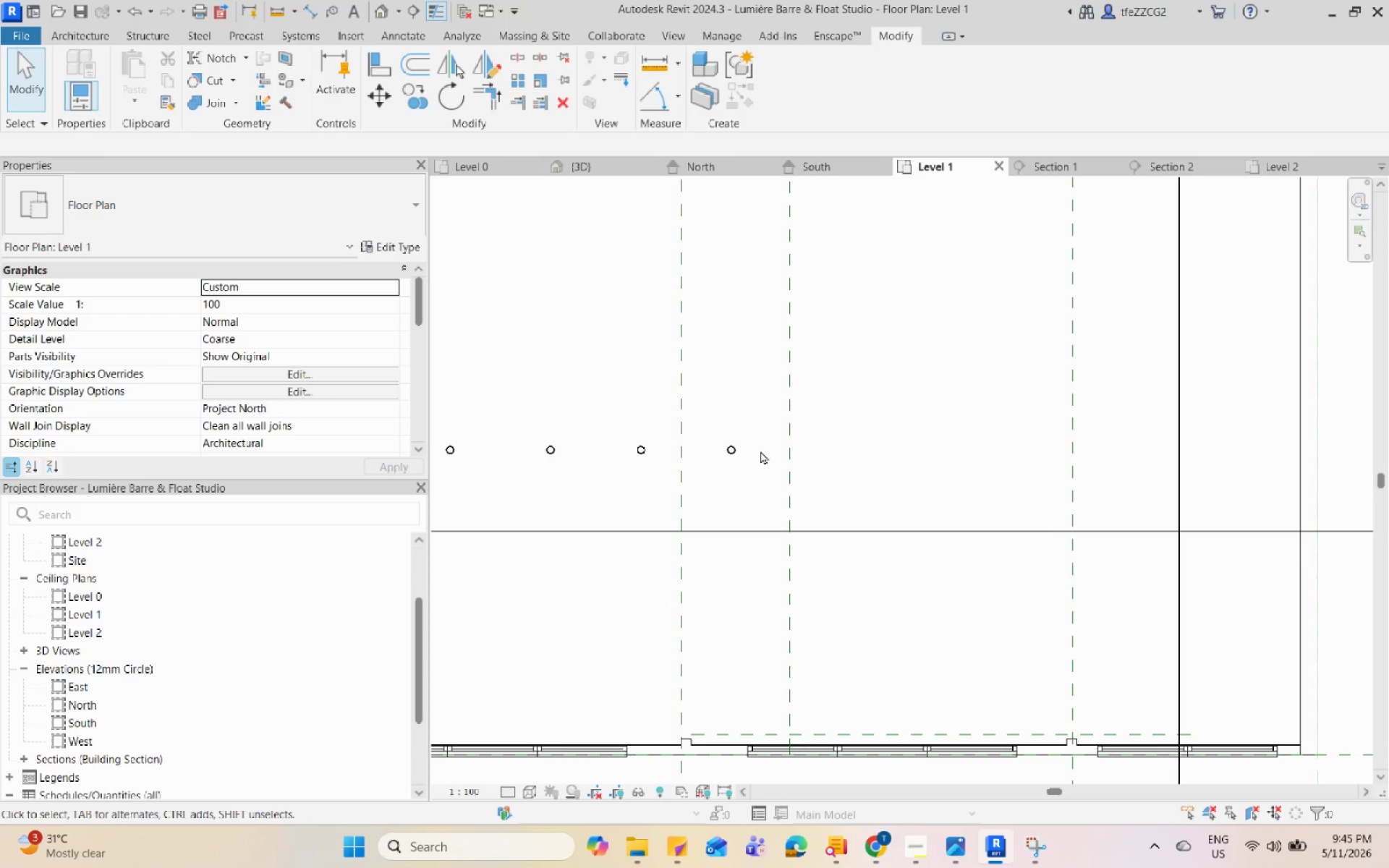 
left_click([739, 444])
 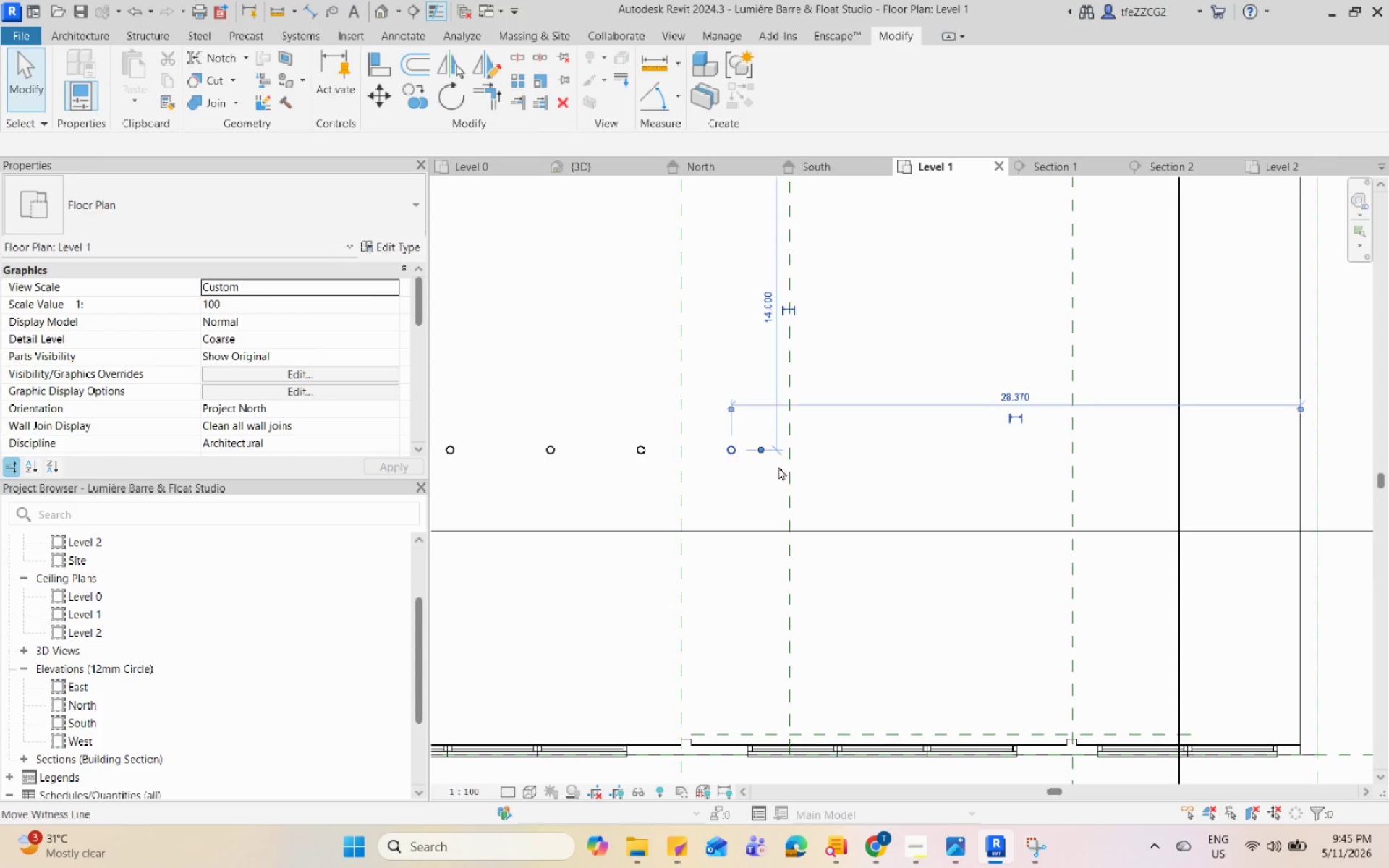 
scroll: coordinate [884, 495], scroll_direction: down, amount: 5.0
 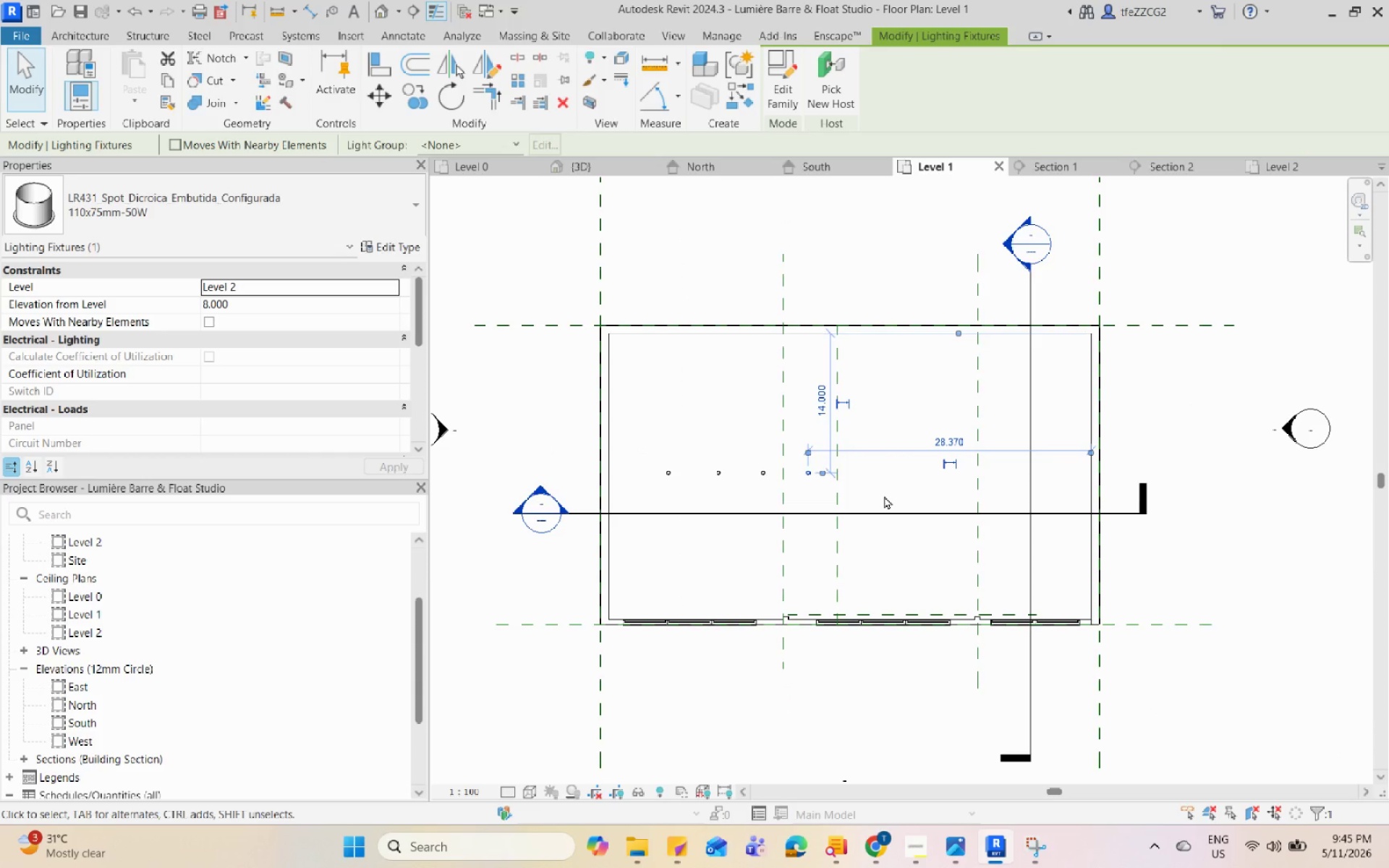 
type(cs)
 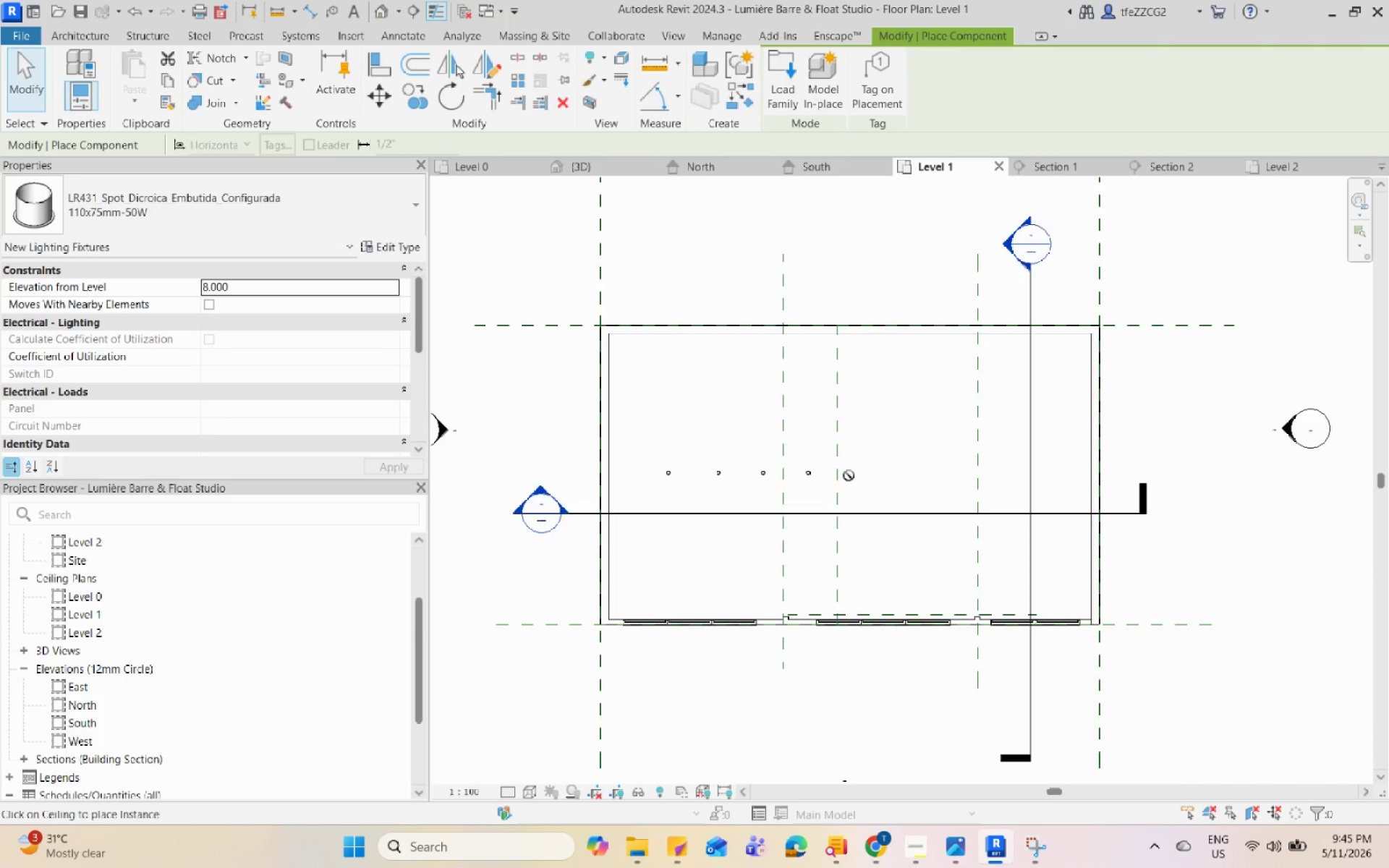 
key(Escape)
 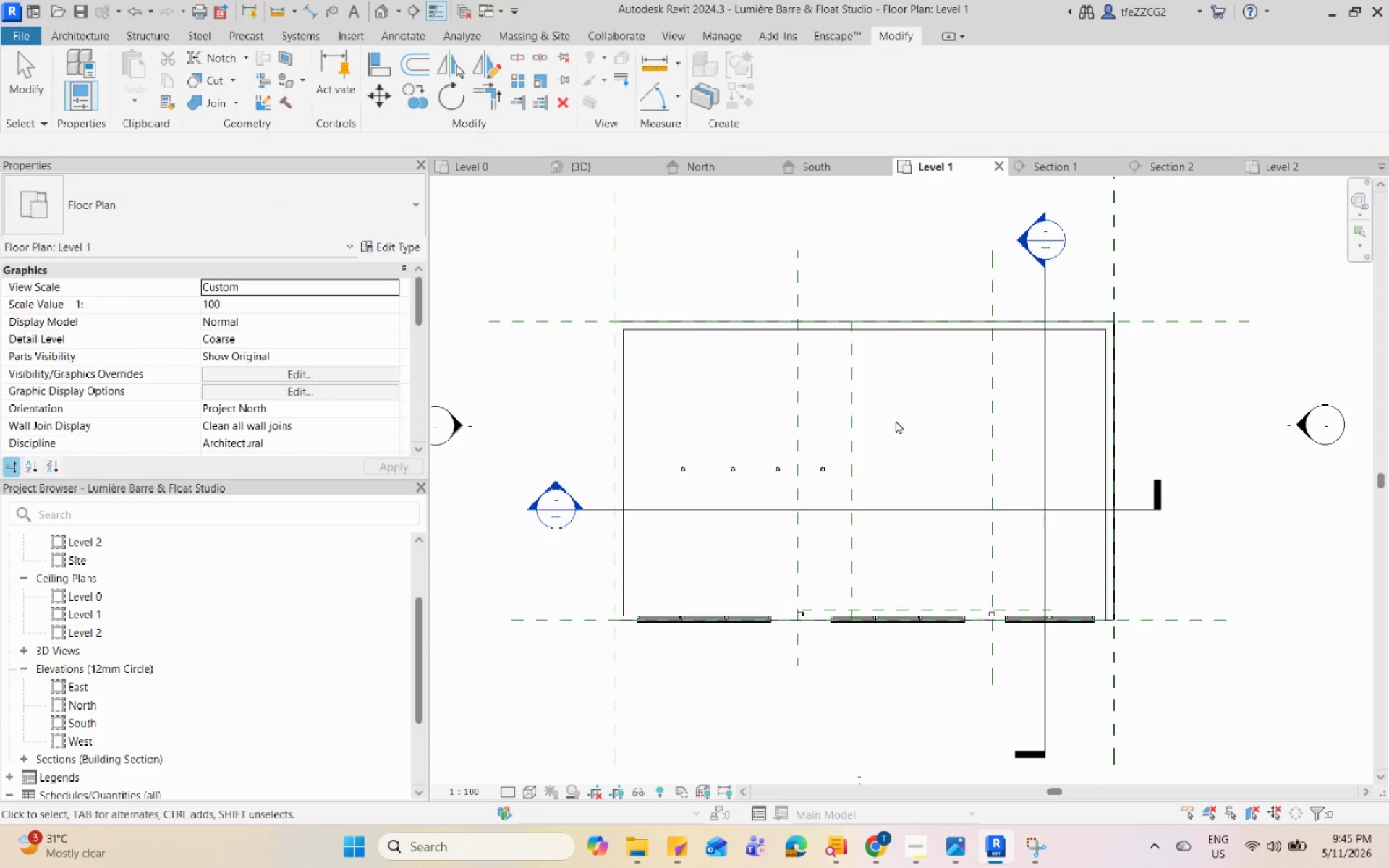 
scroll: coordinate [881, 467], scroll_direction: none, amount: 0.0
 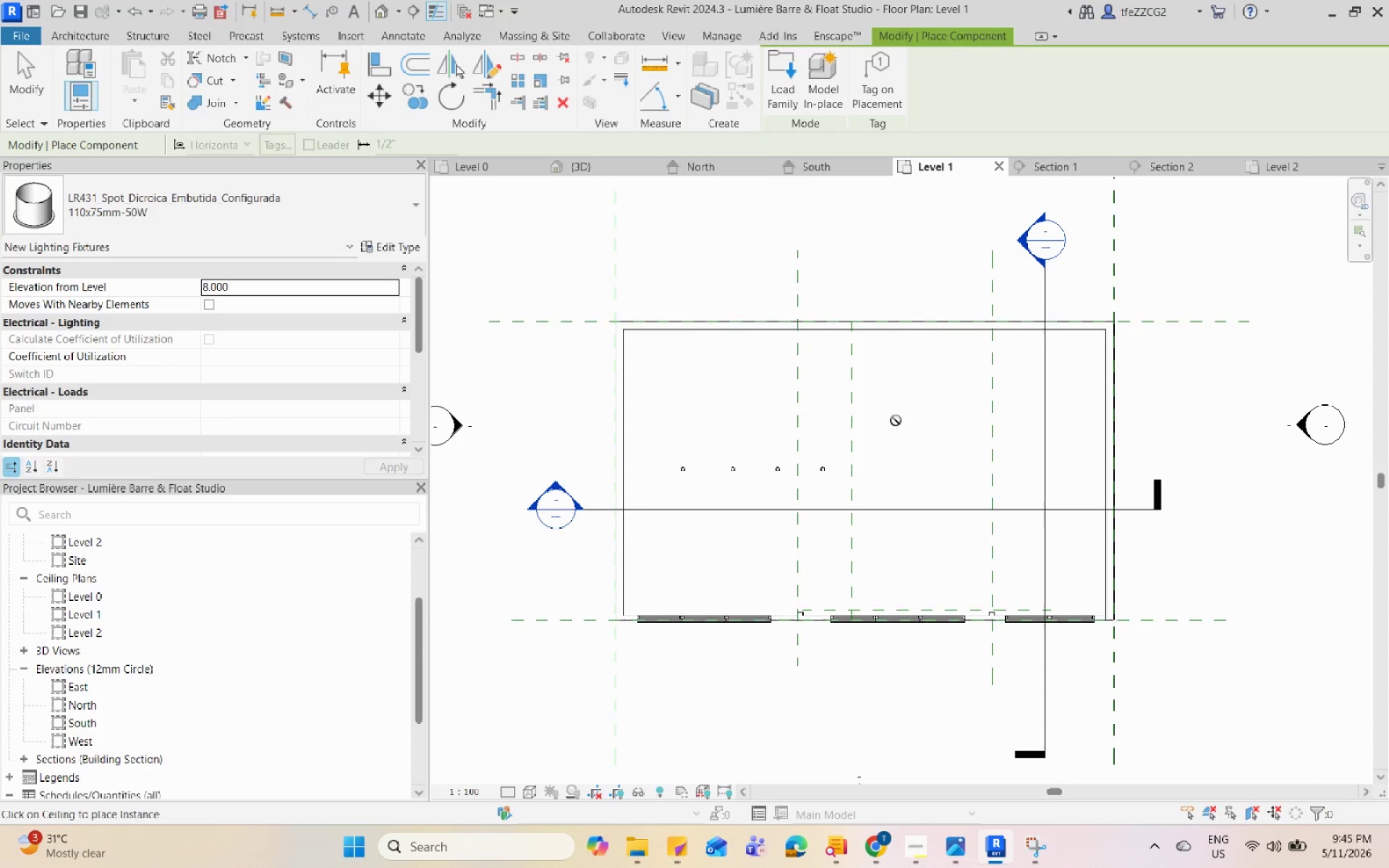 
key(Escape)
 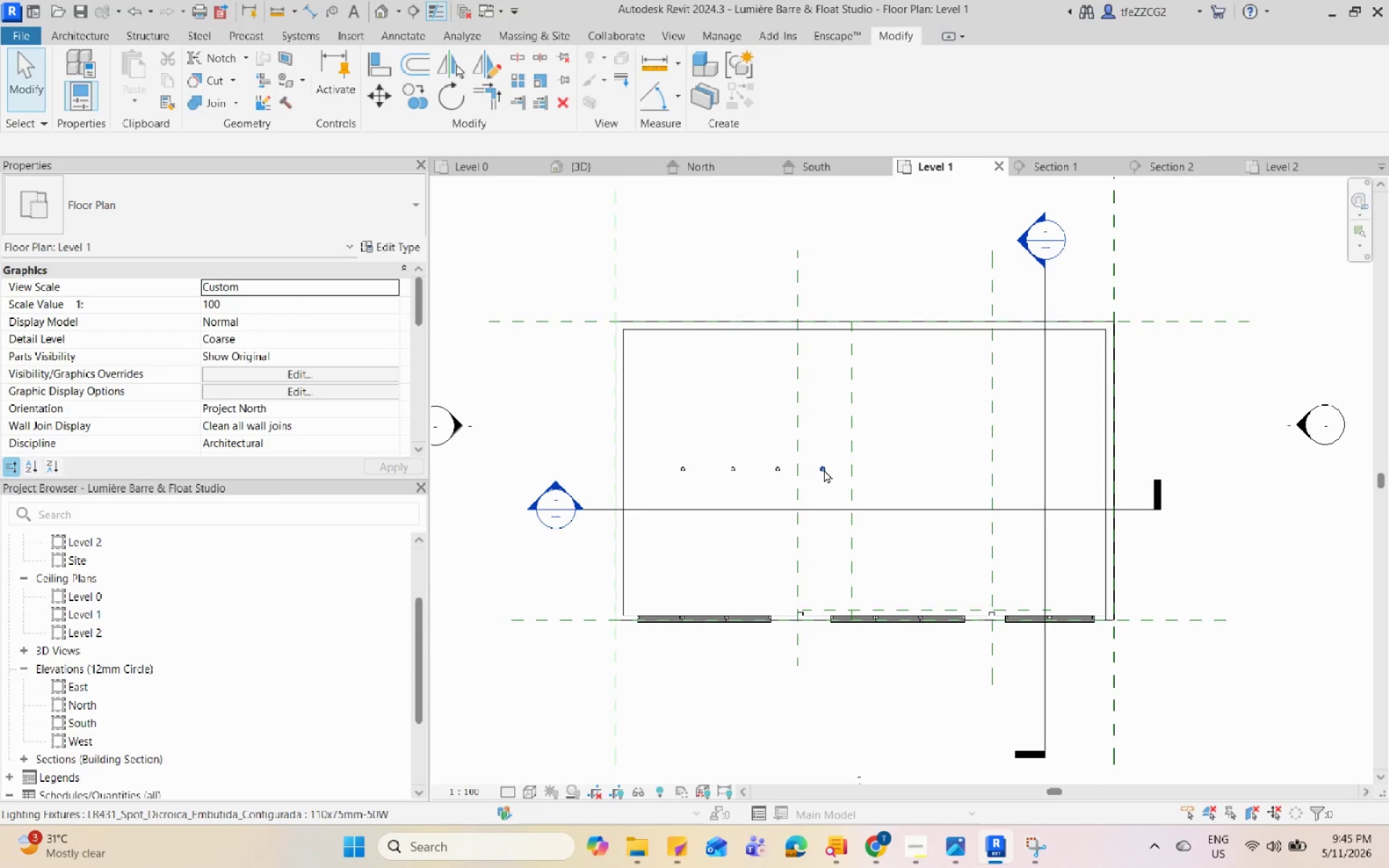 
left_click([824, 469])
 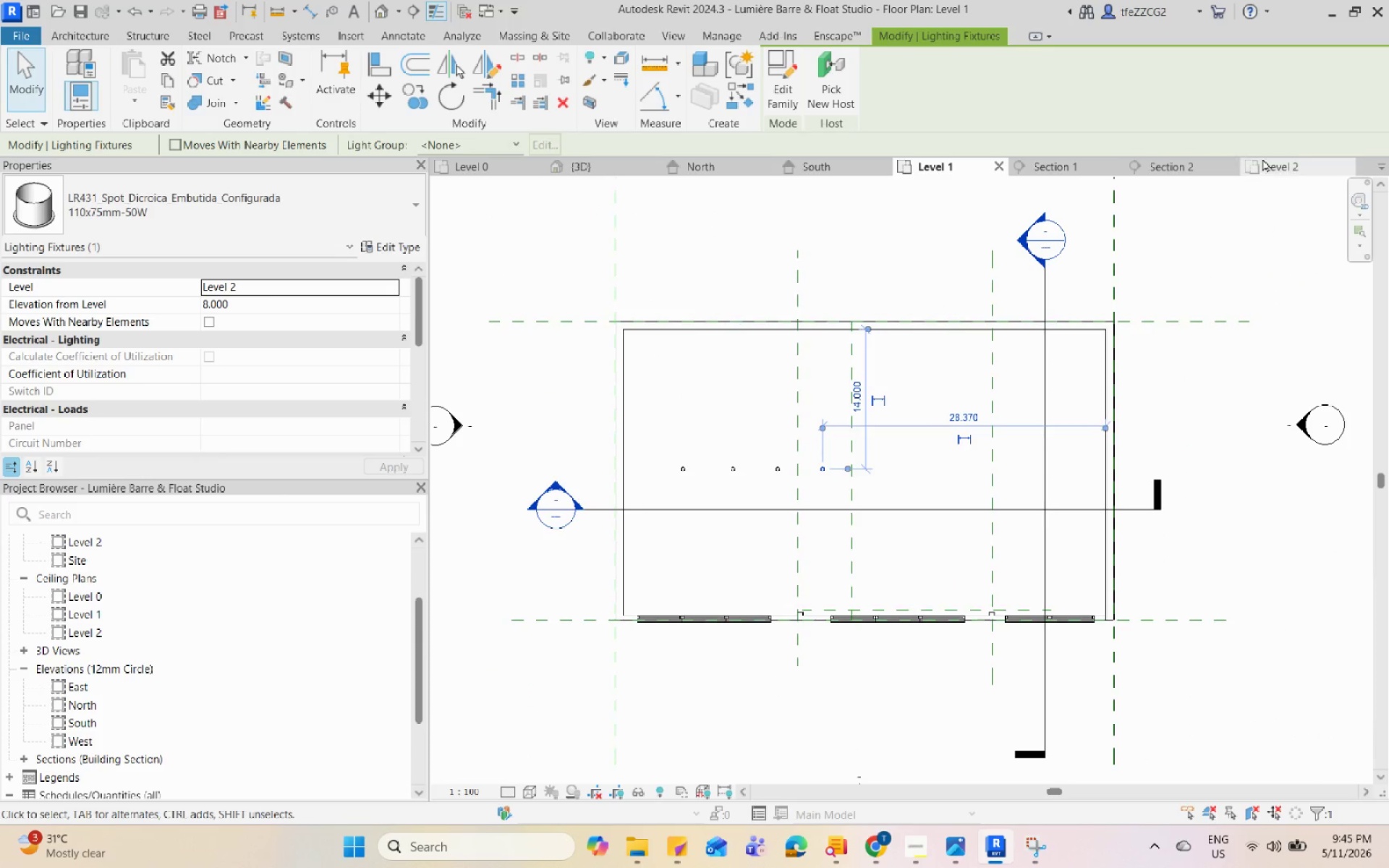 
left_click([1266, 159])
 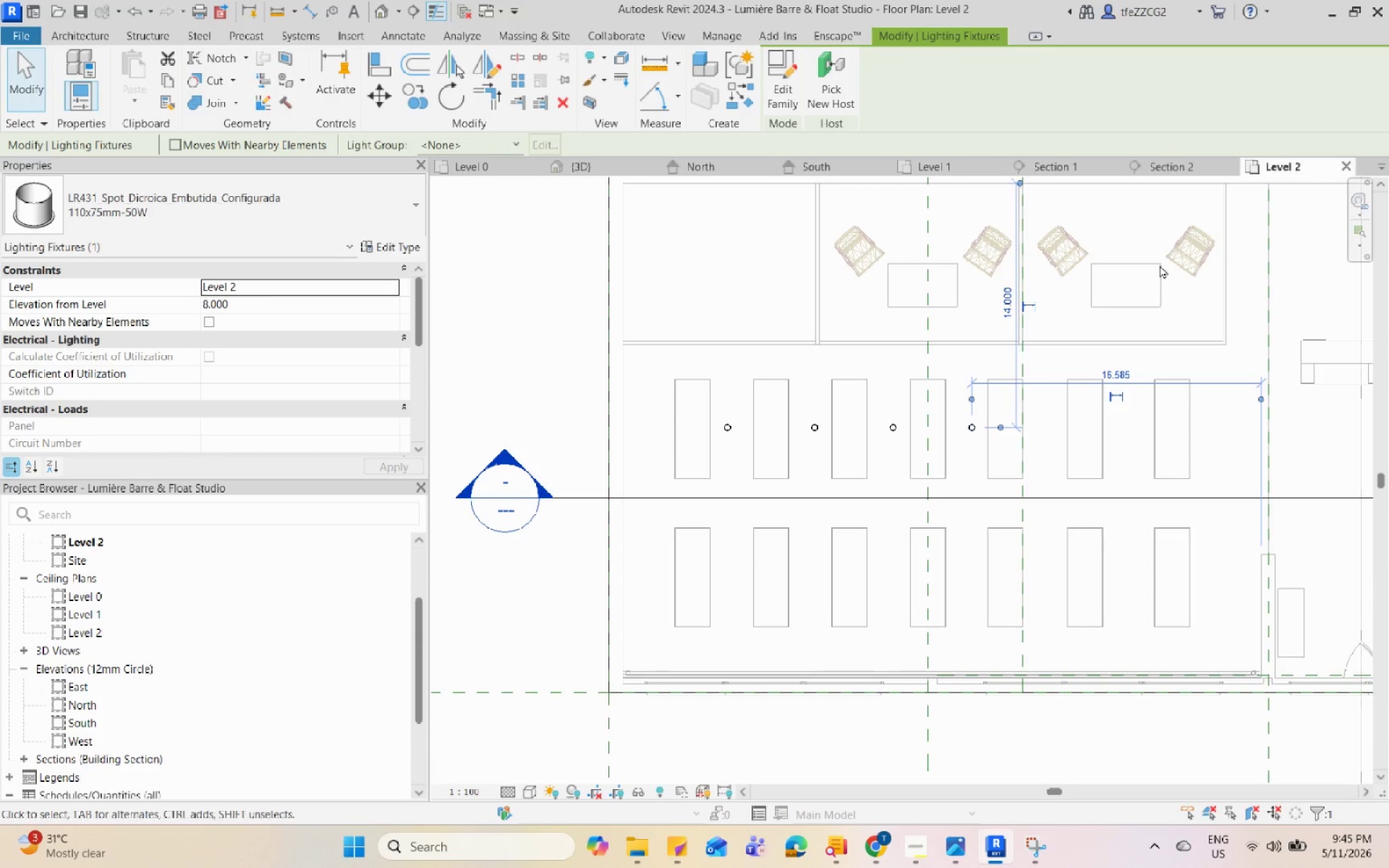 
scroll: coordinate [862, 476], scroll_direction: down, amount: 2.0
 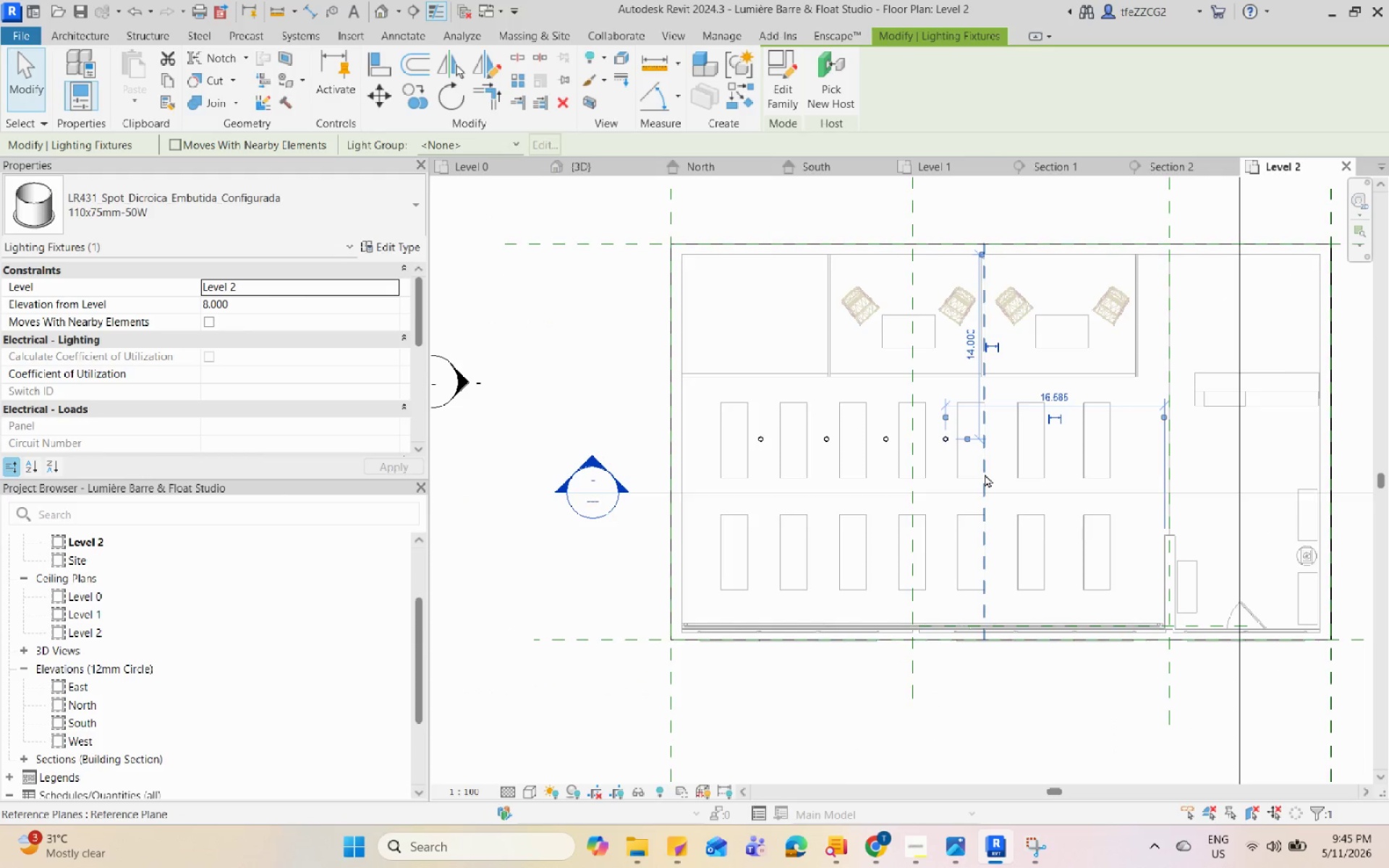 
key(C)
 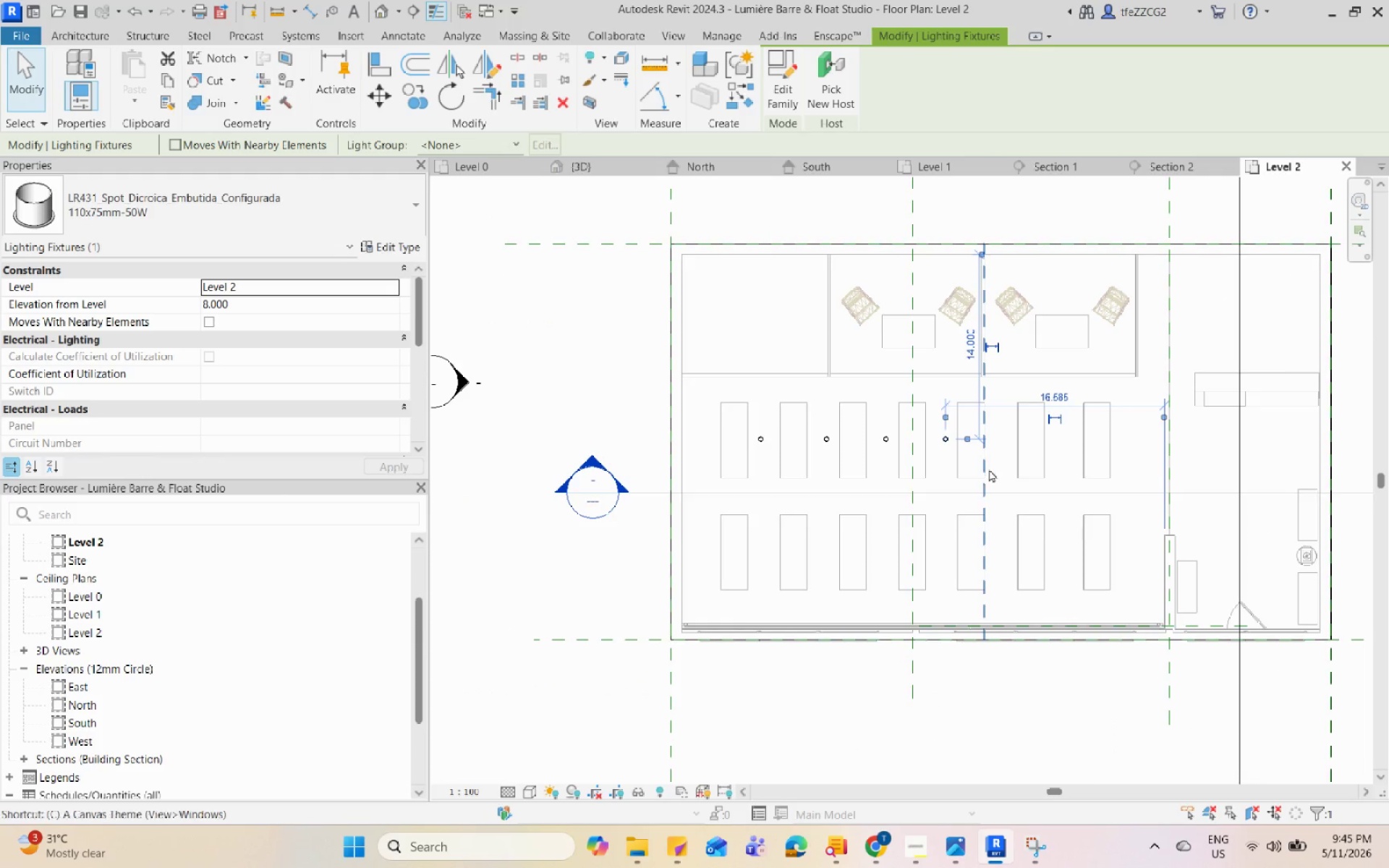 
hold_key(key=S, duration=26.89)
 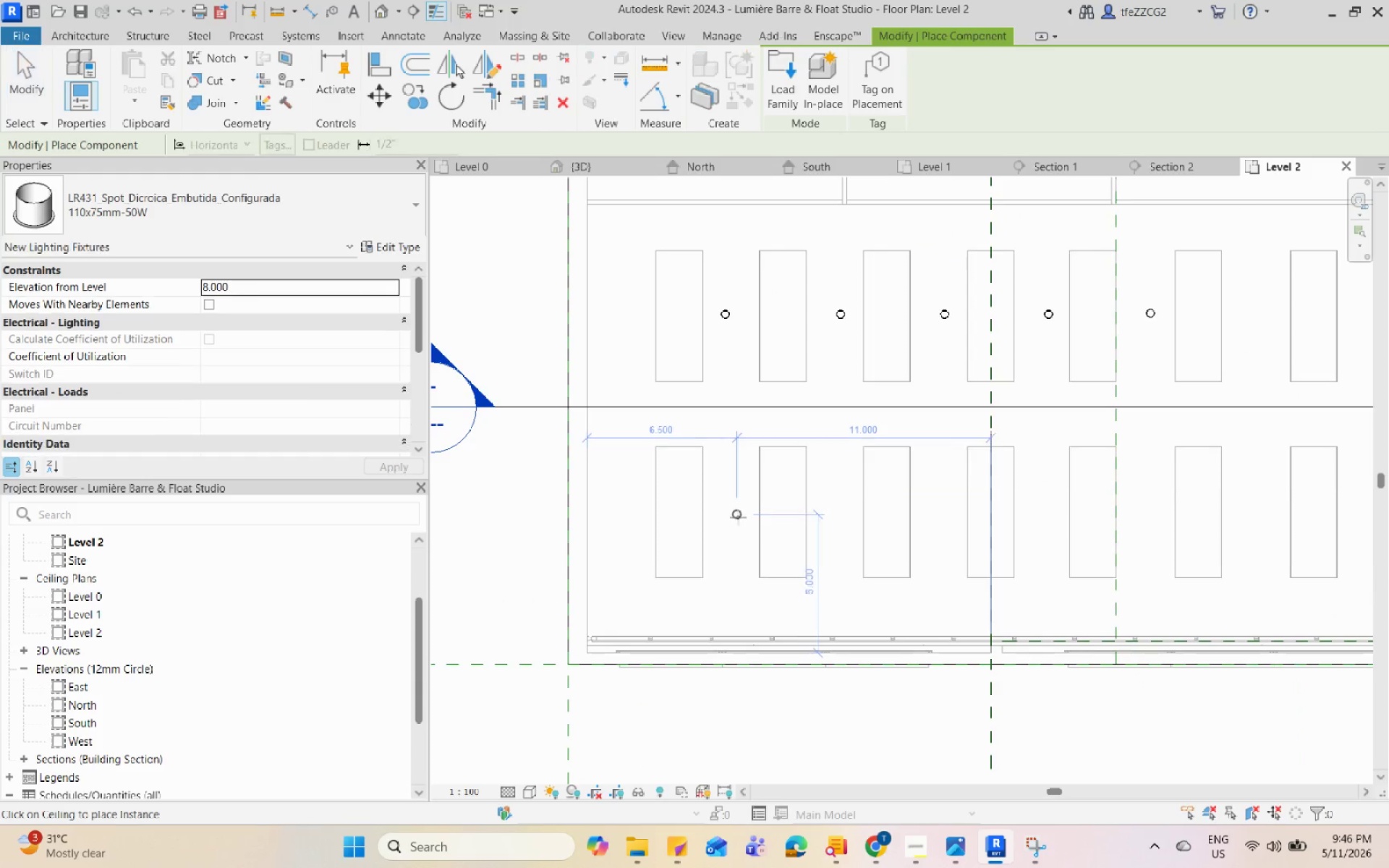 
scroll: coordinate [992, 430], scroll_direction: up, amount: 9.0
 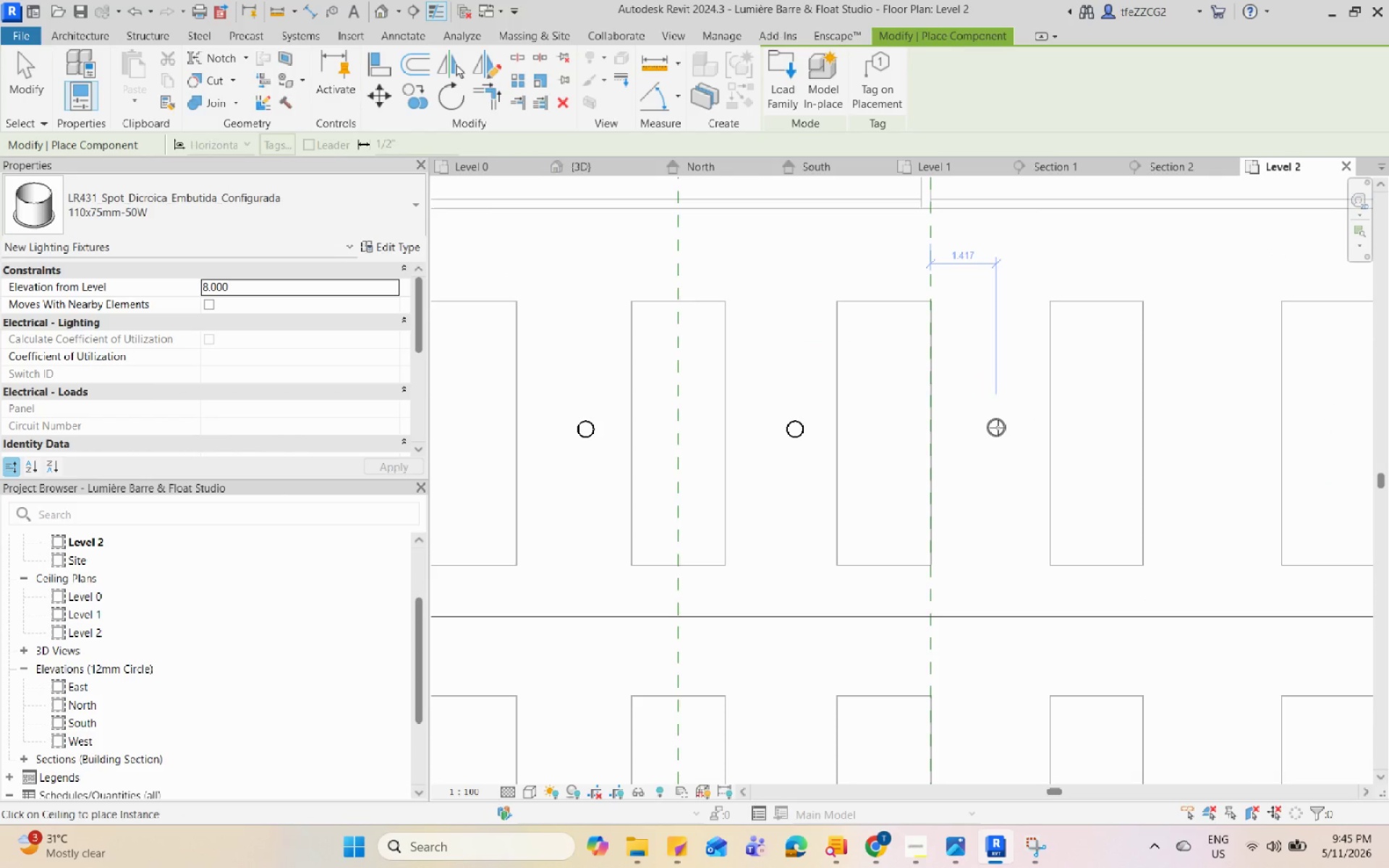 
left_click([999, 427])
 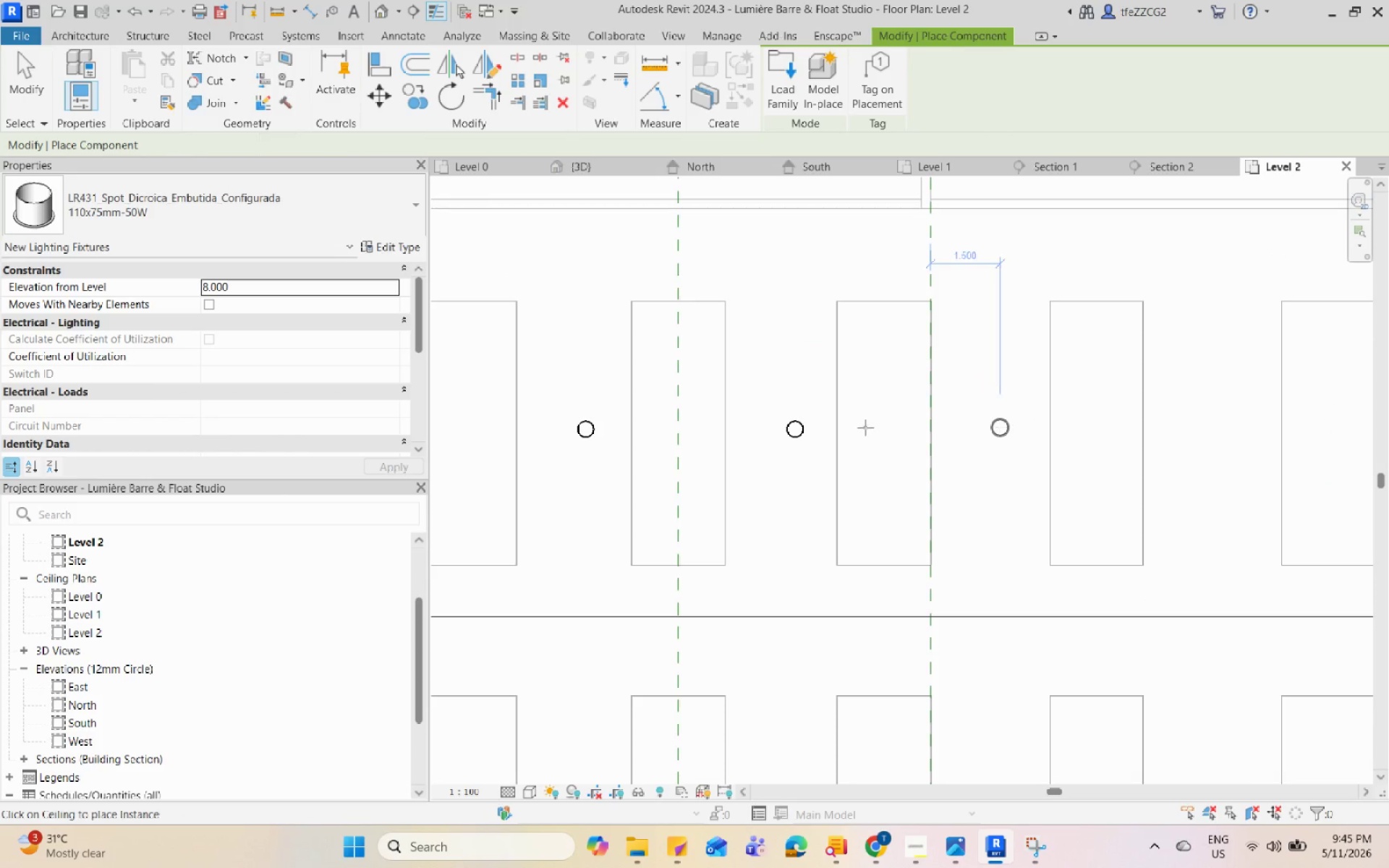 
scroll: coordinate [843, 526], scroll_direction: down, amount: 6.0
 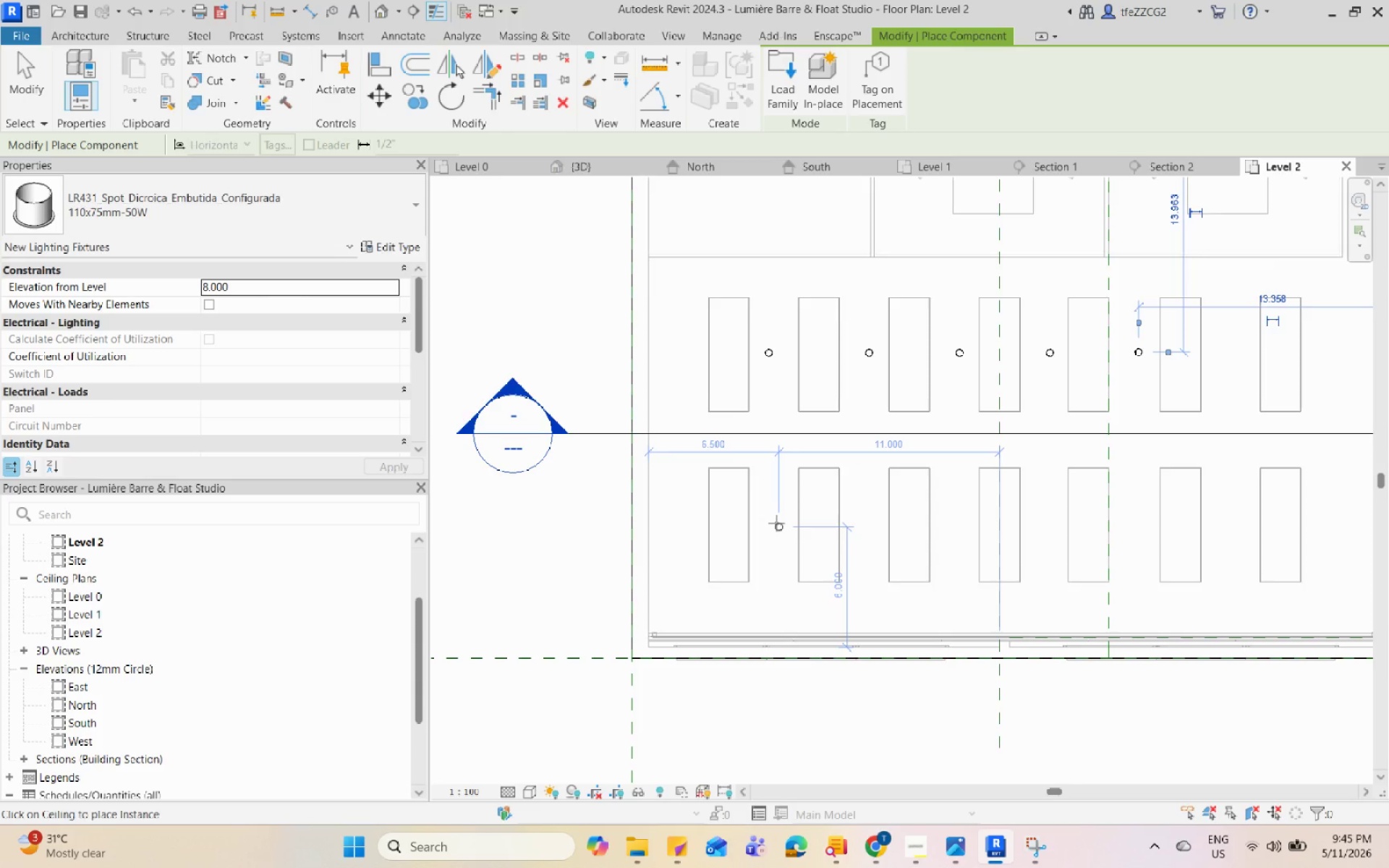 
key(Escape)
 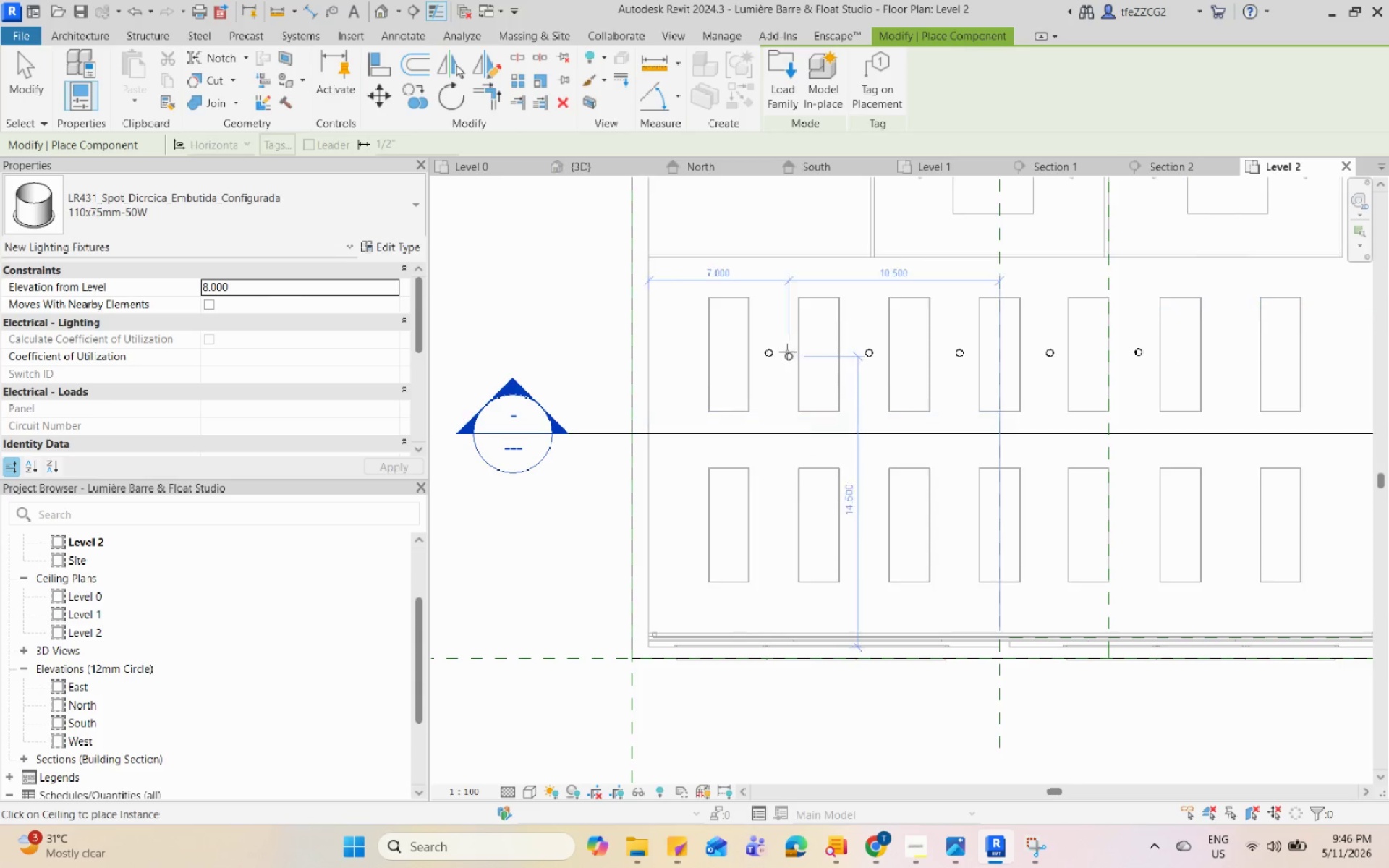 
key(Escape)
 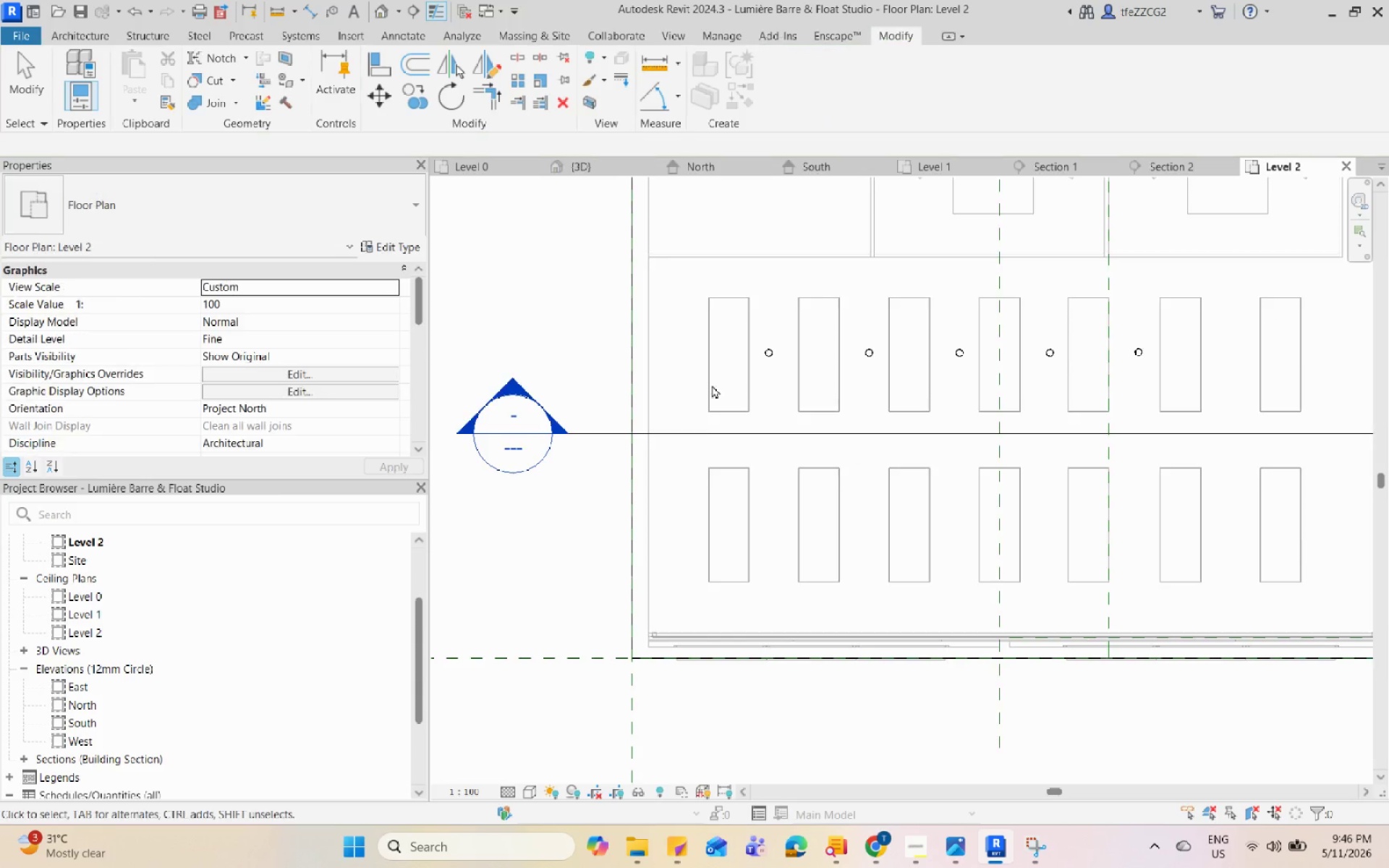 
left_click([741, 374])
 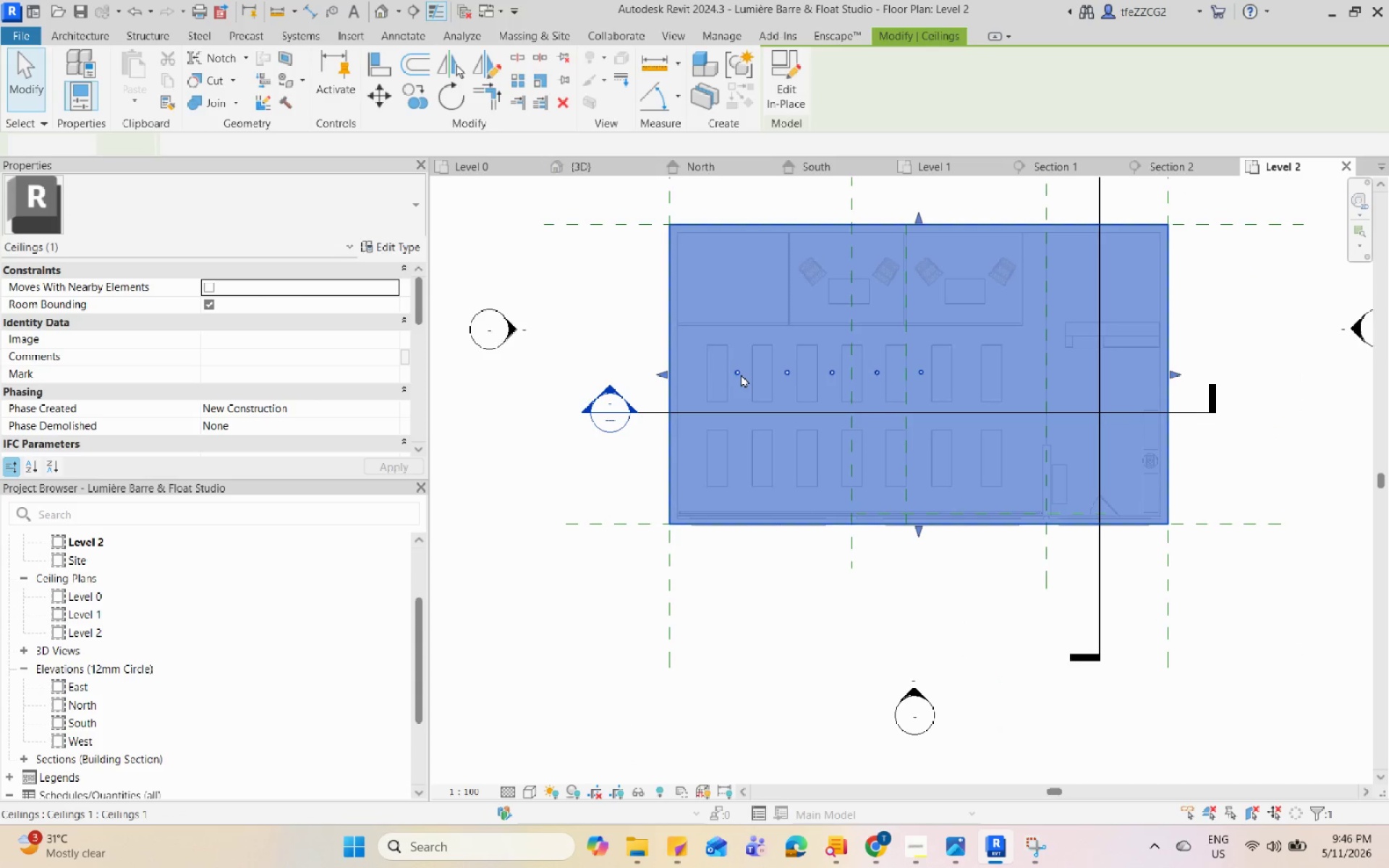 
scroll: coordinate [705, 393], scroll_direction: down, amount: 5.0
 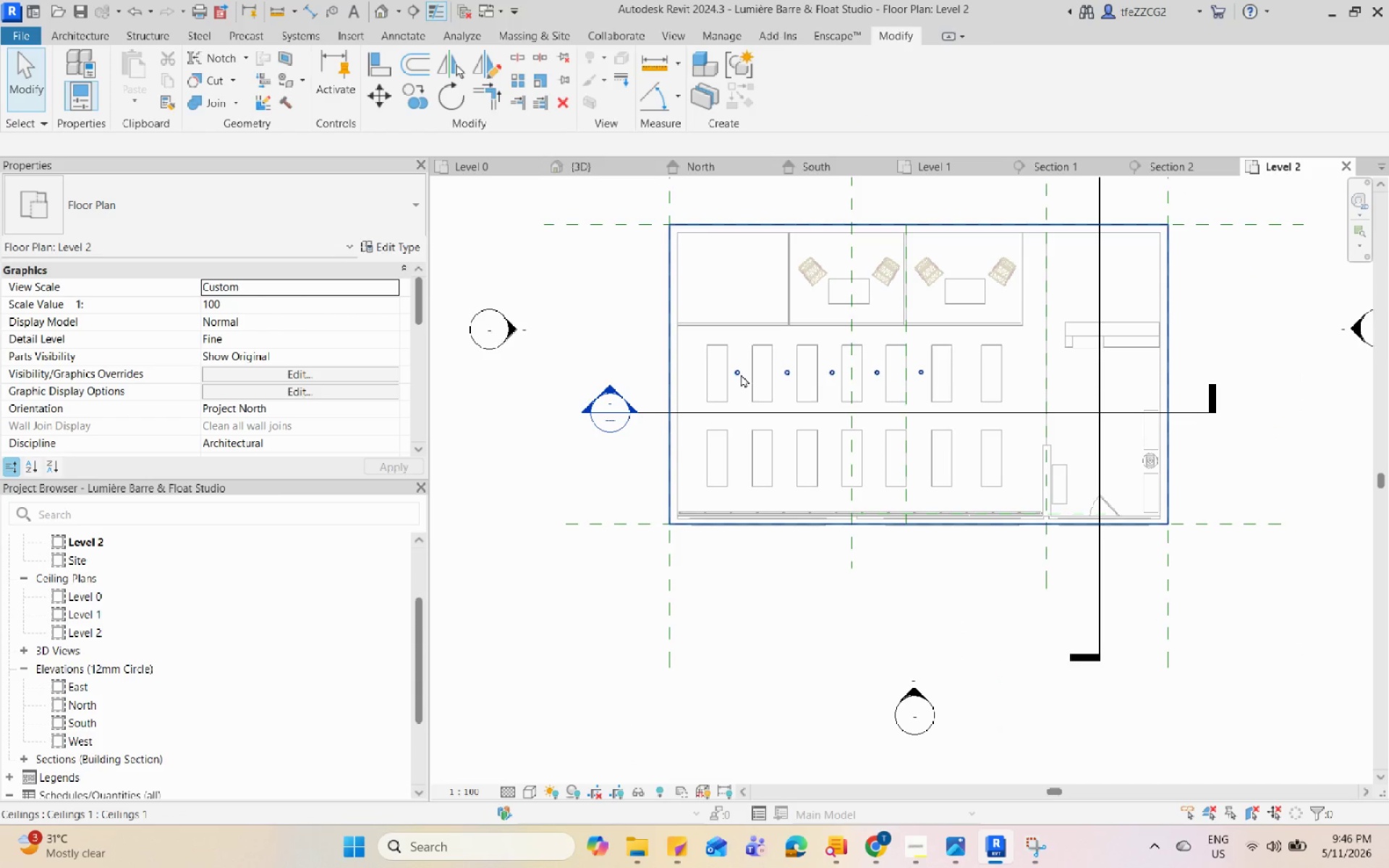 
key(Escape)
 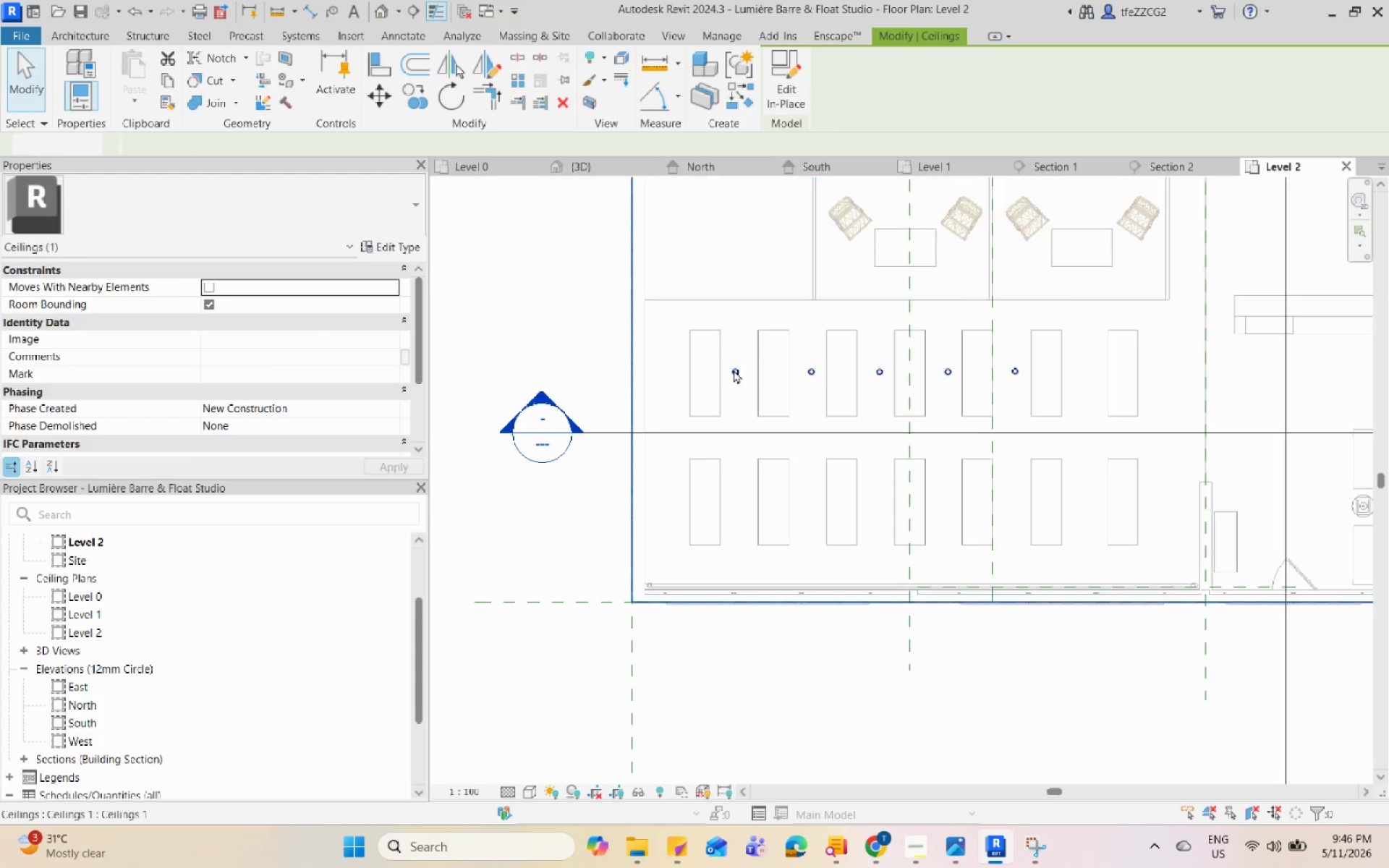 
scroll: coordinate [741, 374], scroll_direction: up, amount: 3.0
 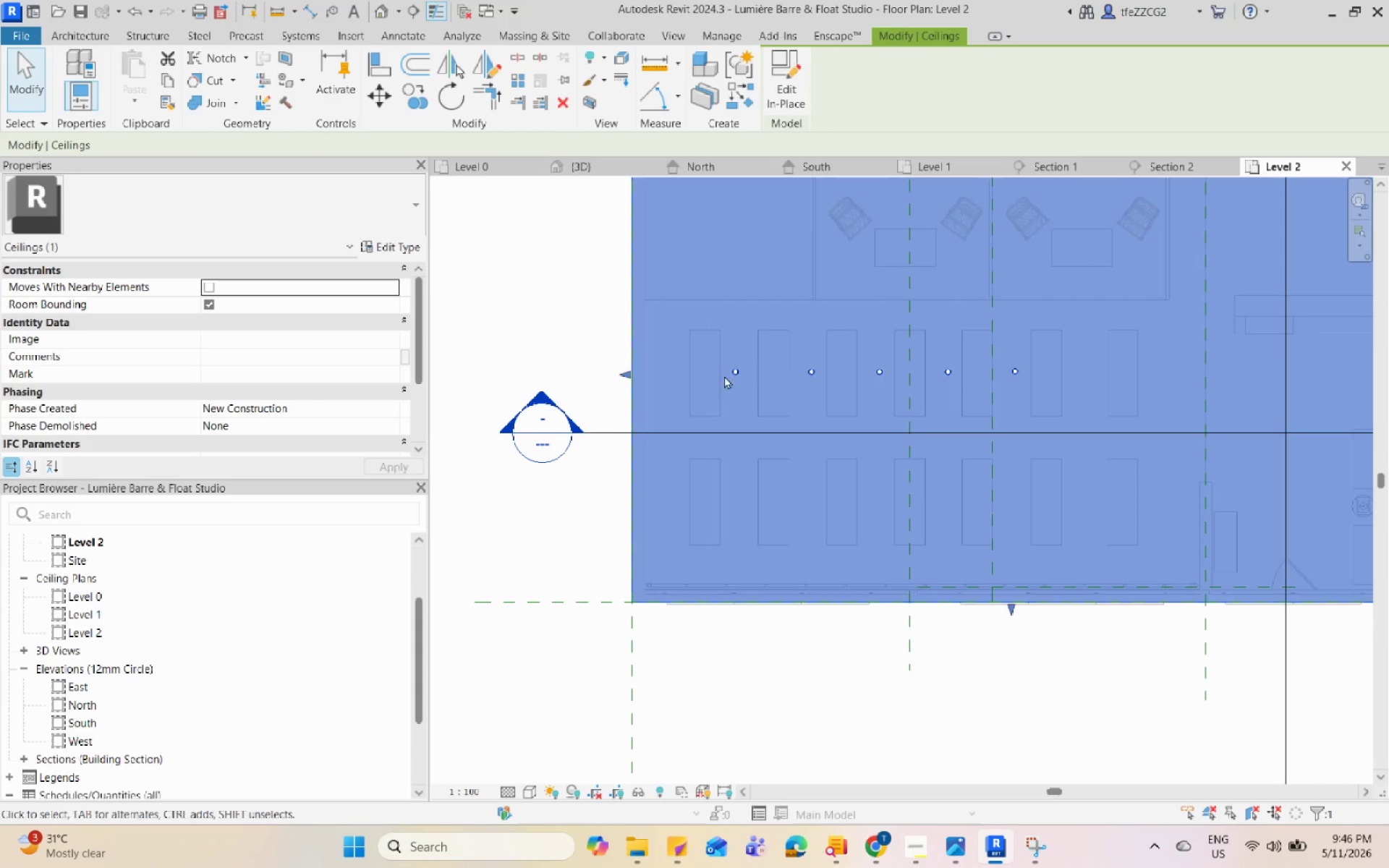 
left_click([735, 370])
 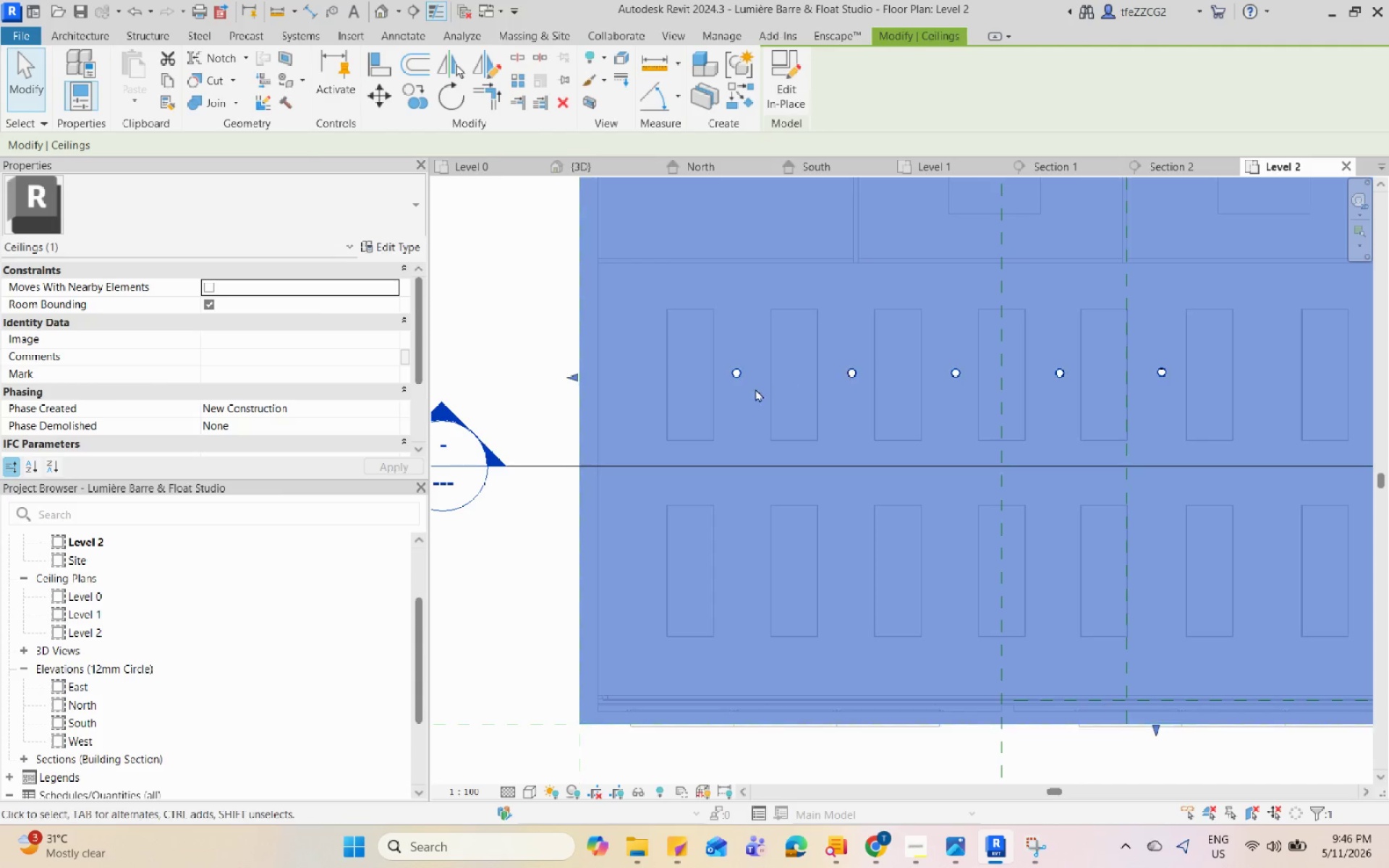 
scroll: coordinate [734, 370], scroll_direction: up, amount: 3.0
 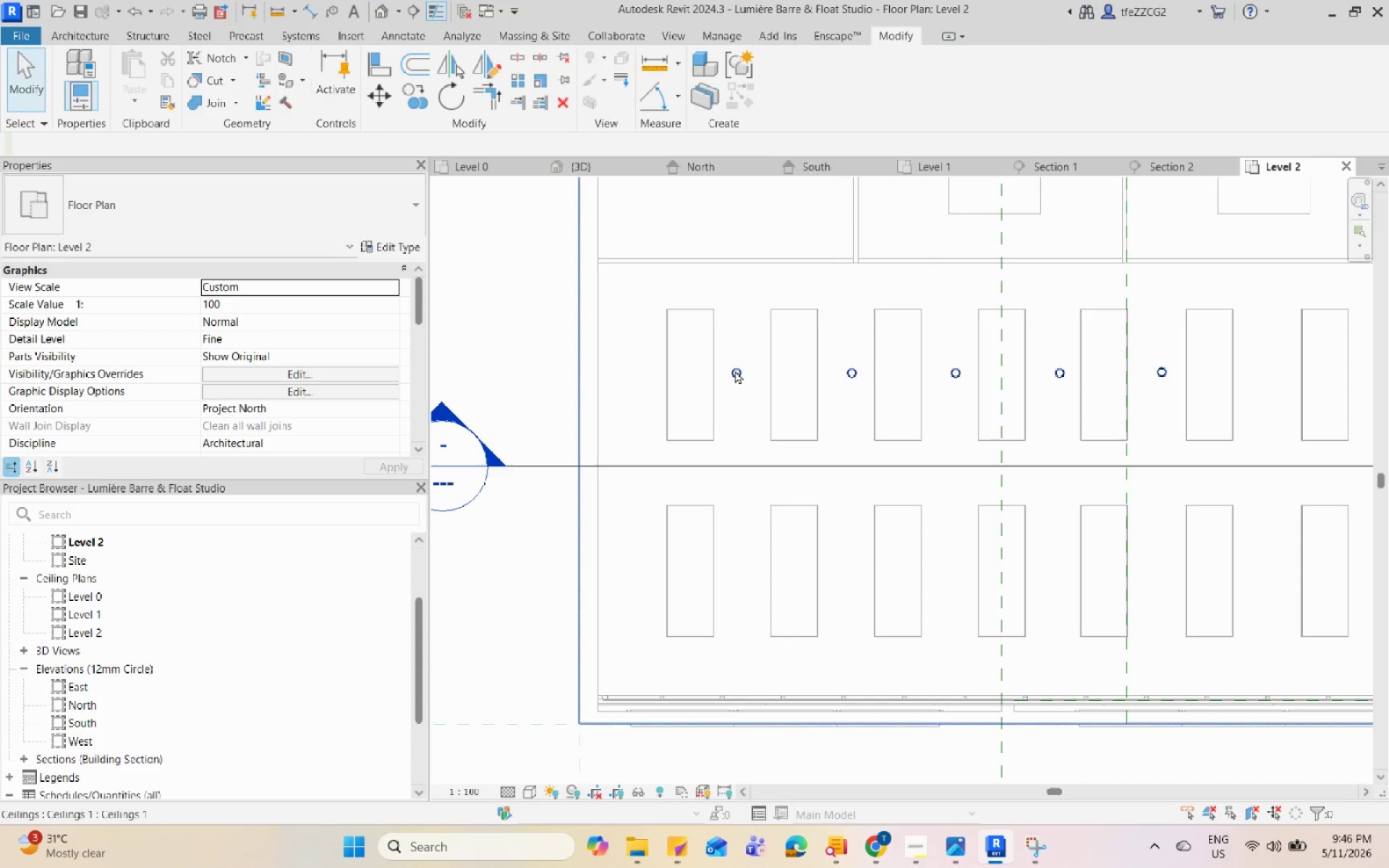 
key(Escape)
 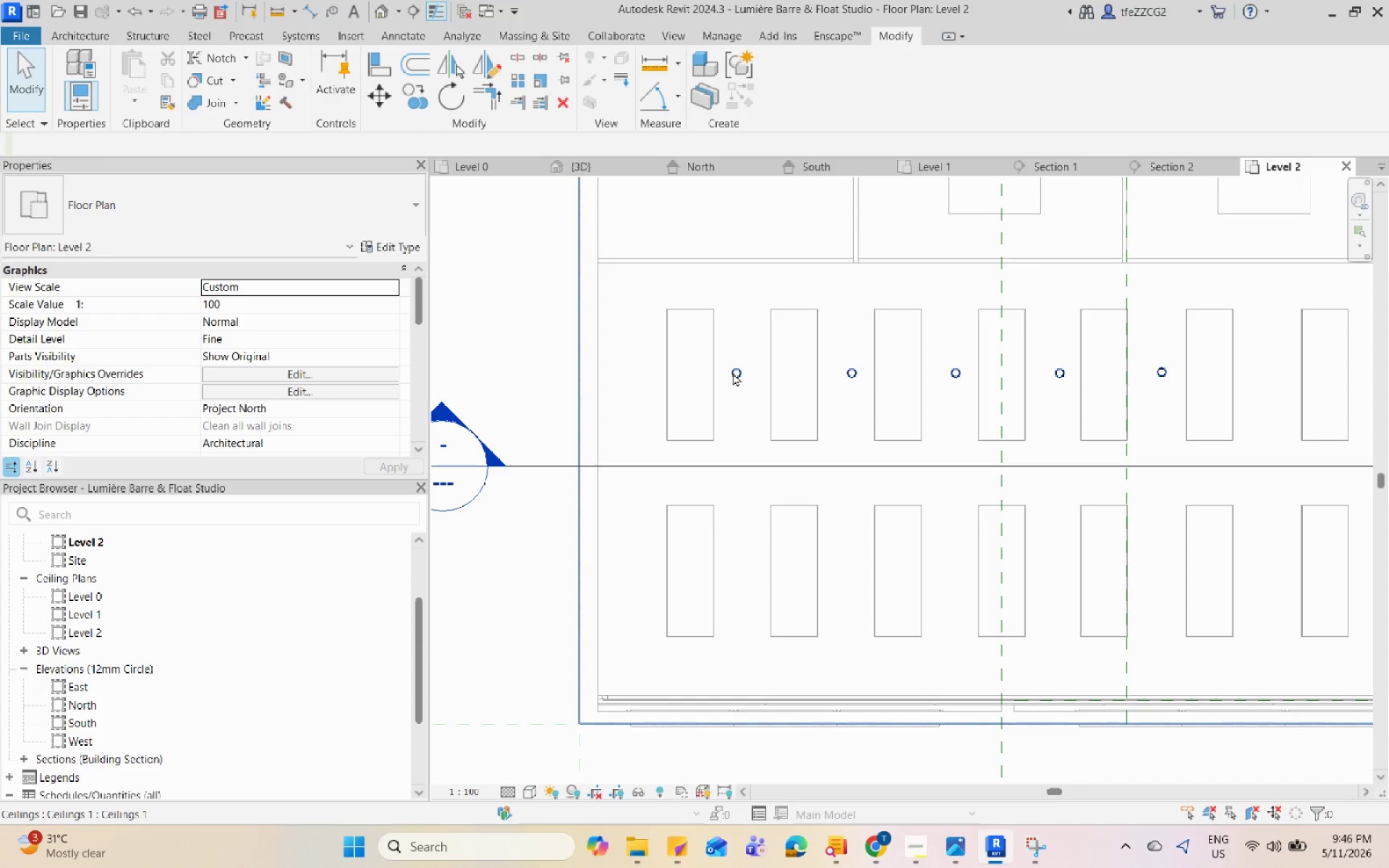 
key(Tab)
 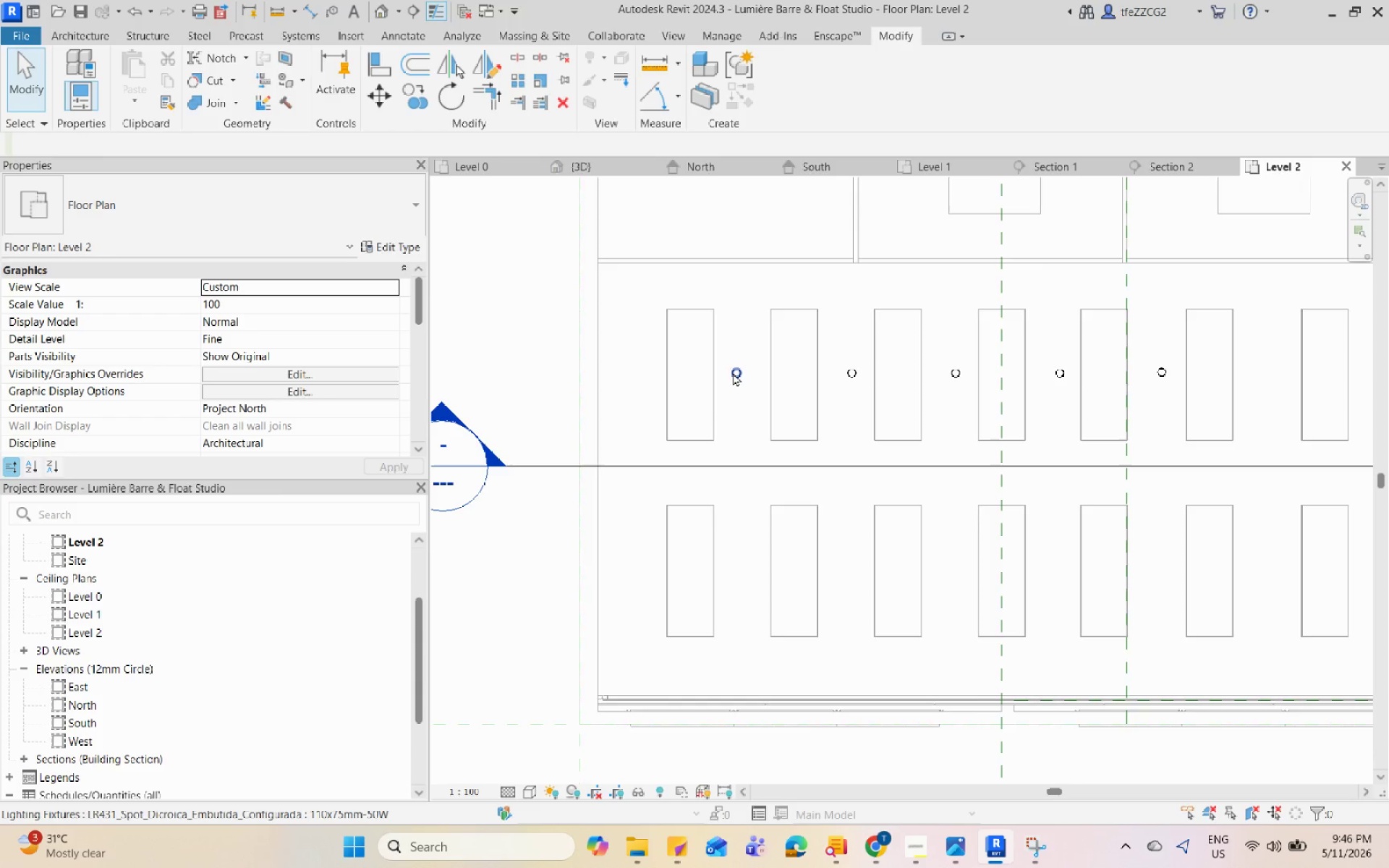 
left_click([733, 373])
 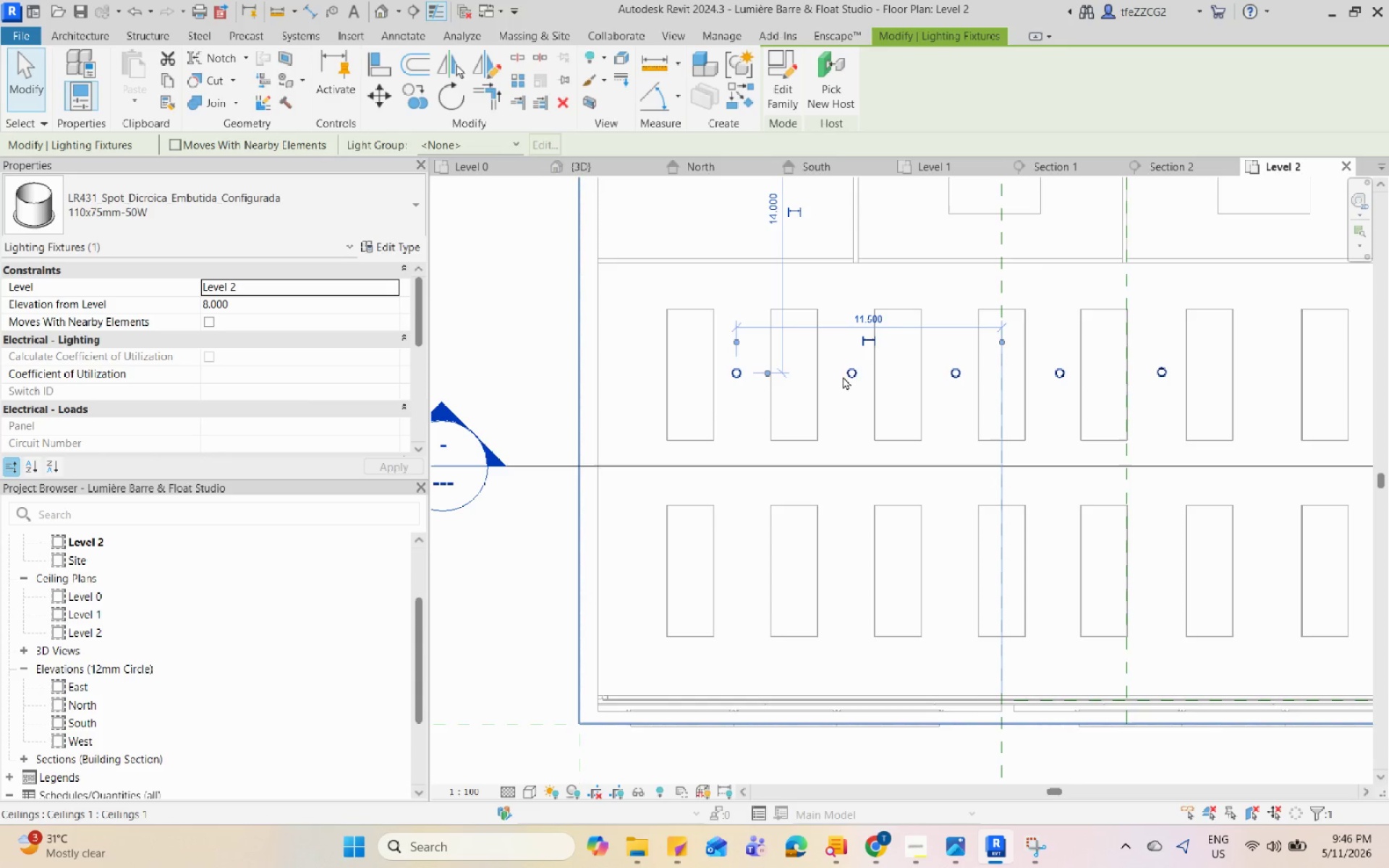 
hold_key(key=ControlLeft, duration=0.97)
 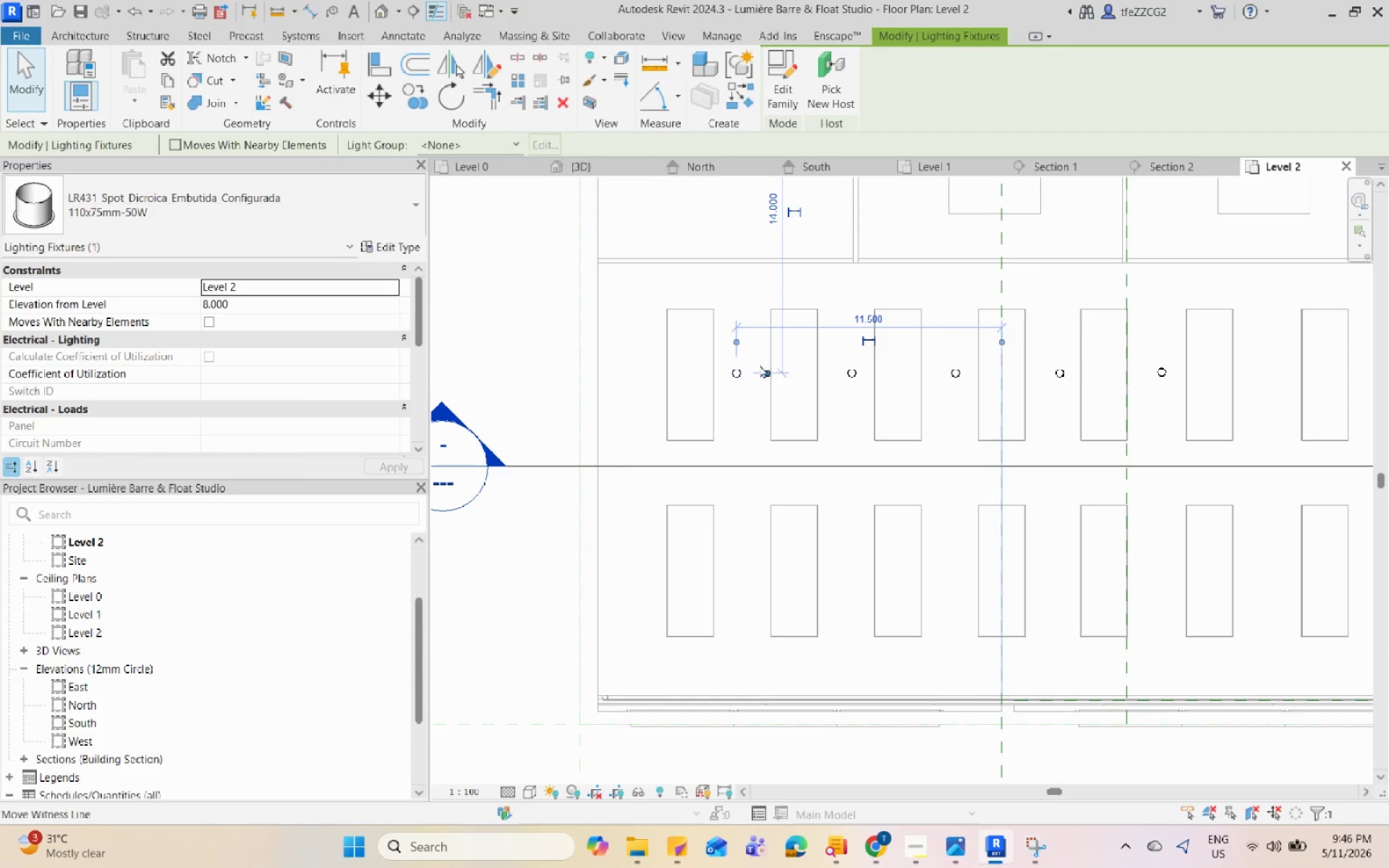 
key(Escape)
 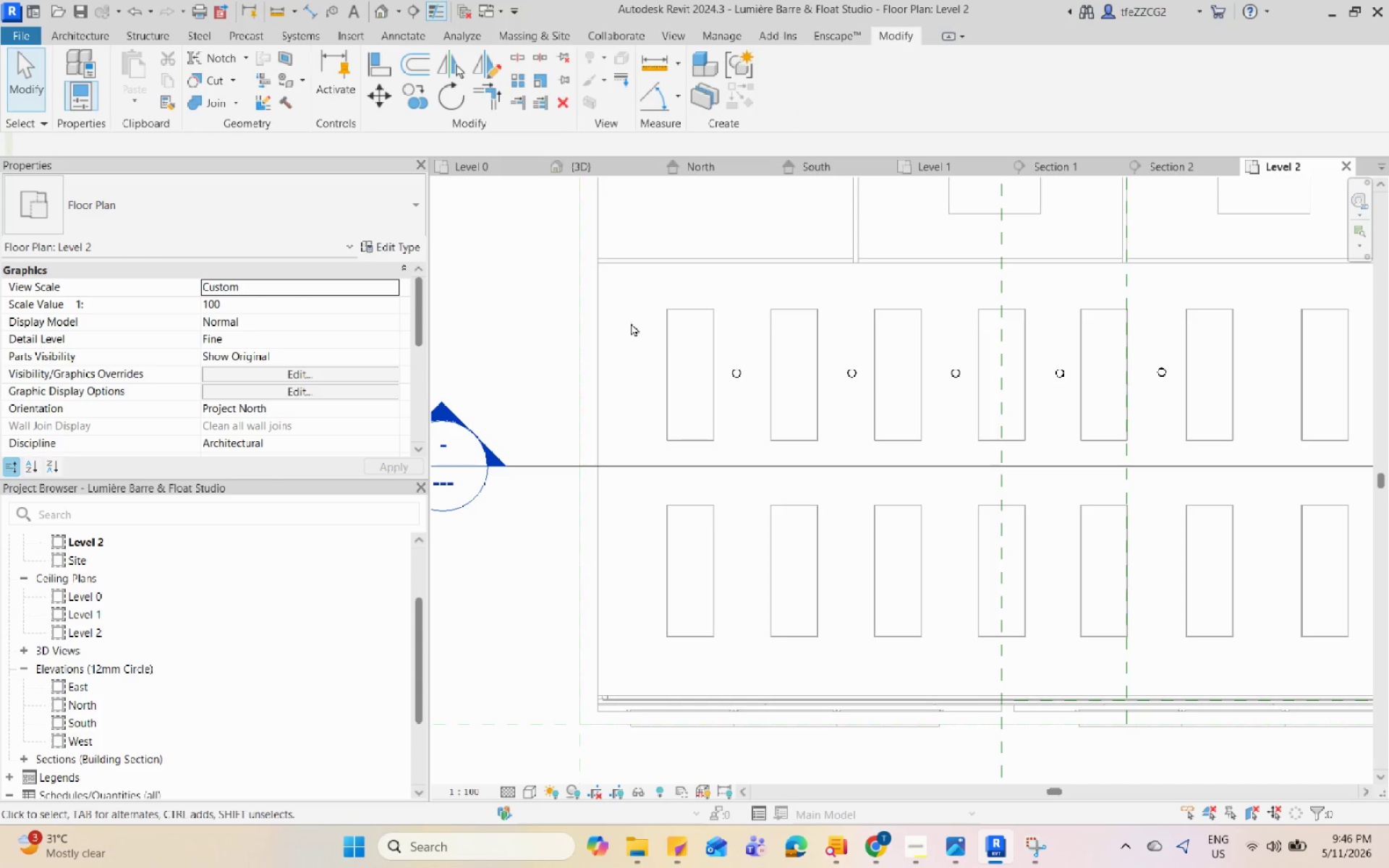 
left_click_drag(start_coordinate=[631, 323], to_coordinate=[1240, 417])
 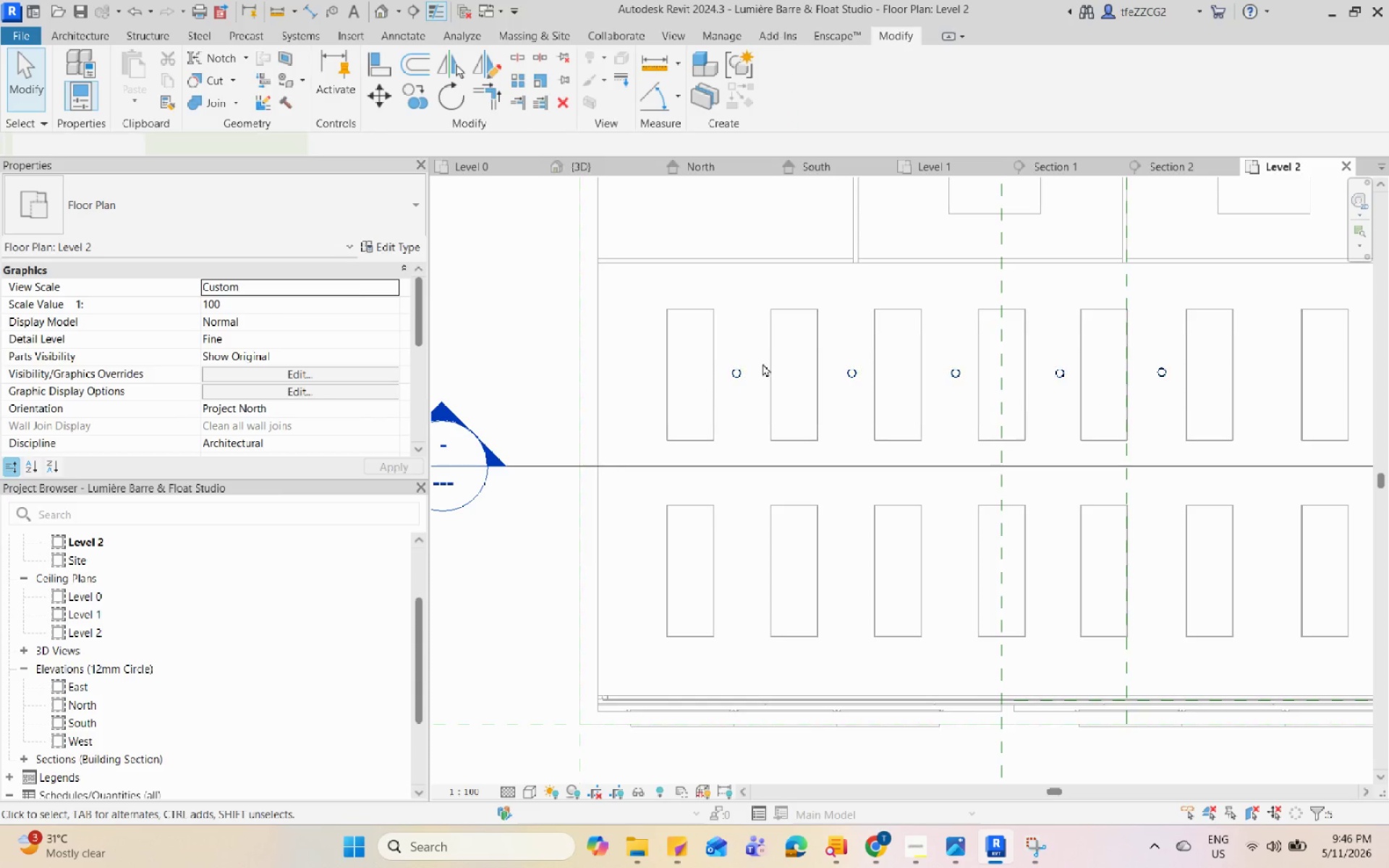 
scroll: coordinate [1131, 373], scroll_direction: down, amount: 2.0
 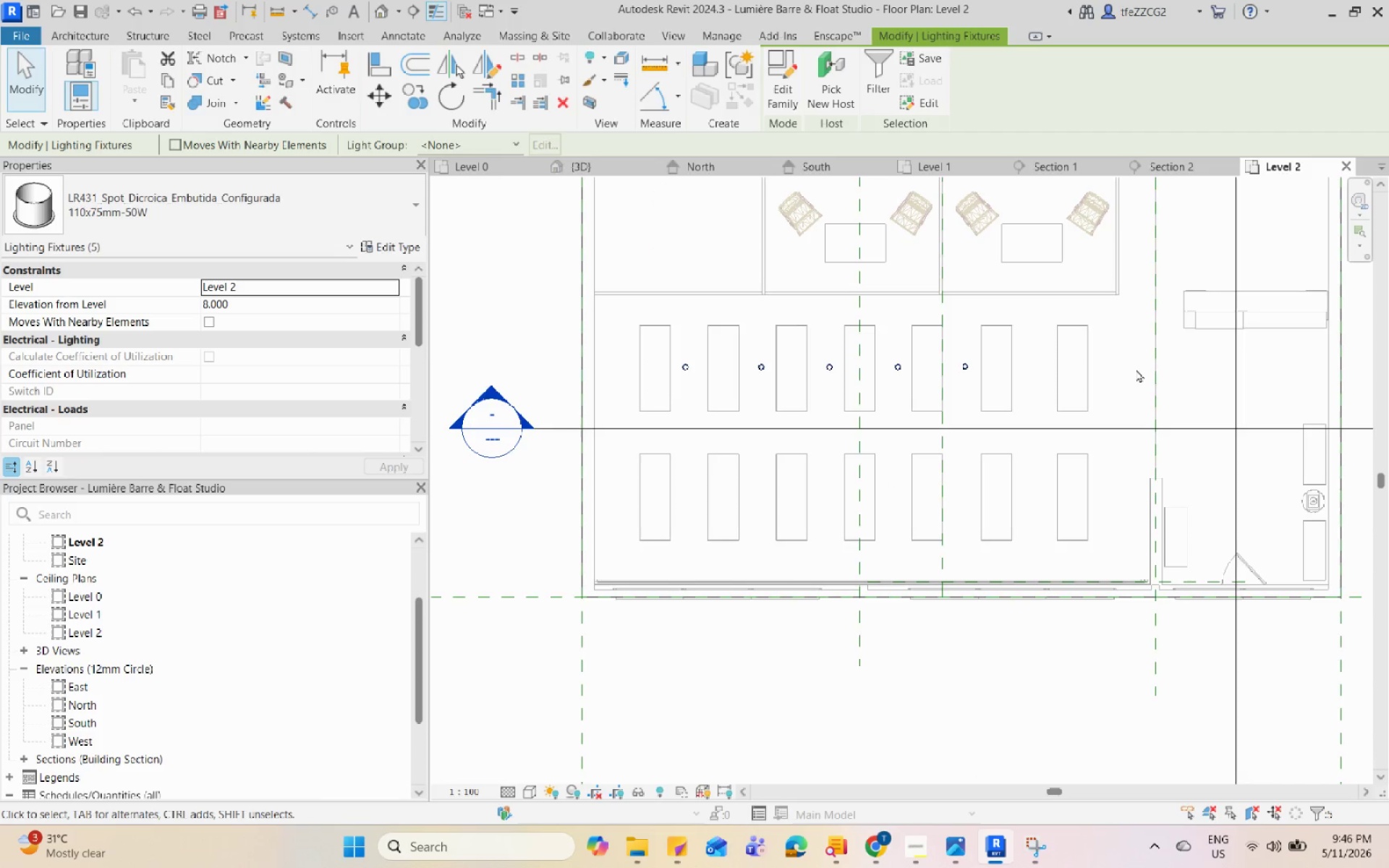 
type(co)
 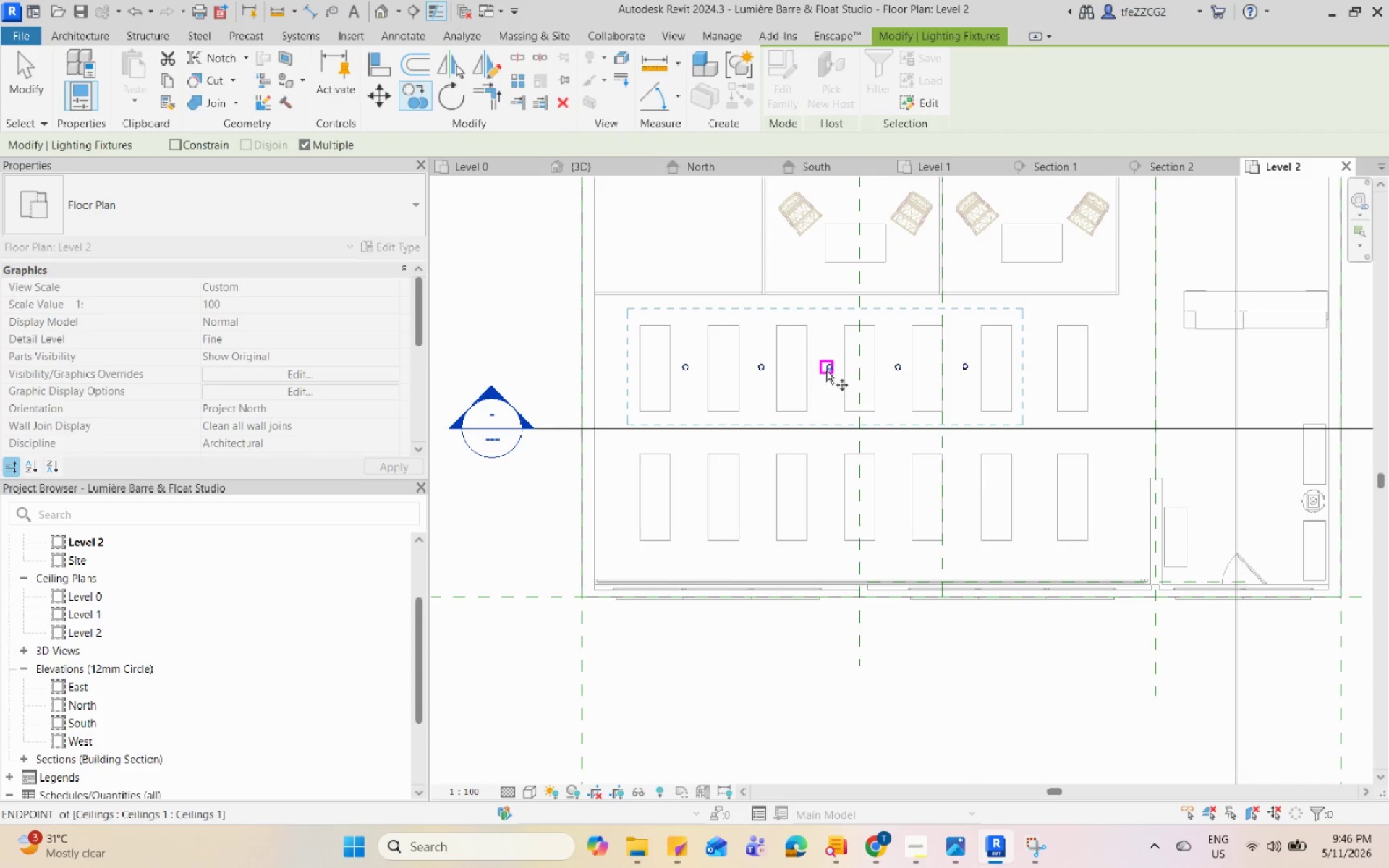 
left_click([822, 495])
 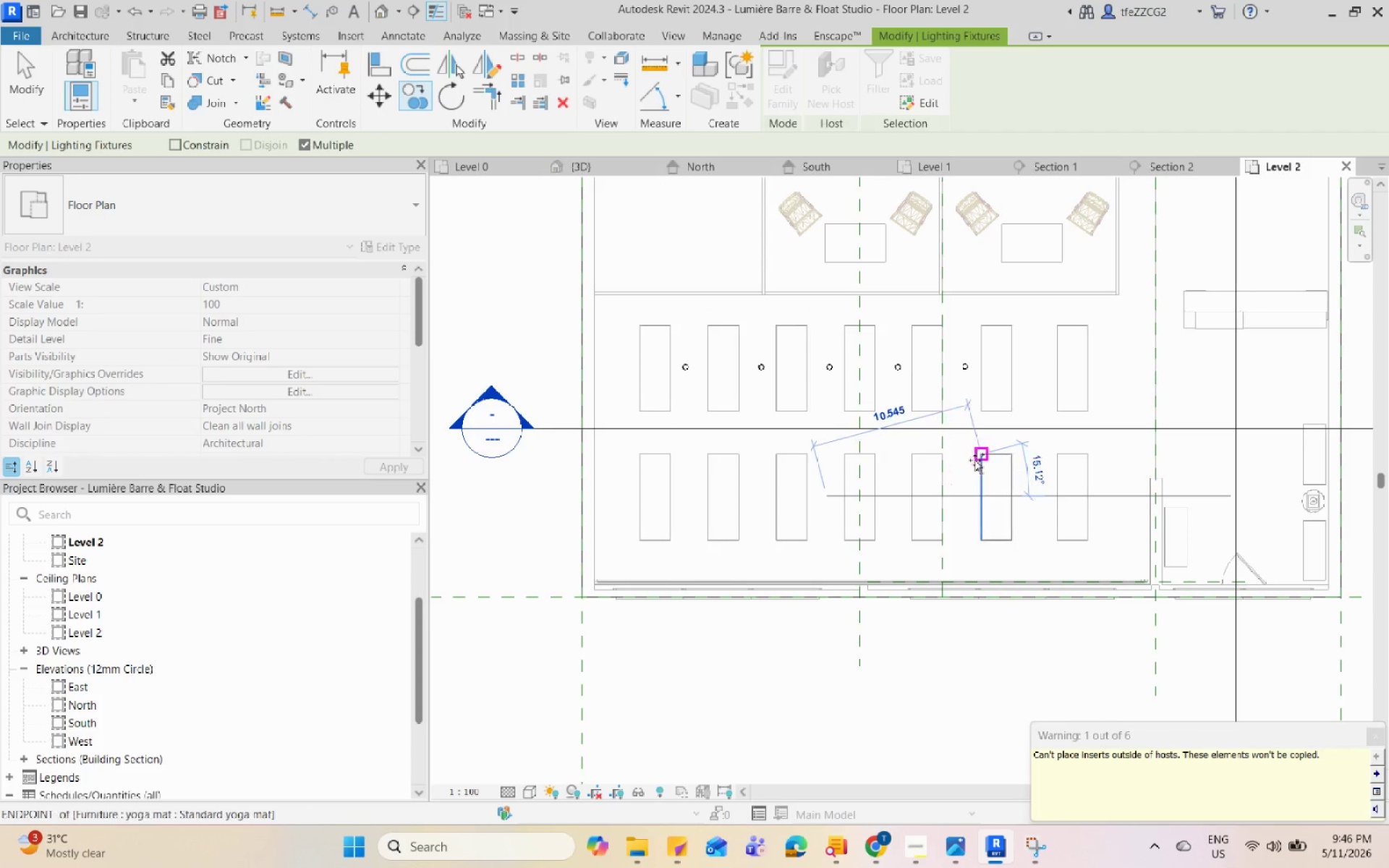 
key(Escape)
 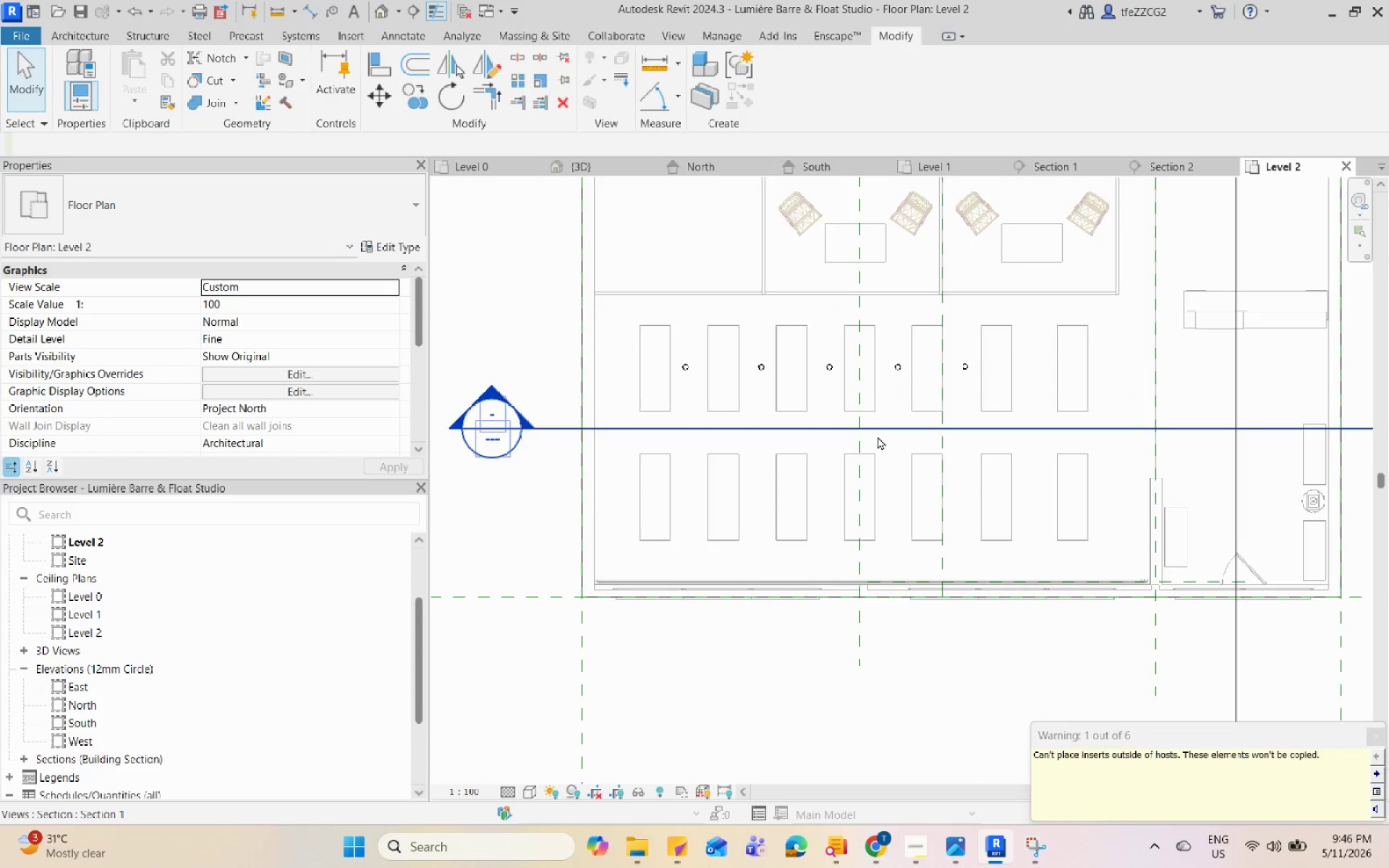 
key(Escape)
 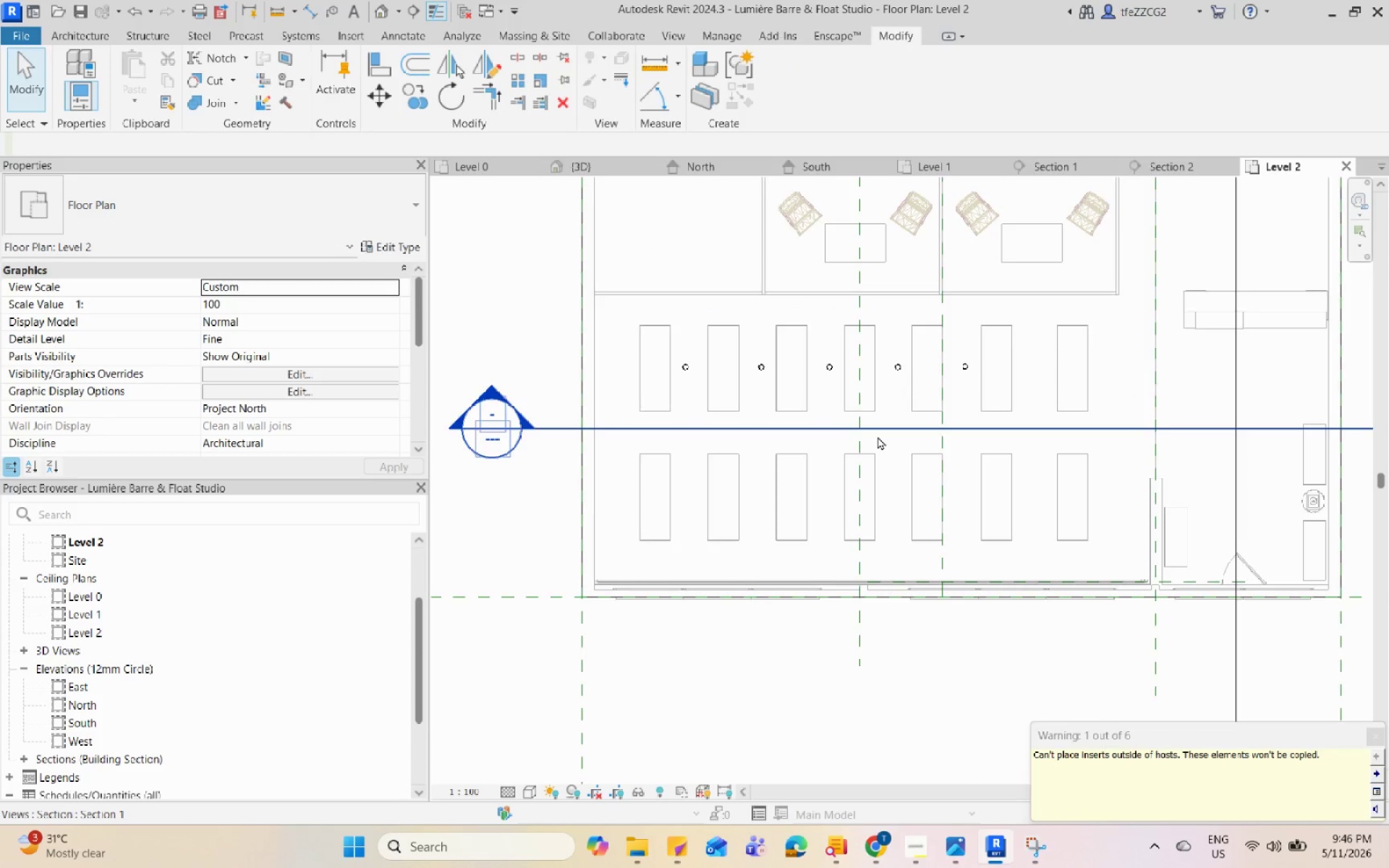 
scroll: coordinate [878, 436], scroll_direction: down, amount: 3.0
 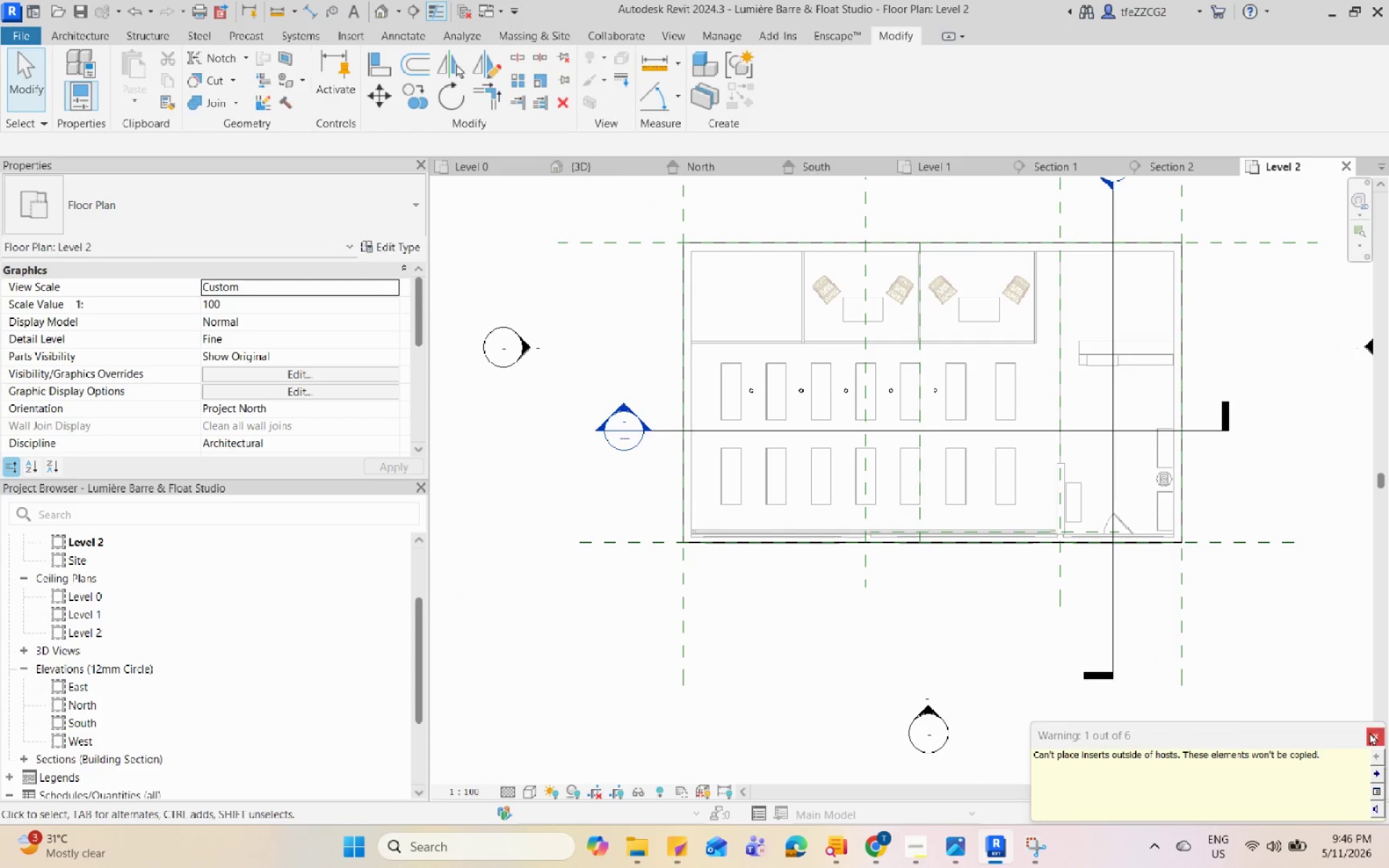 
left_click([813, 429])
 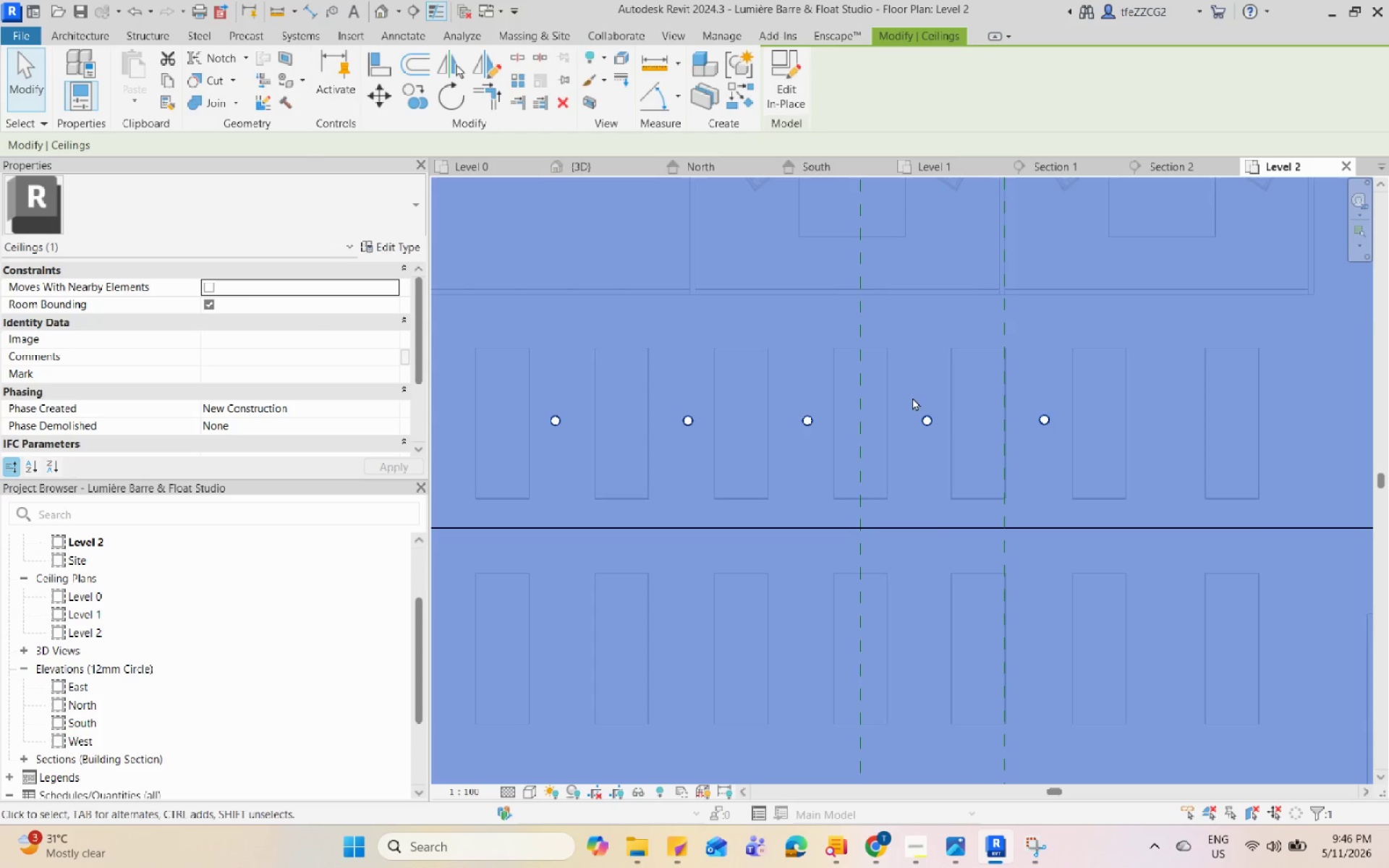 
scroll: coordinate [815, 433], scroll_direction: up, amount: 7.0
 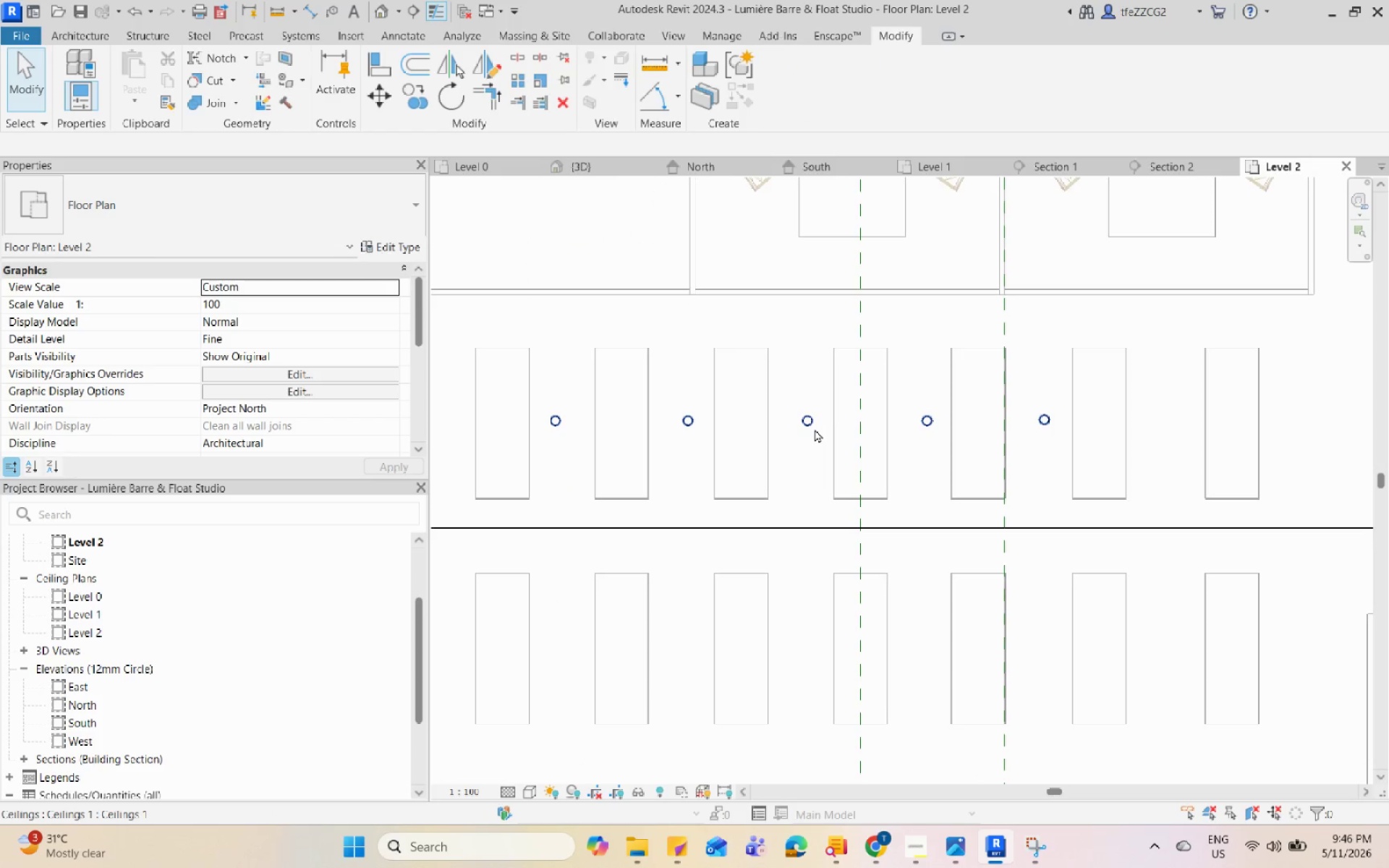 
key(Escape)
 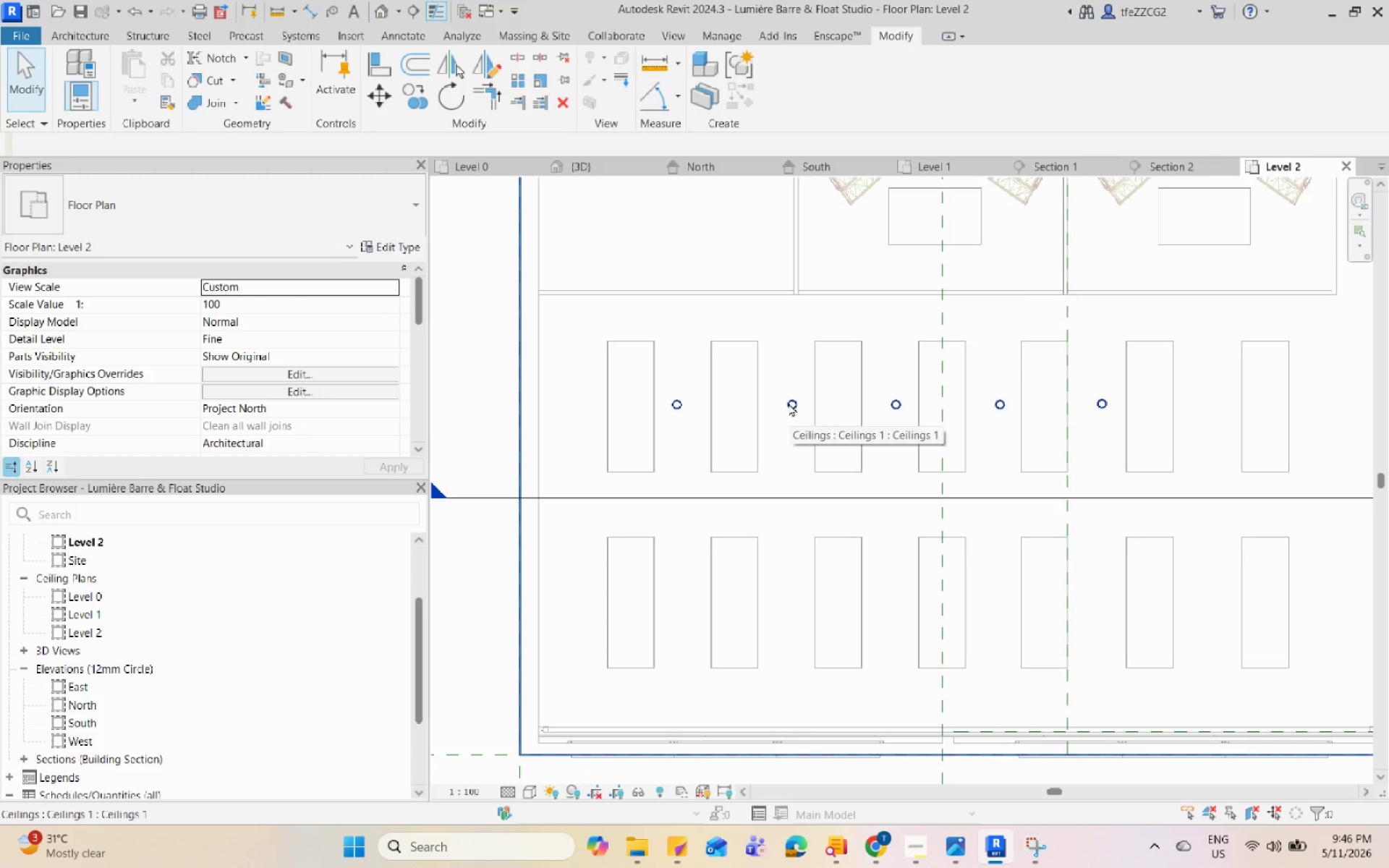 
scroll: coordinate [881, 397], scroll_direction: down, amount: 1.0
 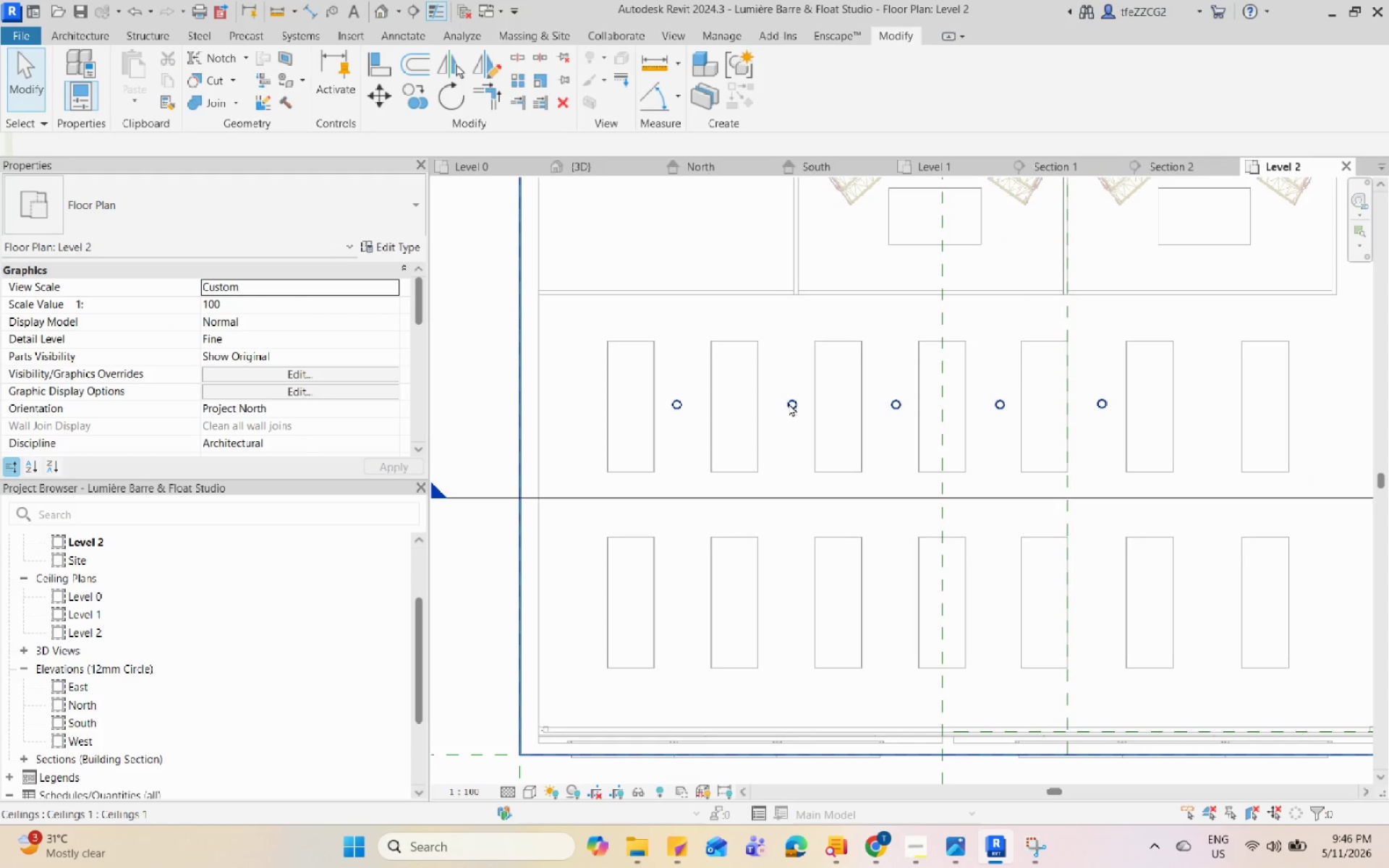 
key(Escape)
 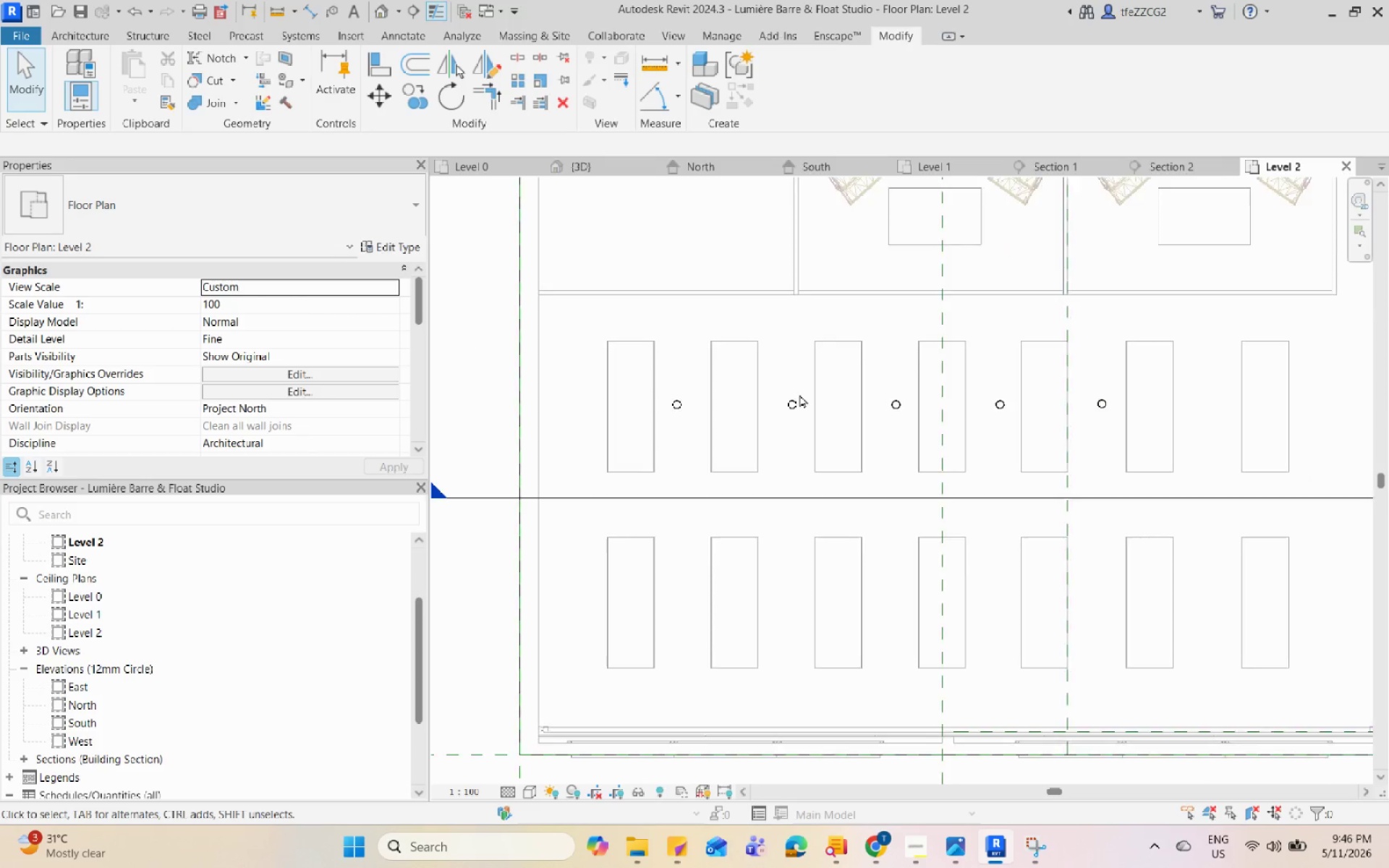 
scroll: coordinate [800, 394], scroll_direction: down, amount: 4.0
 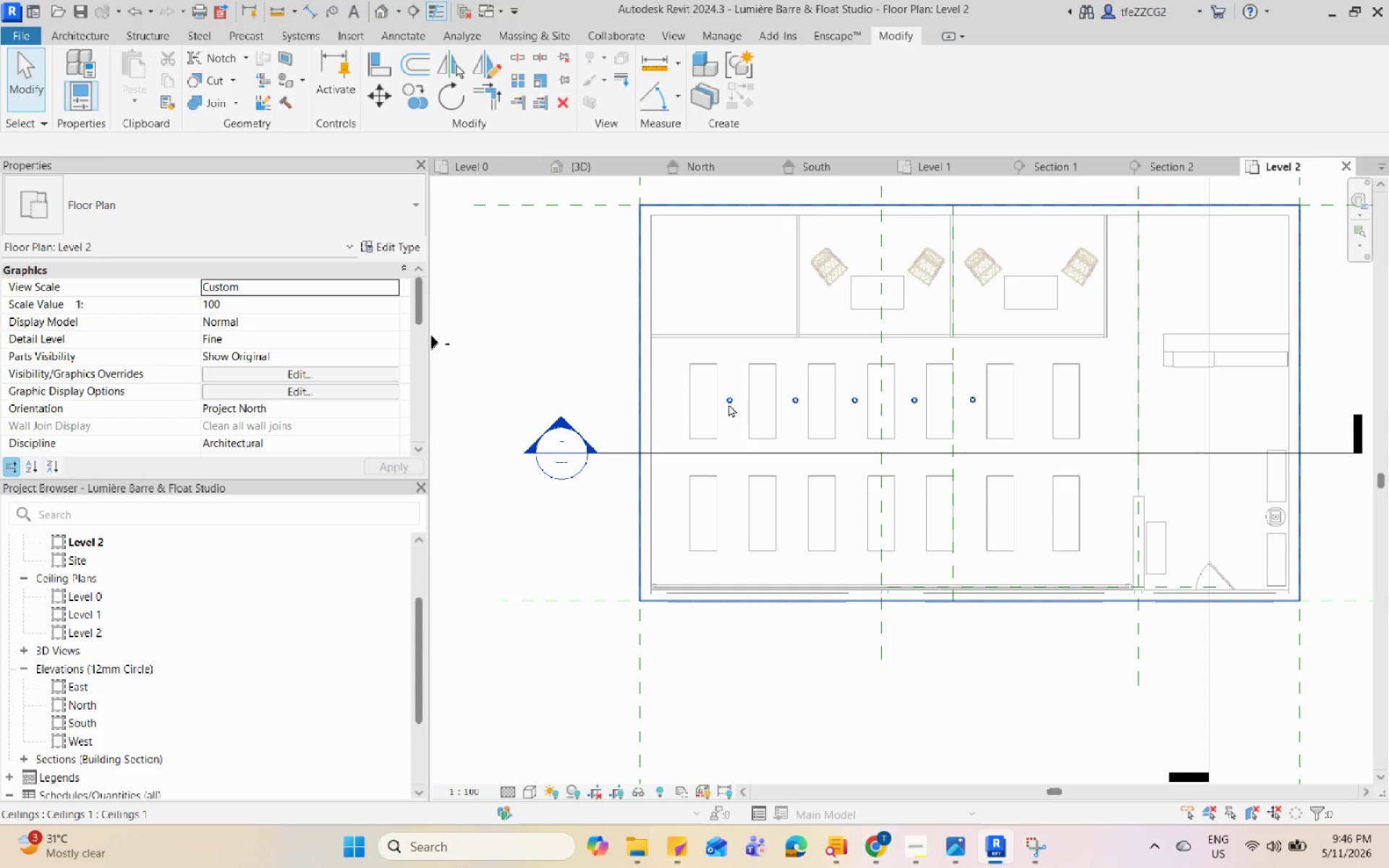 
key(Tab)
 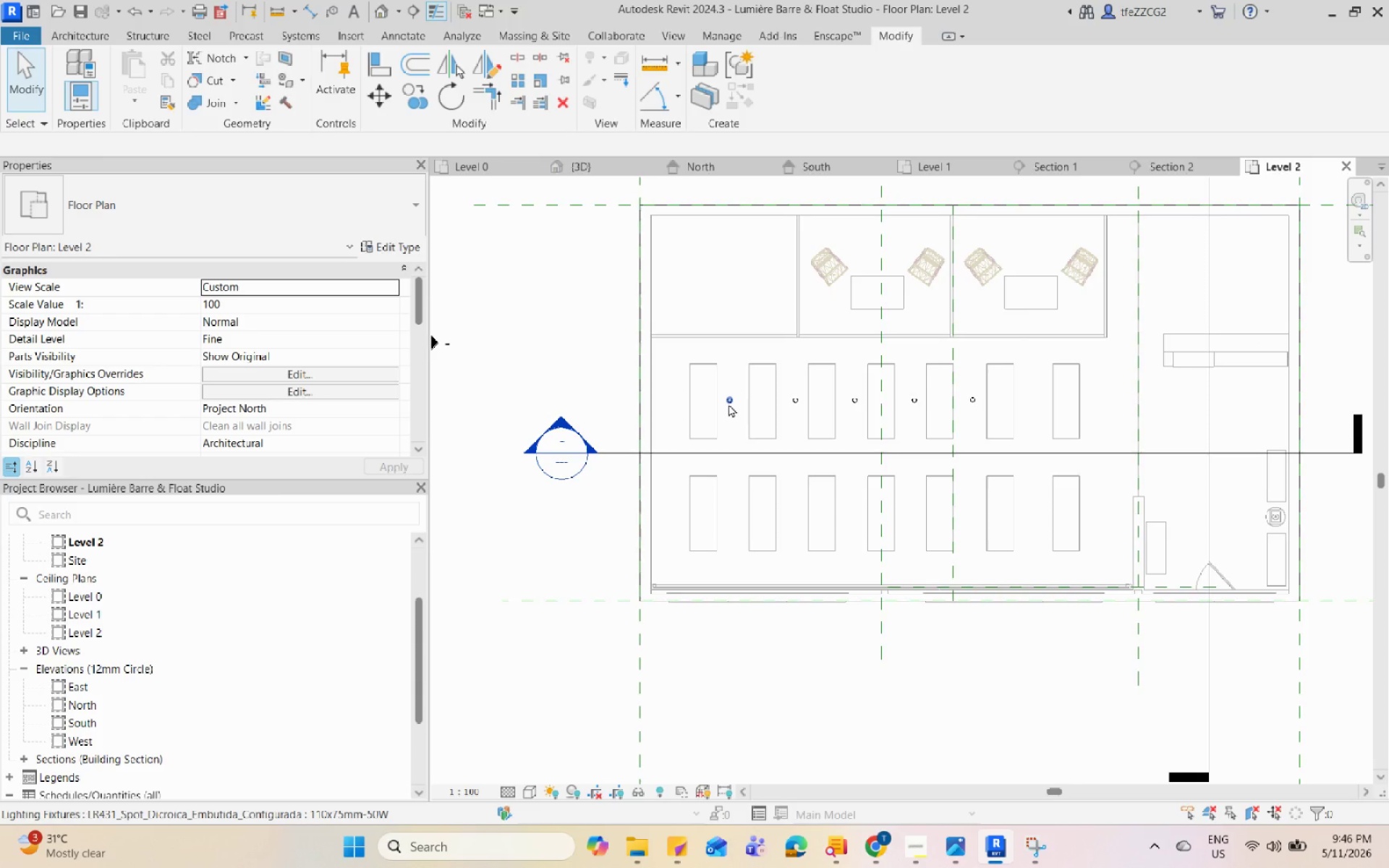 
left_click([729, 404])
 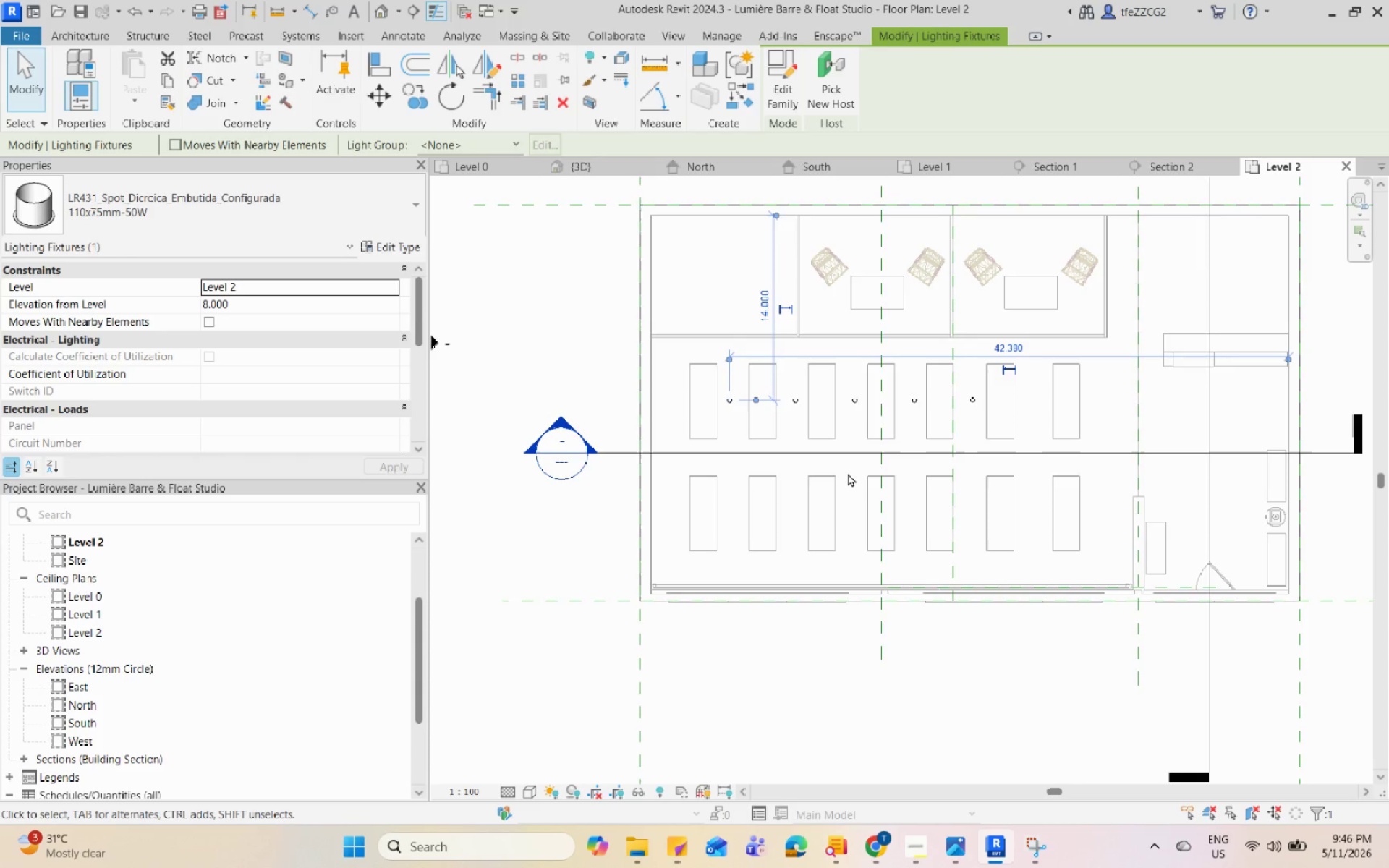 
key(C)
 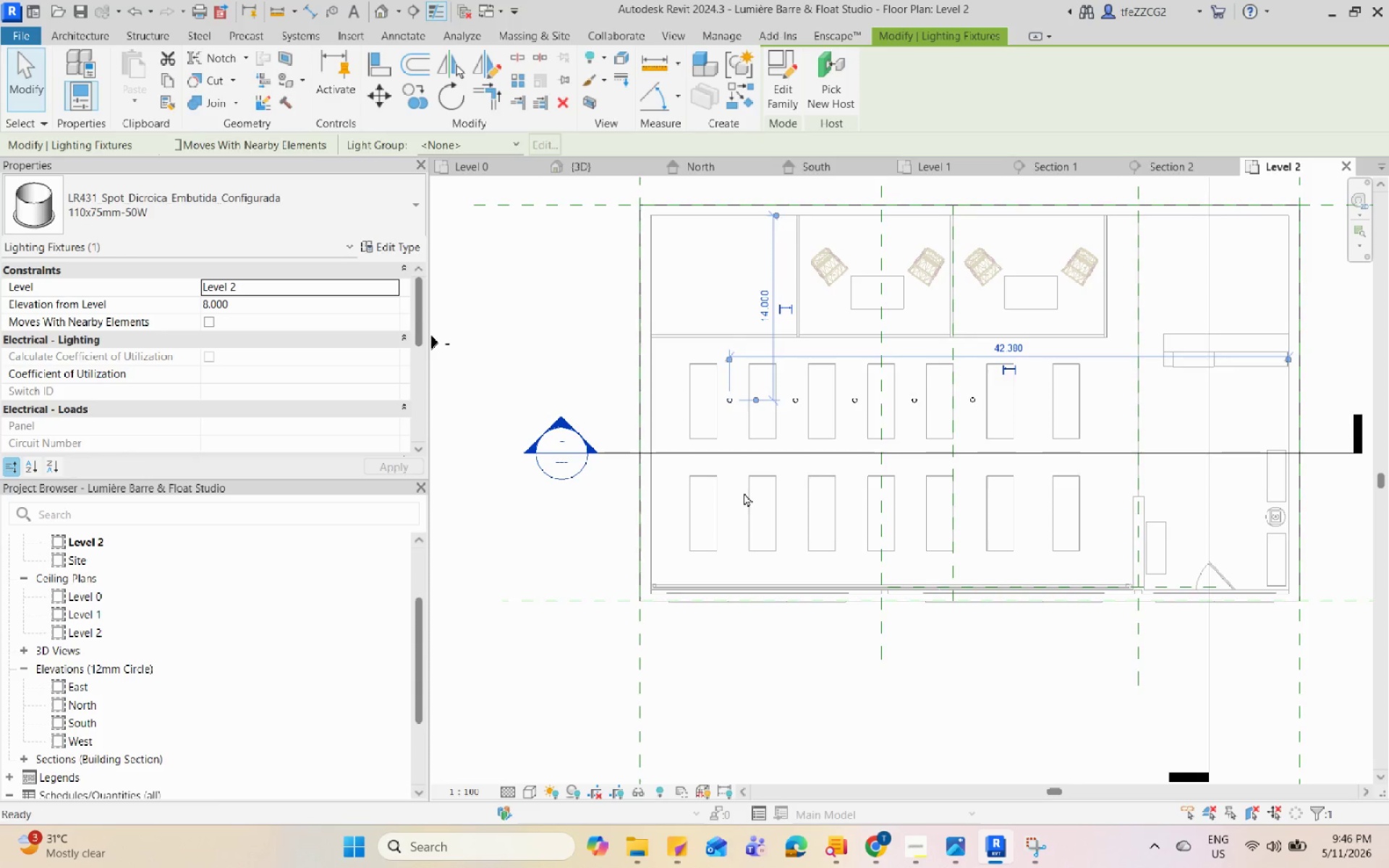 
scroll: coordinate [733, 522], scroll_direction: up, amount: 4.0
 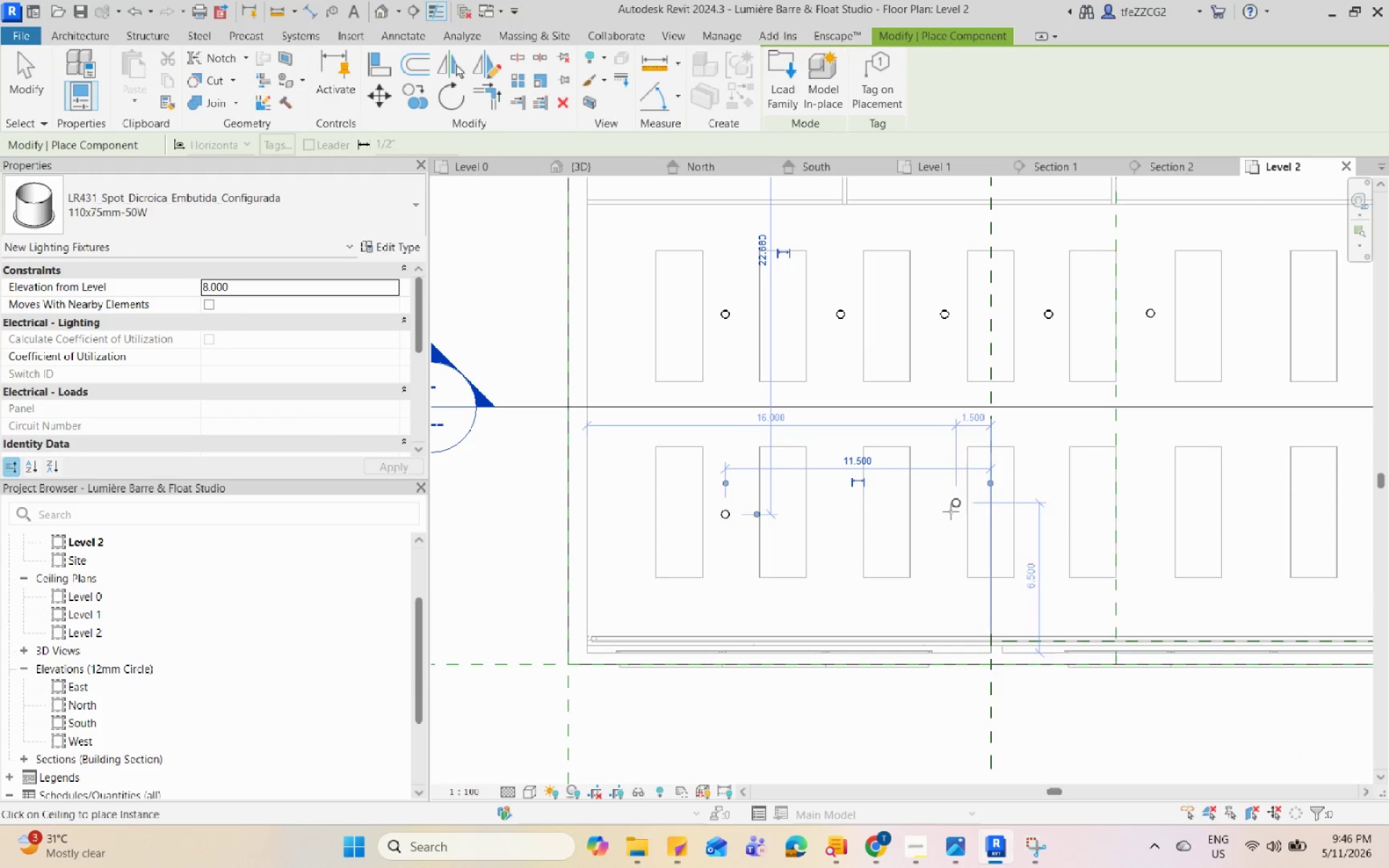 
left_click([940, 514])
 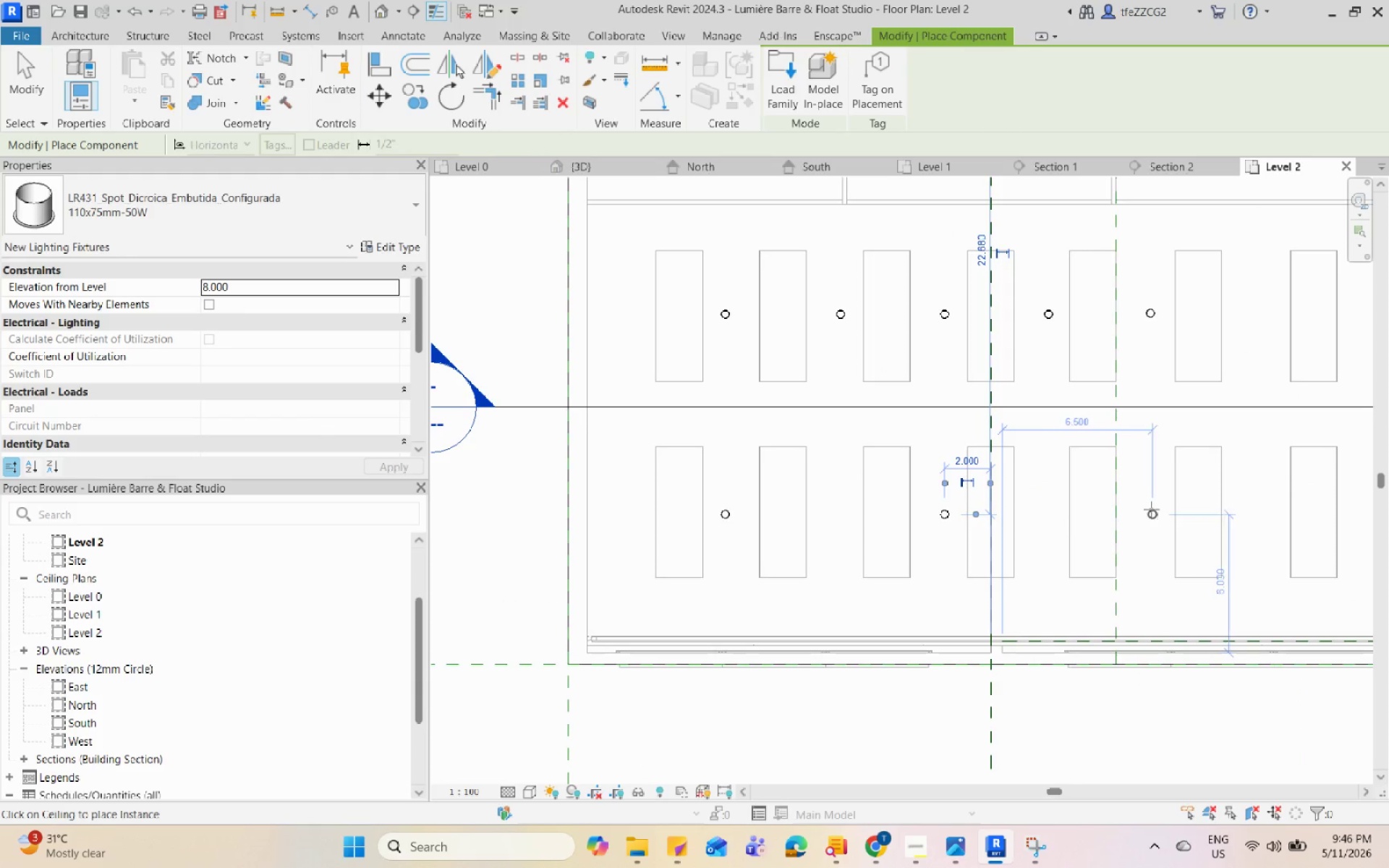 
left_click([1152, 509])
 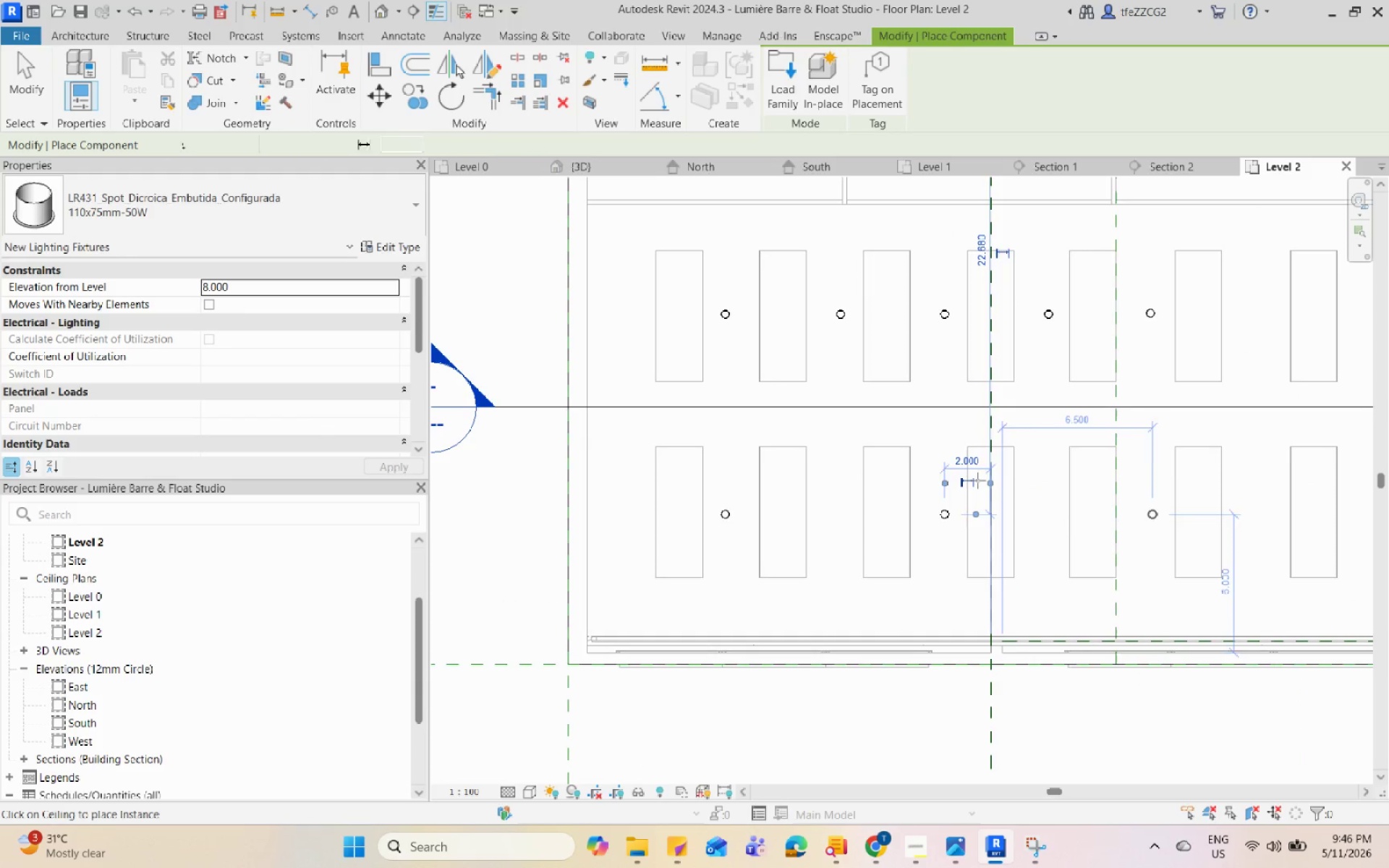 
scroll: coordinate [1071, 343], scroll_direction: down, amount: 6.0
 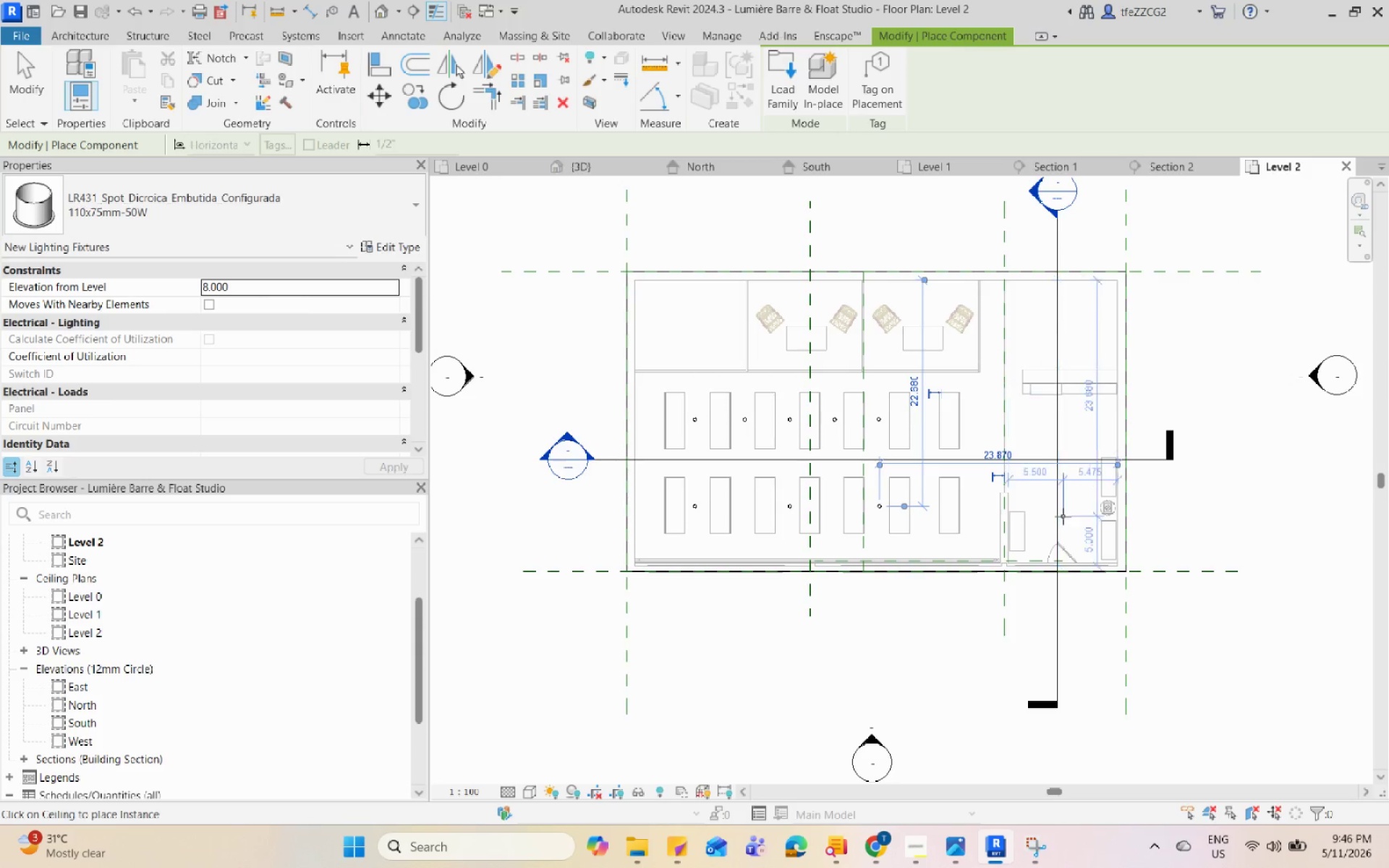 
left_click([1063, 493])
 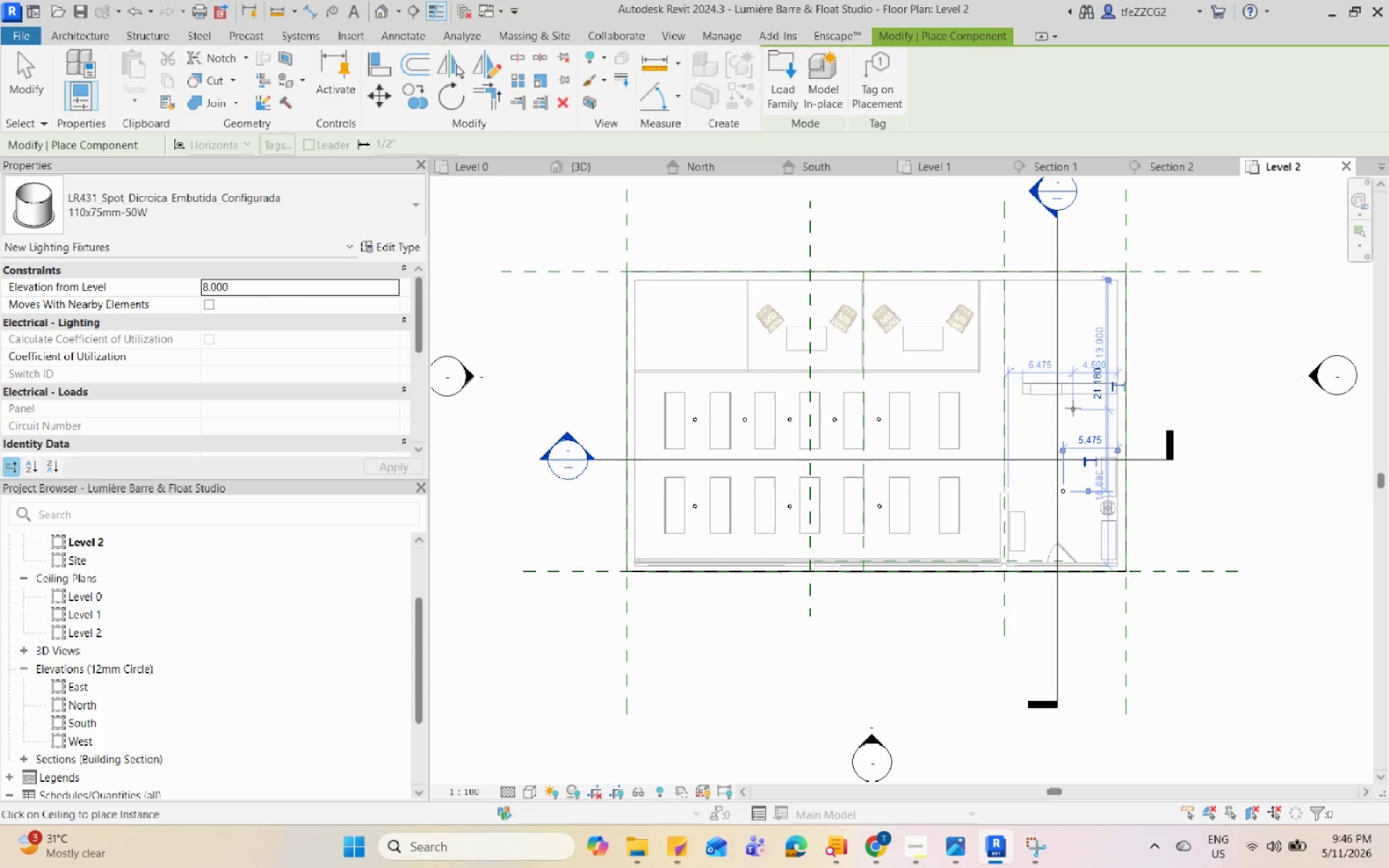 
scroll: coordinate [1063, 421], scroll_direction: up, amount: 2.0
 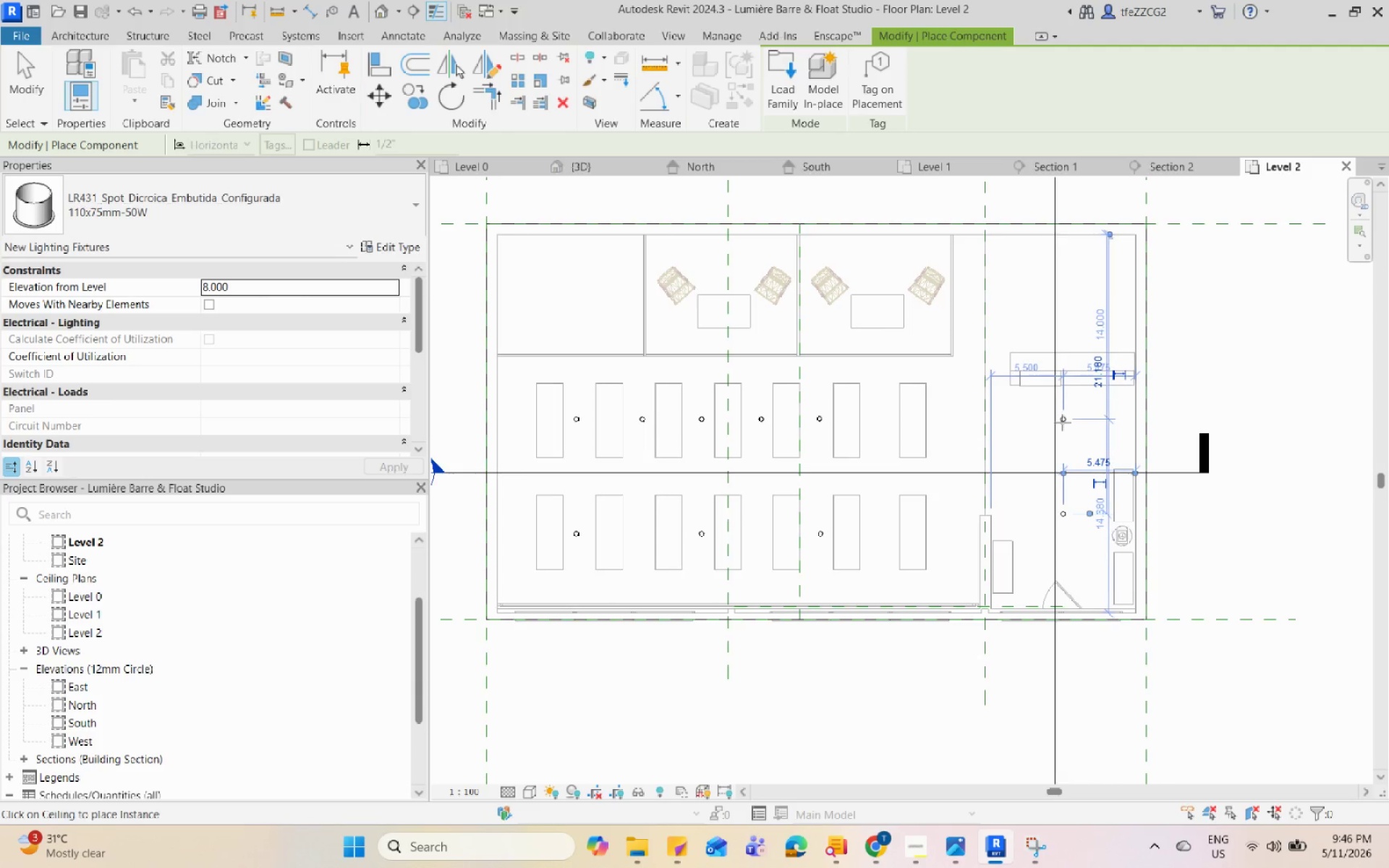 
left_click([1062, 422])
 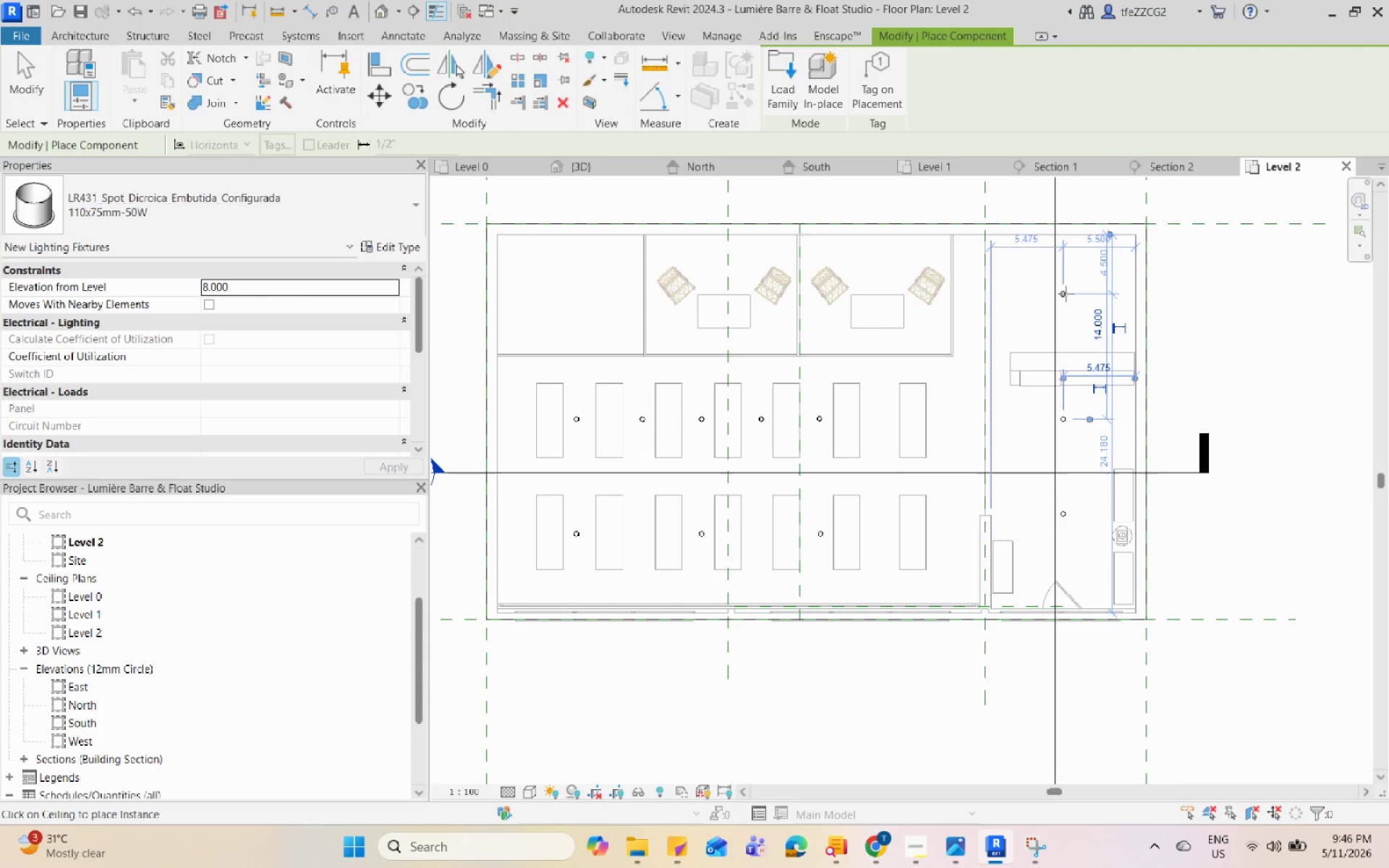 
left_click([1066, 294])
 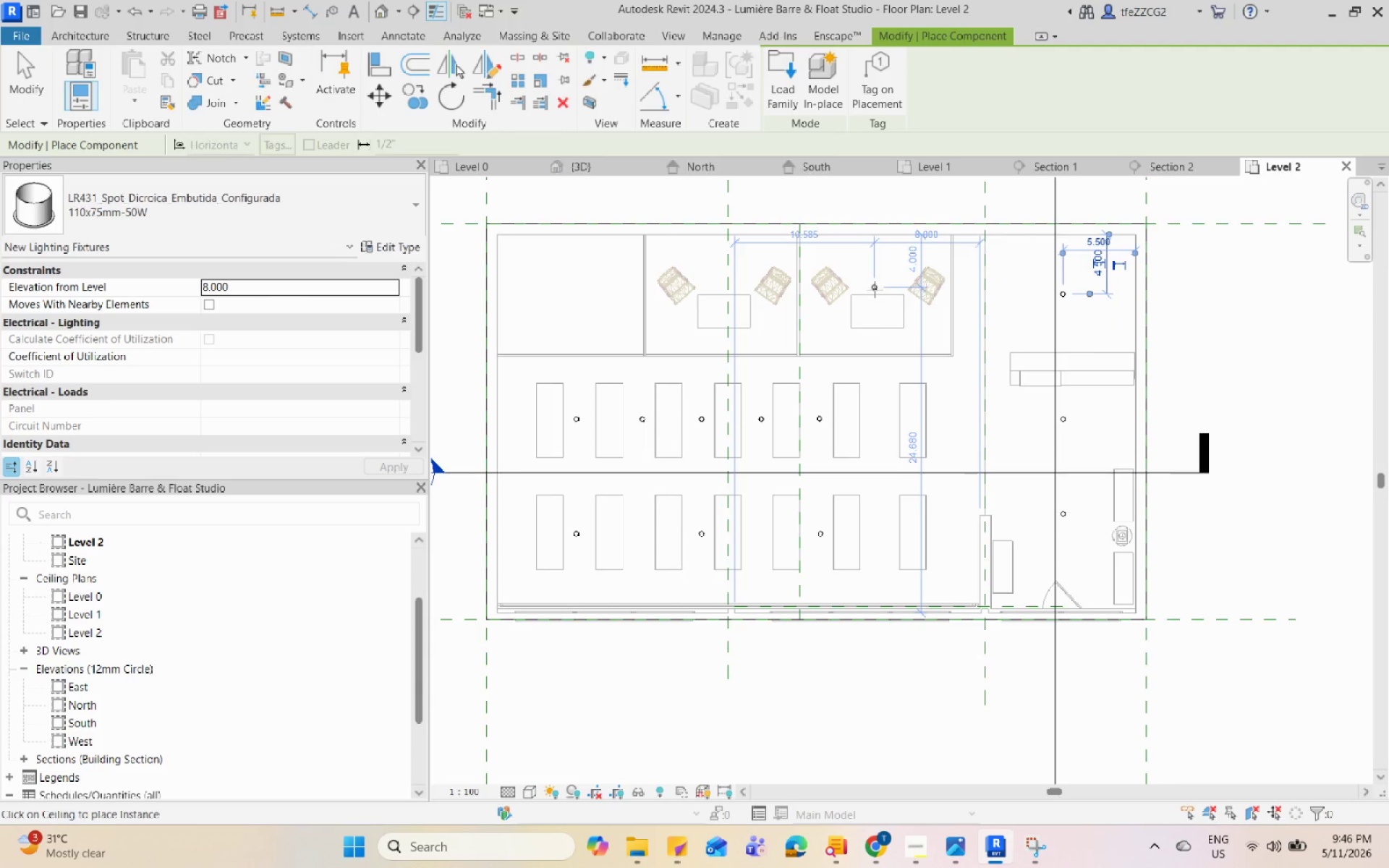 
left_click([875, 289])
 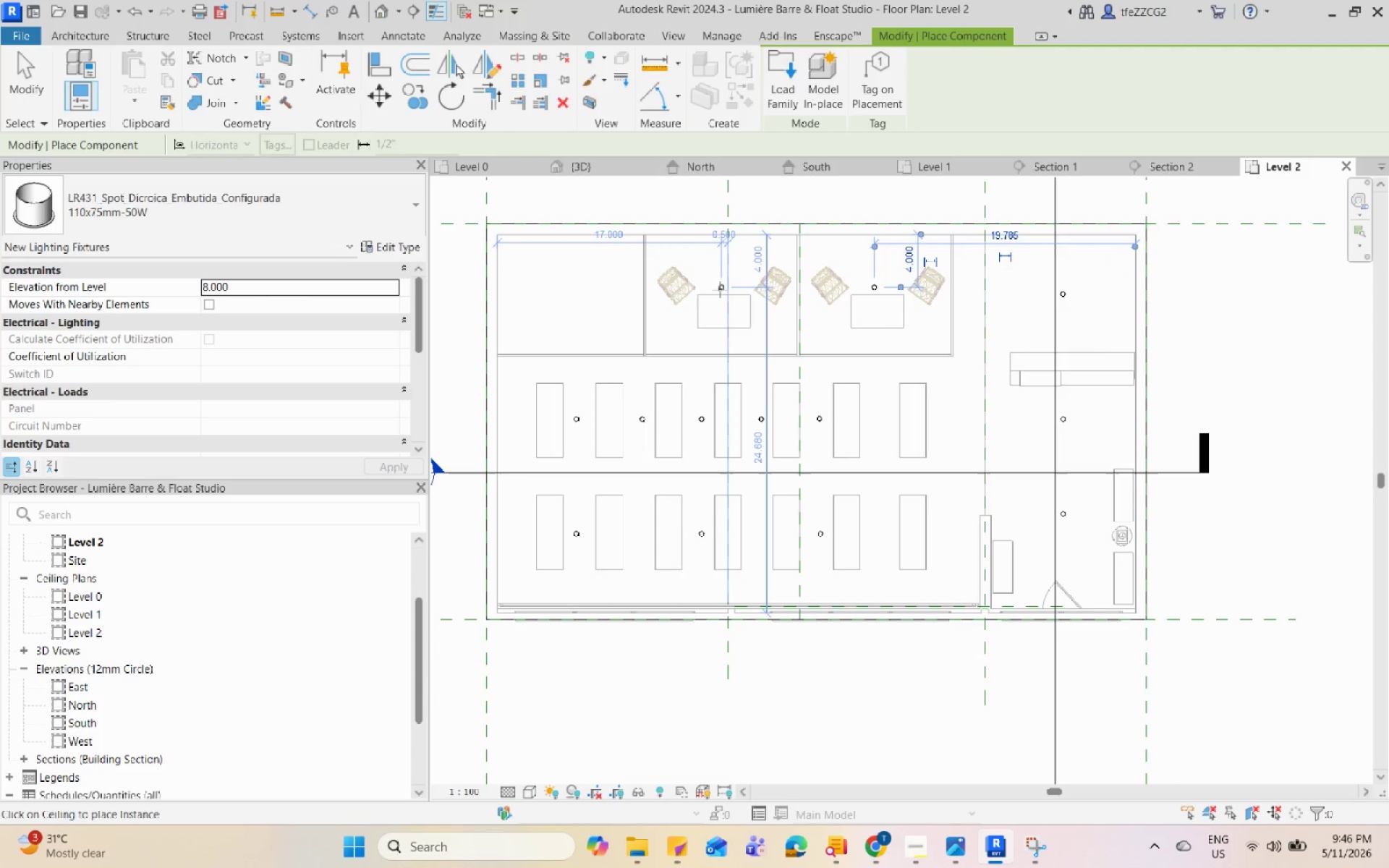 
left_click([721, 289])
 